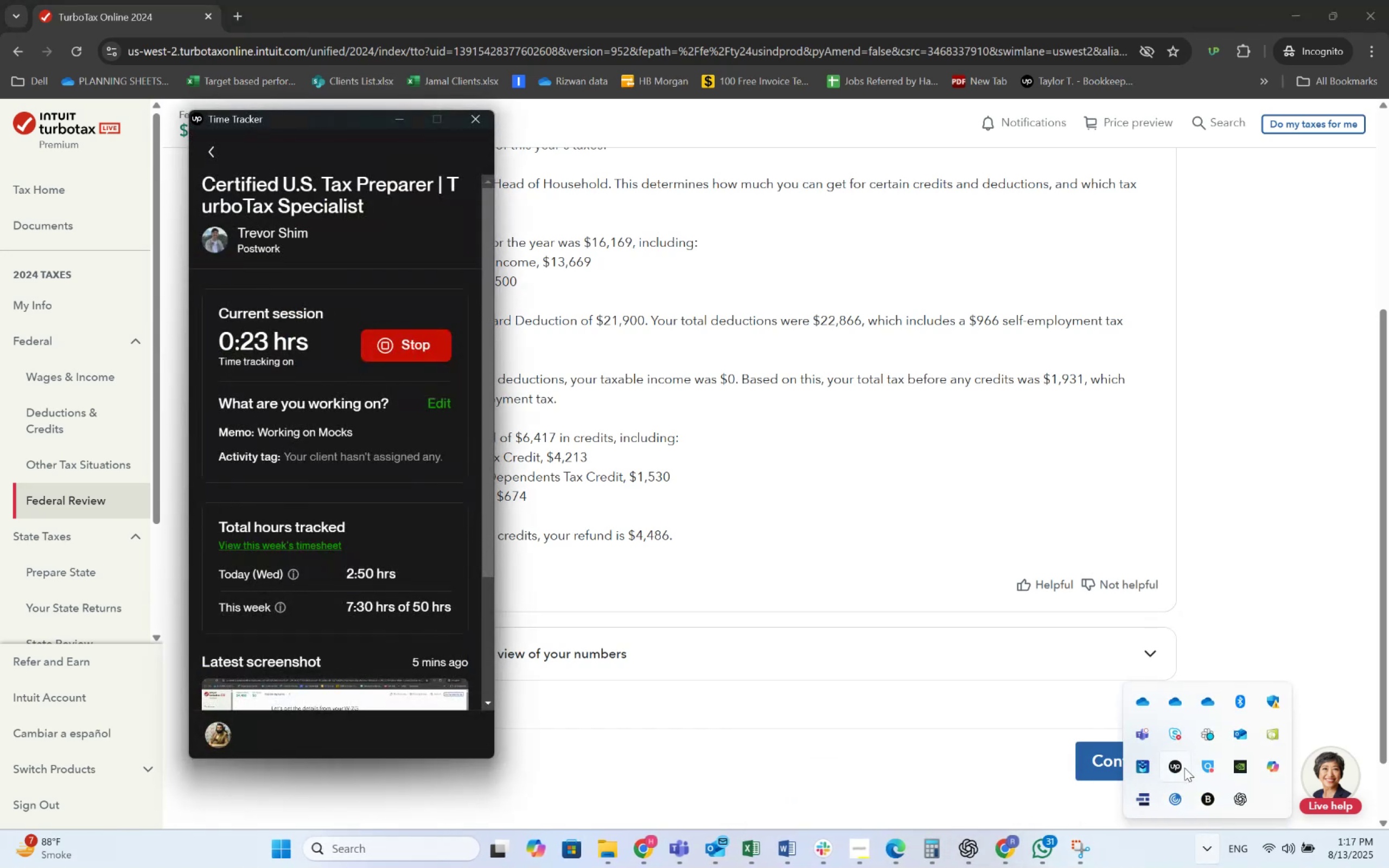 
left_click([1184, 768])
 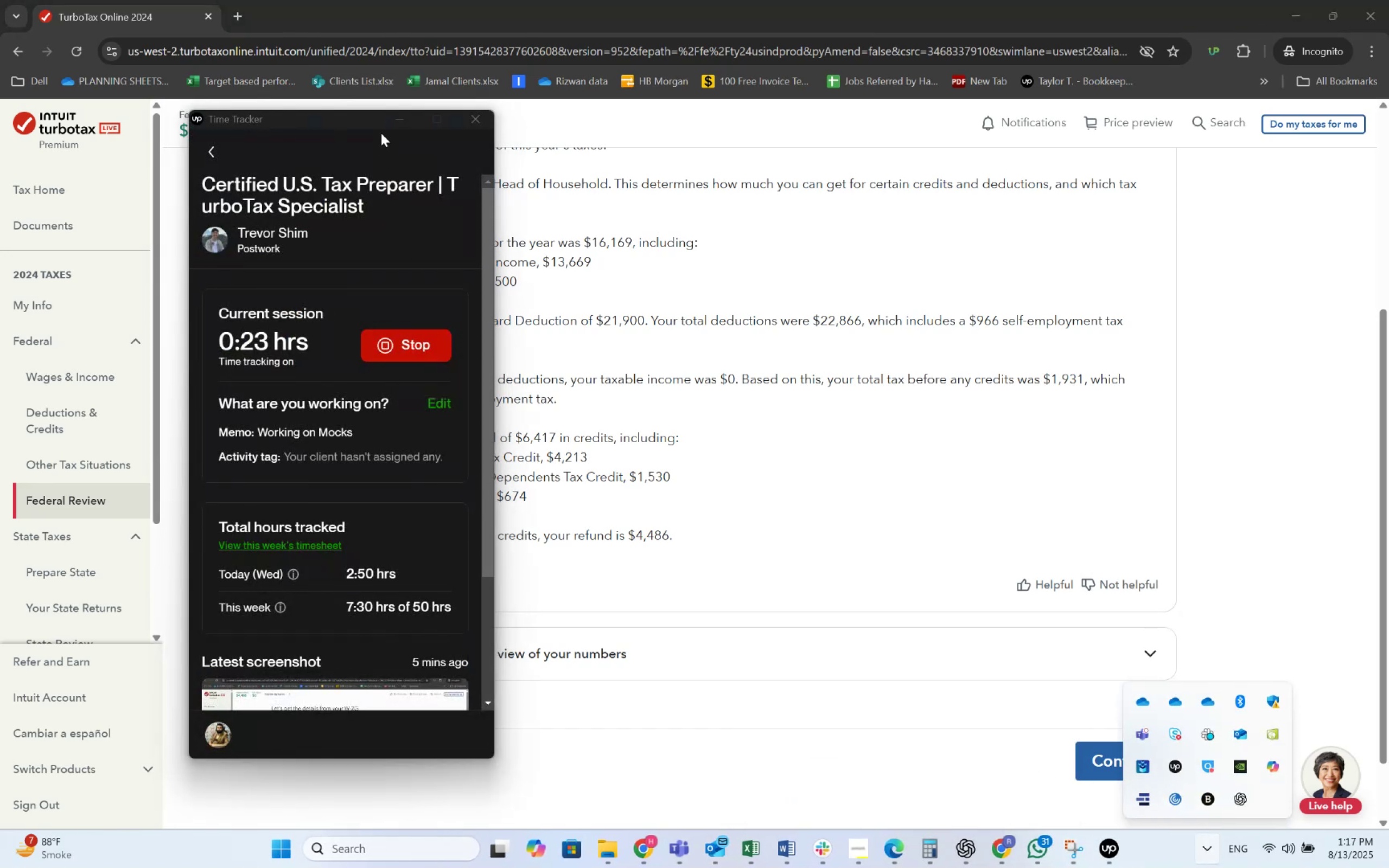 
left_click([394, 118])
 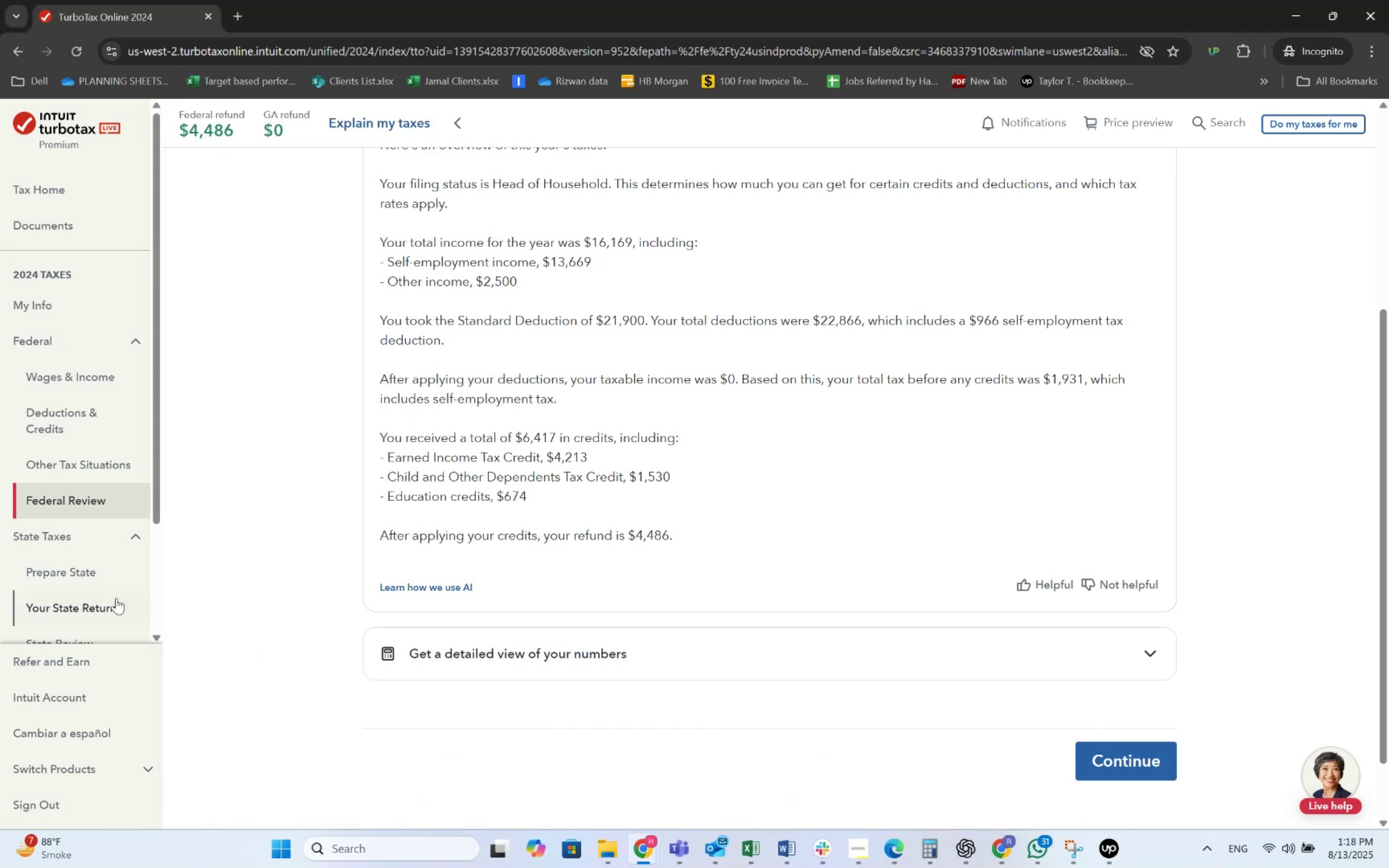 
left_click([99, 579])
 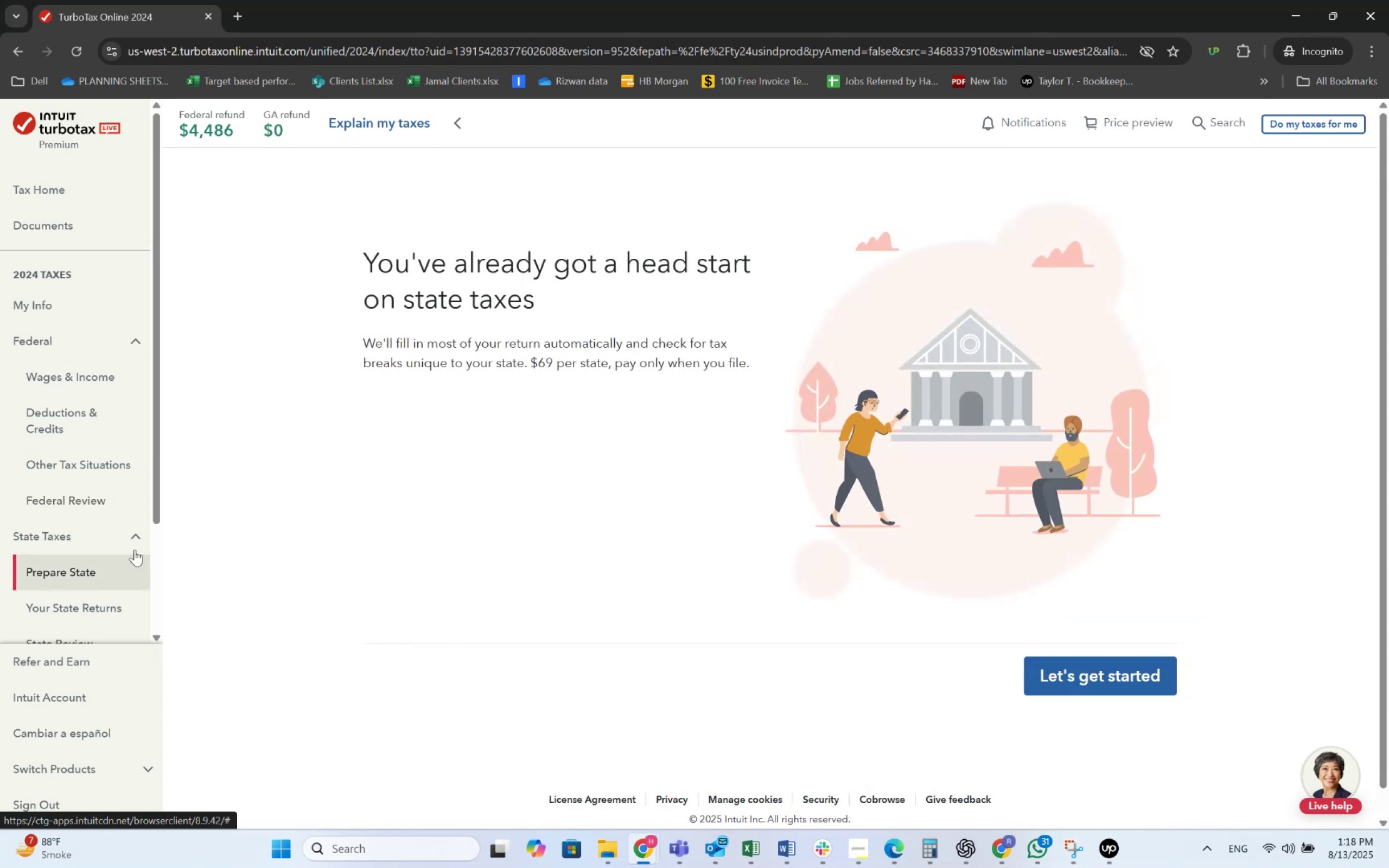 
left_click([1084, 668])
 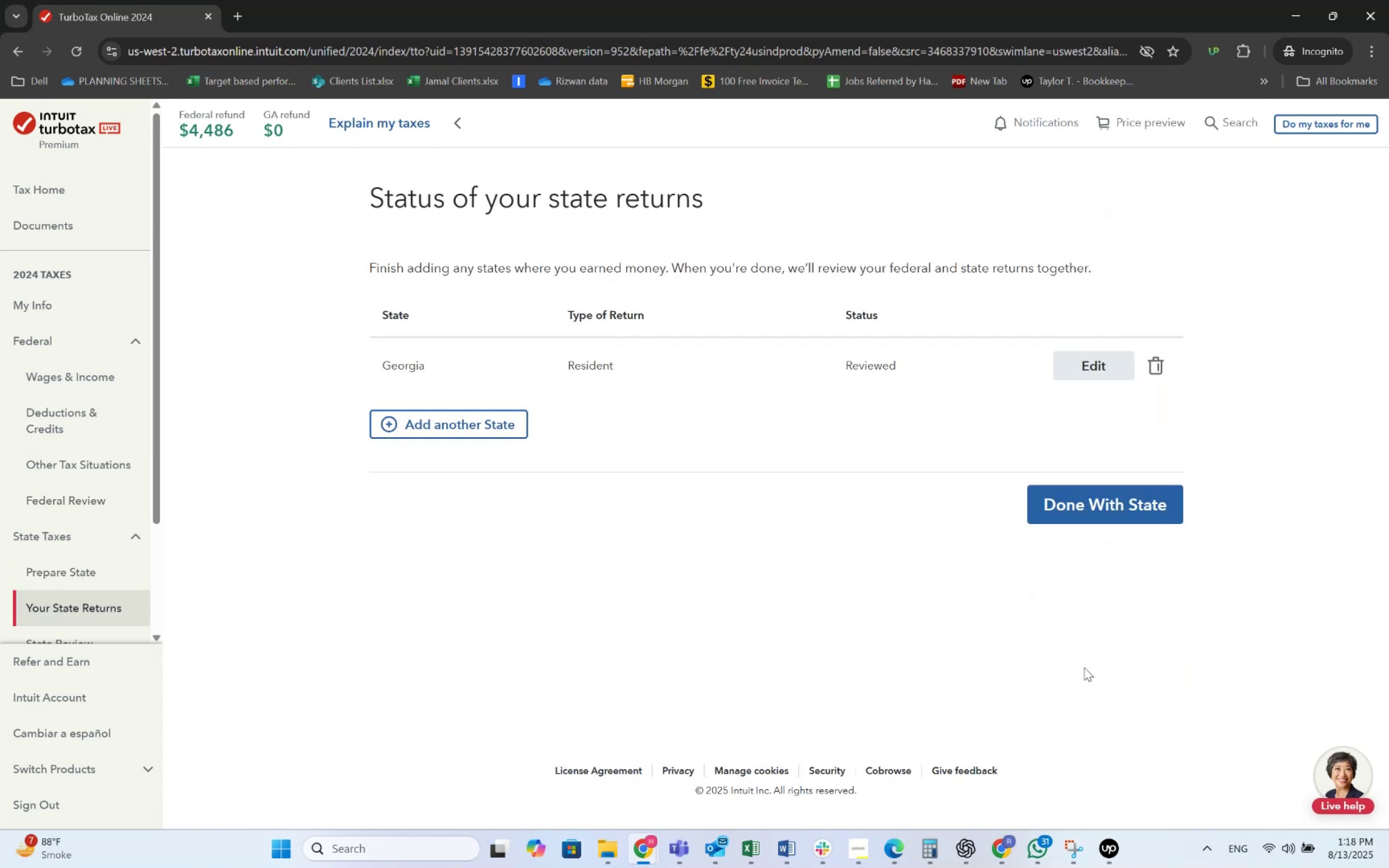 
left_click([1079, 502])
 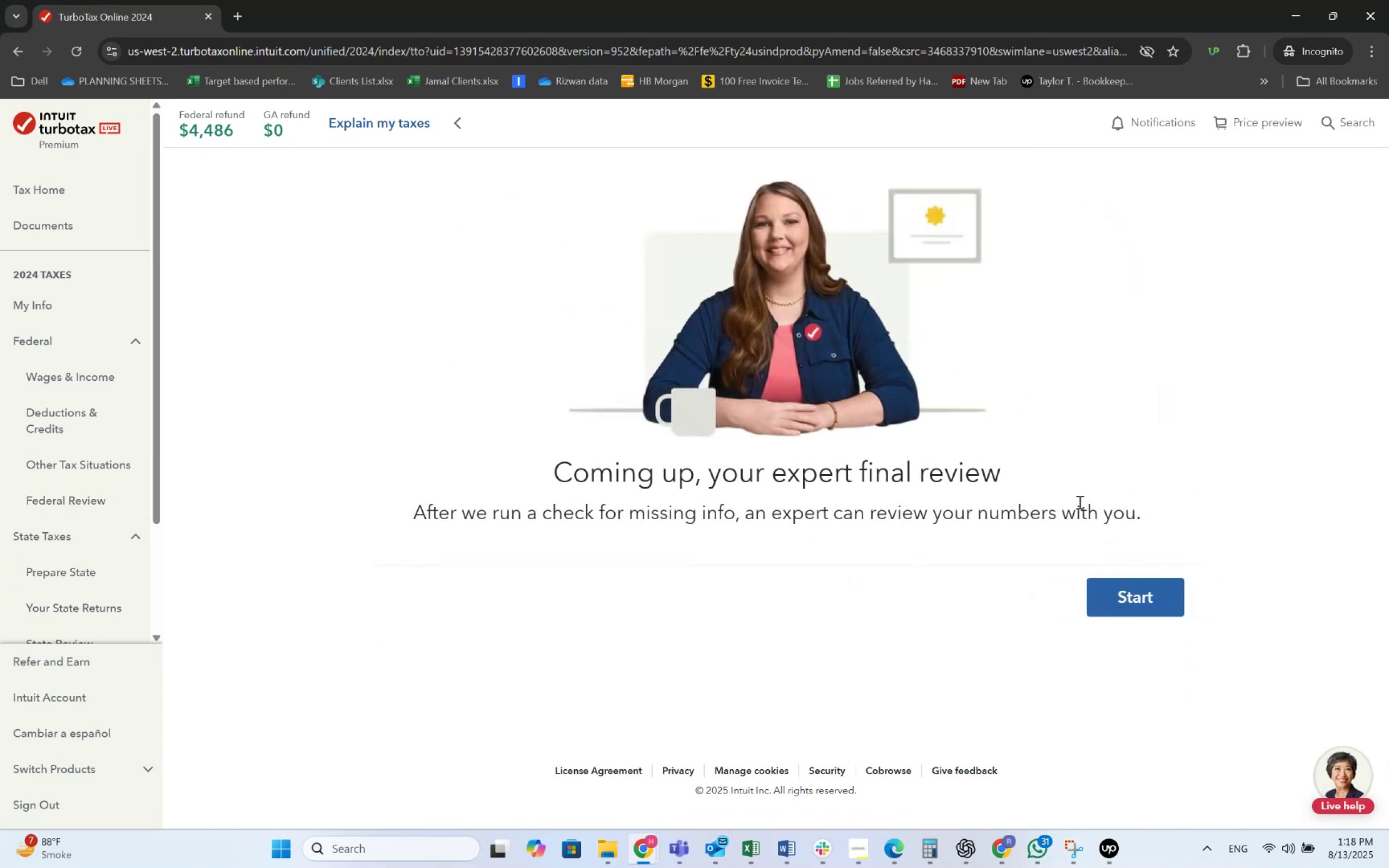 
scroll: coordinate [108, 508], scroll_direction: down, amount: 9.0
 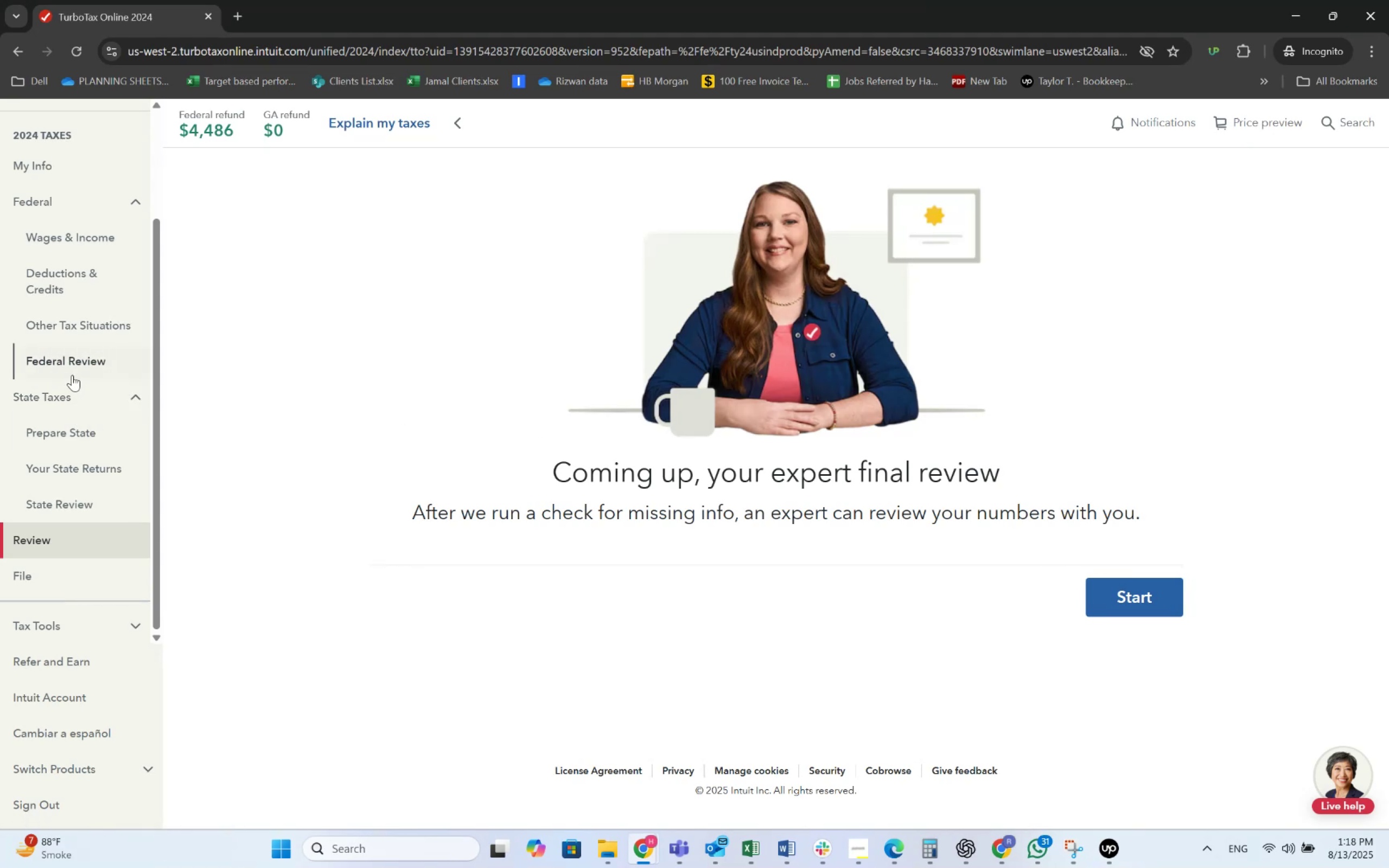 
left_click([86, 353])
 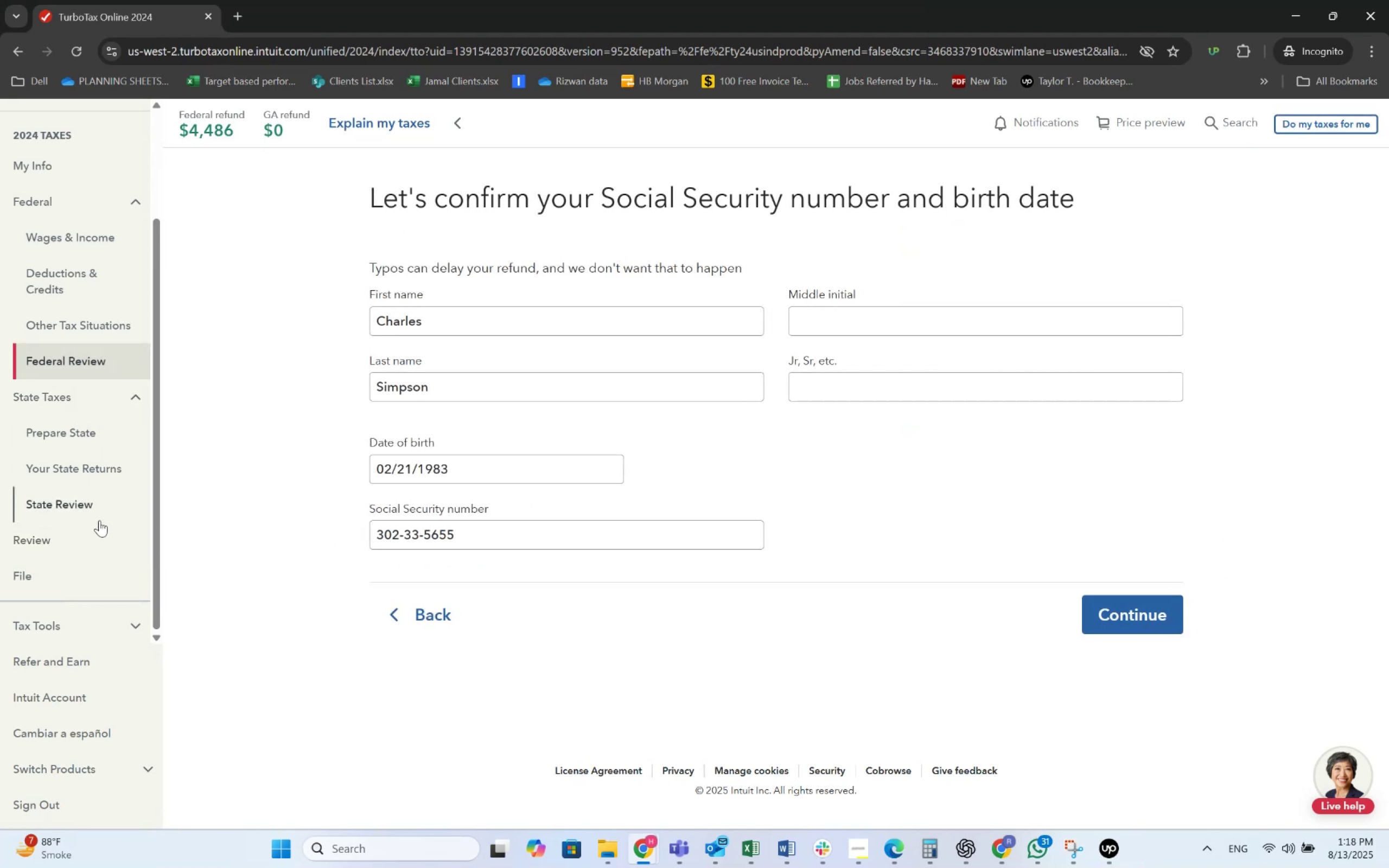 
left_click([58, 528])
 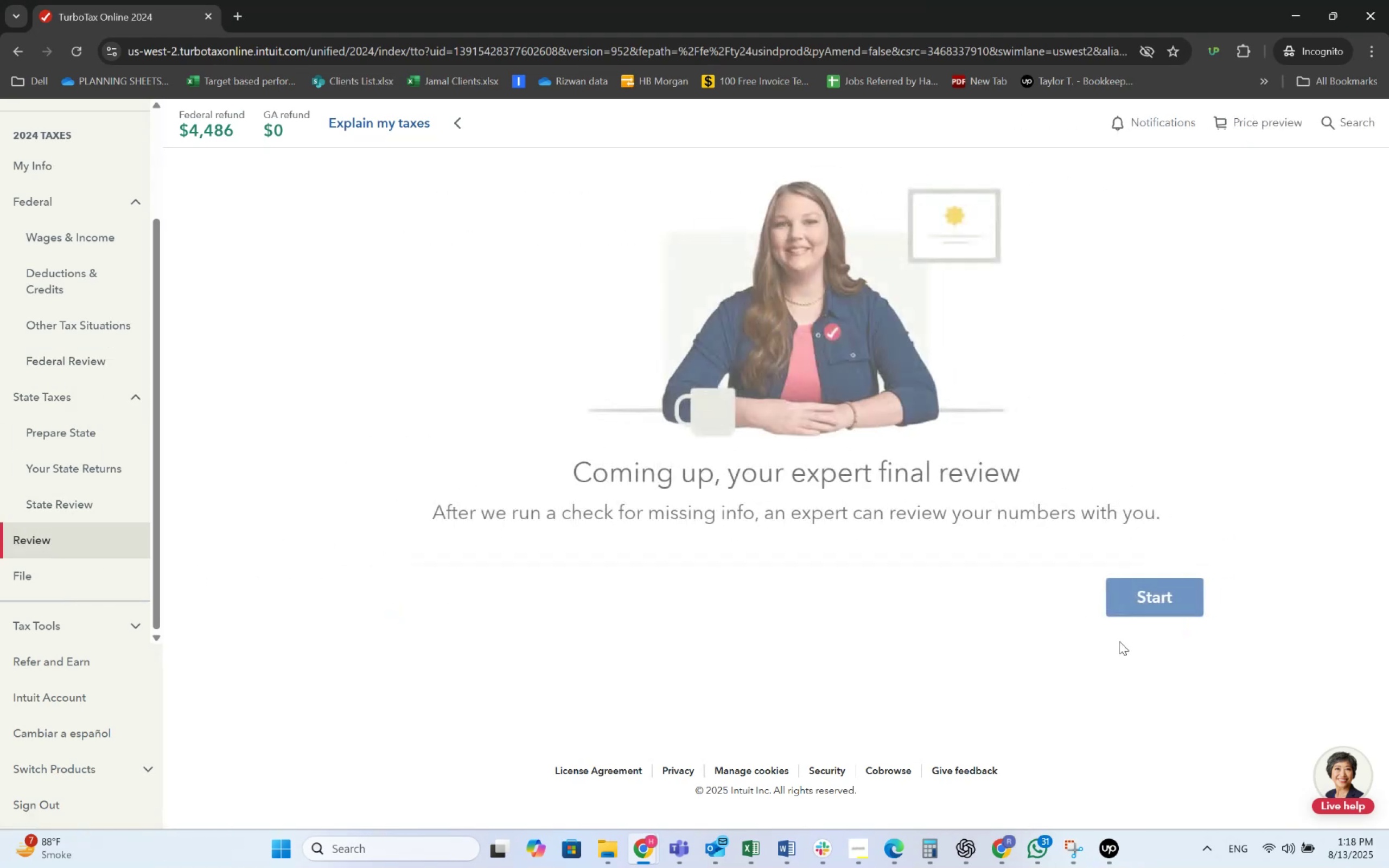 
double_click([1123, 608])
 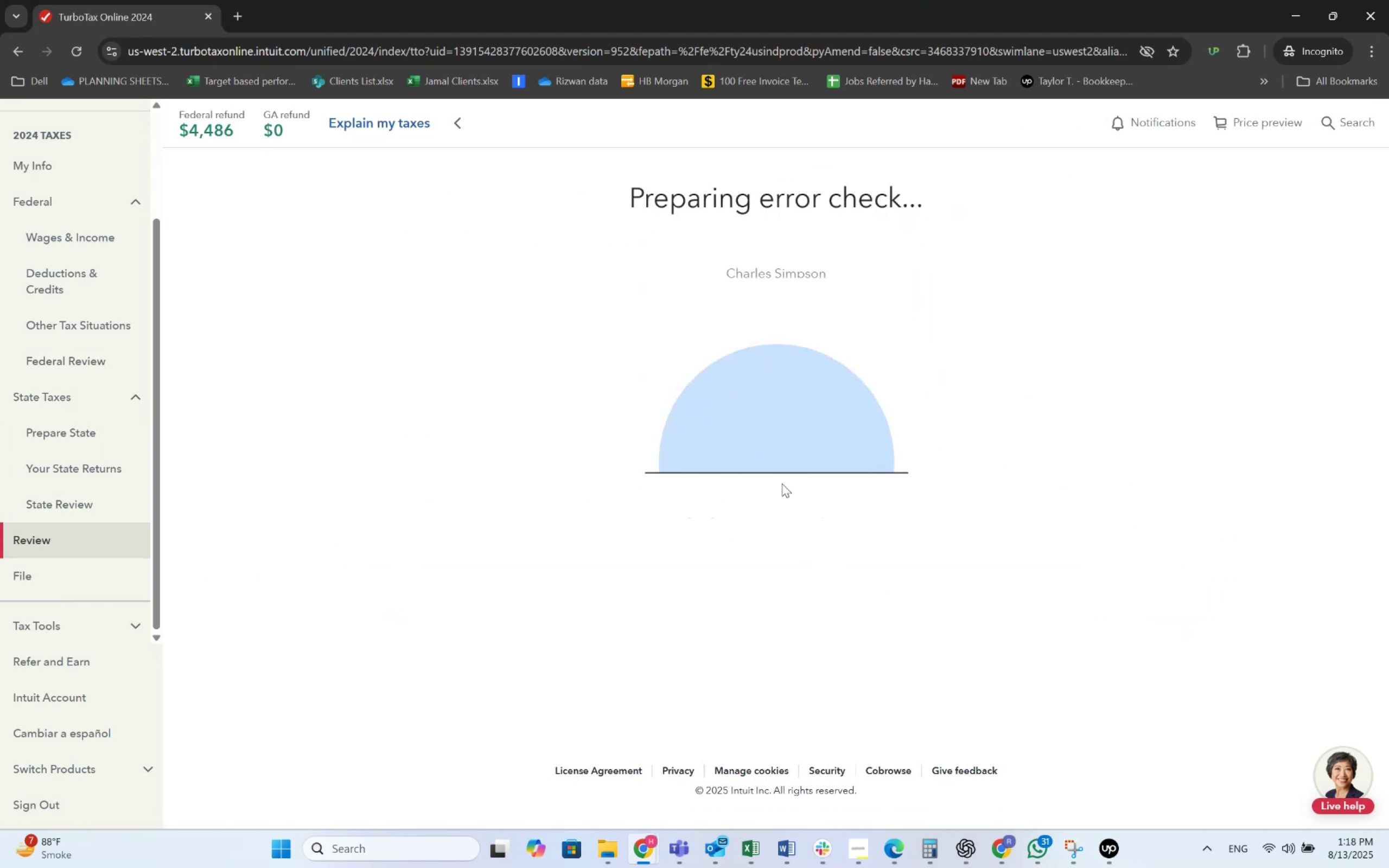 
mouse_move([782, 354])
 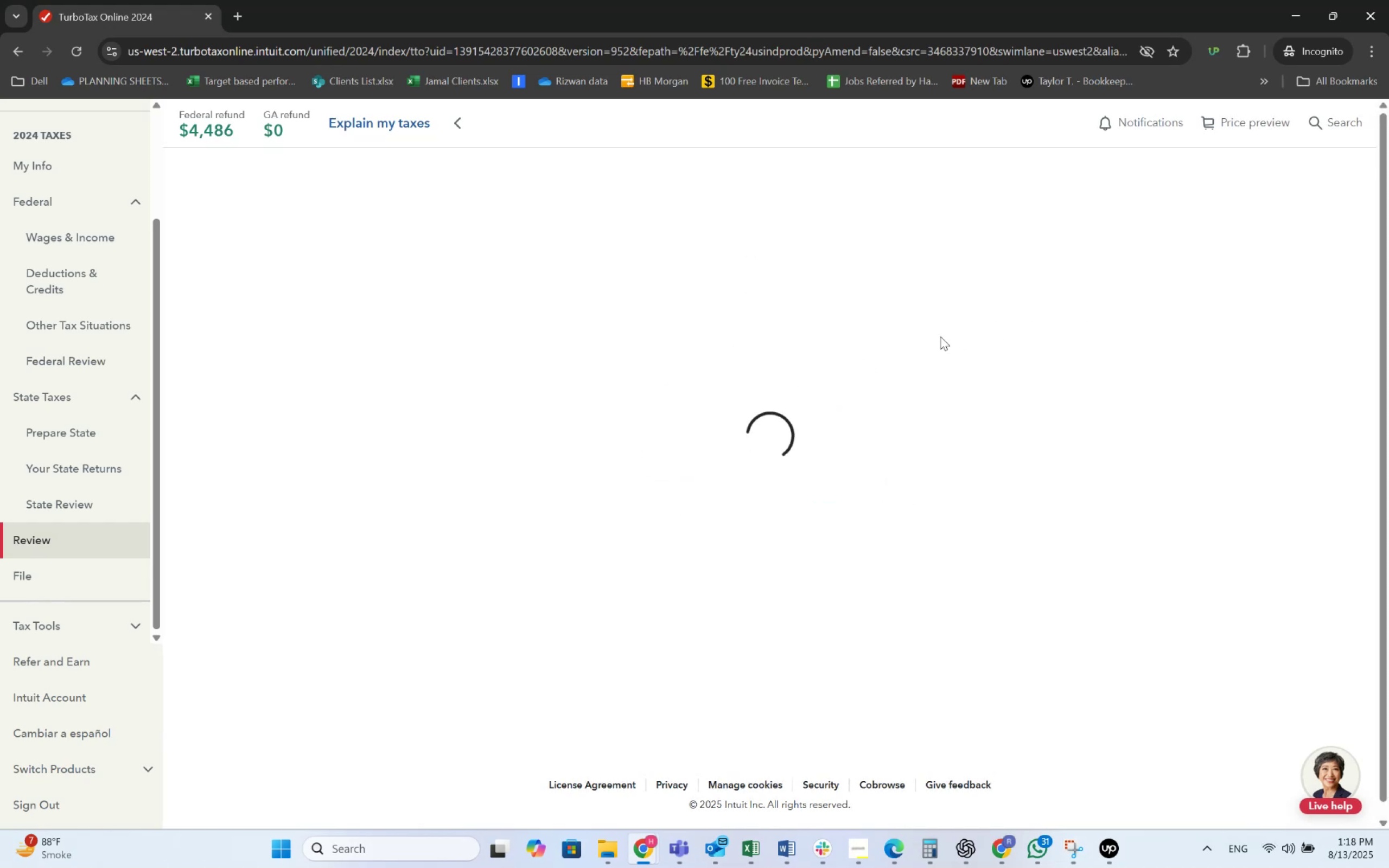 
wait(5.81)
 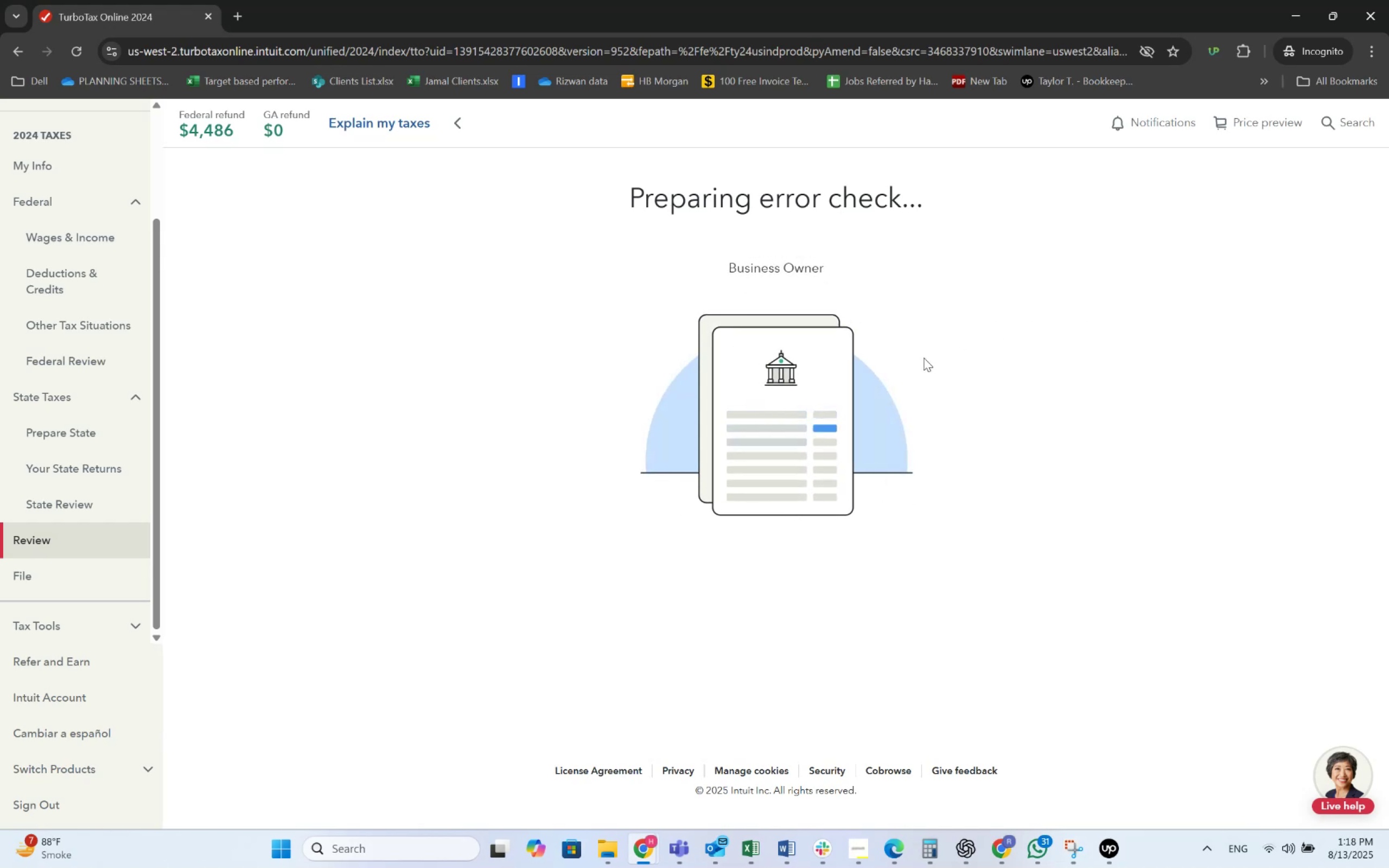 
left_click([1028, 582])
 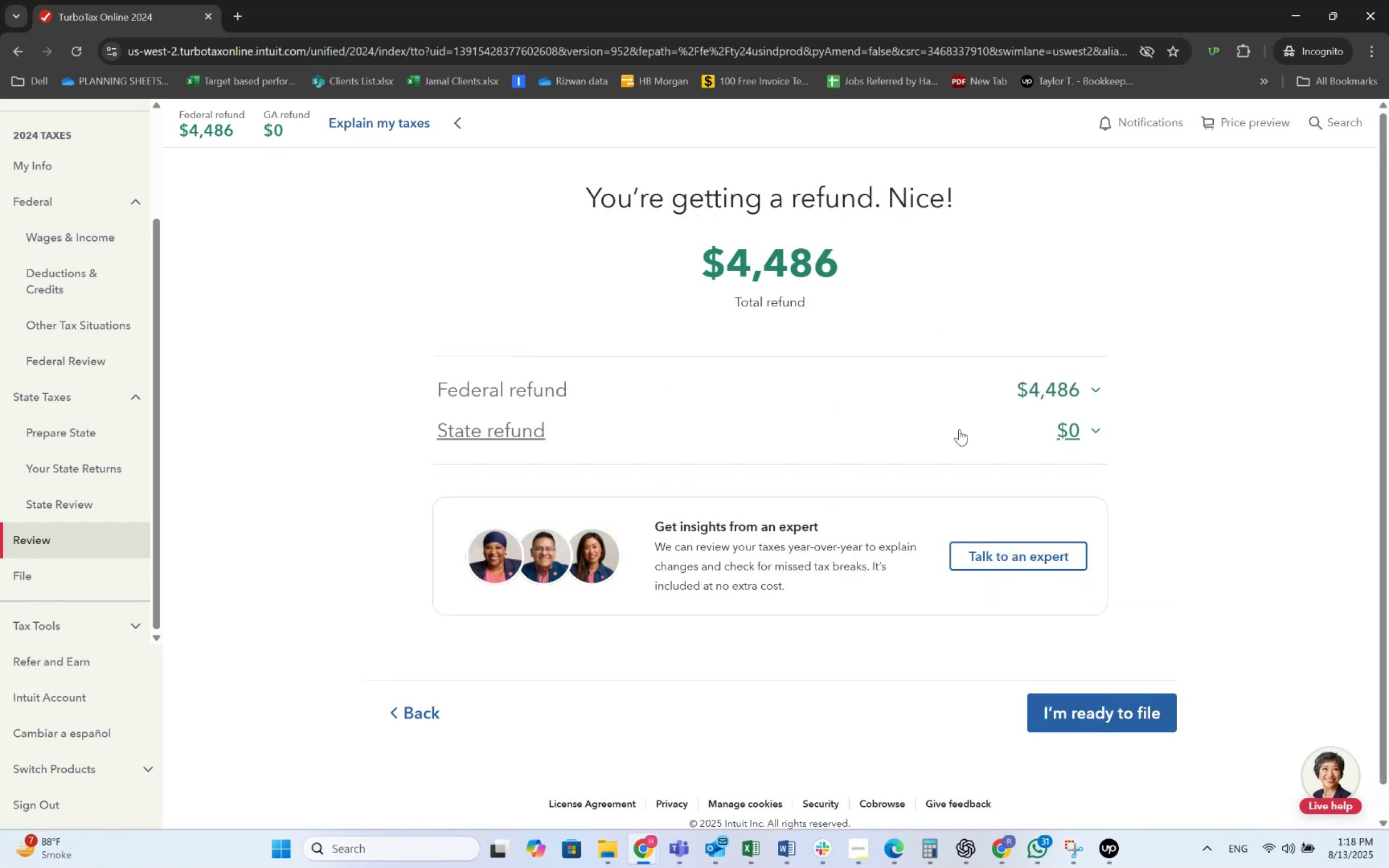 
left_click([1053, 389])
 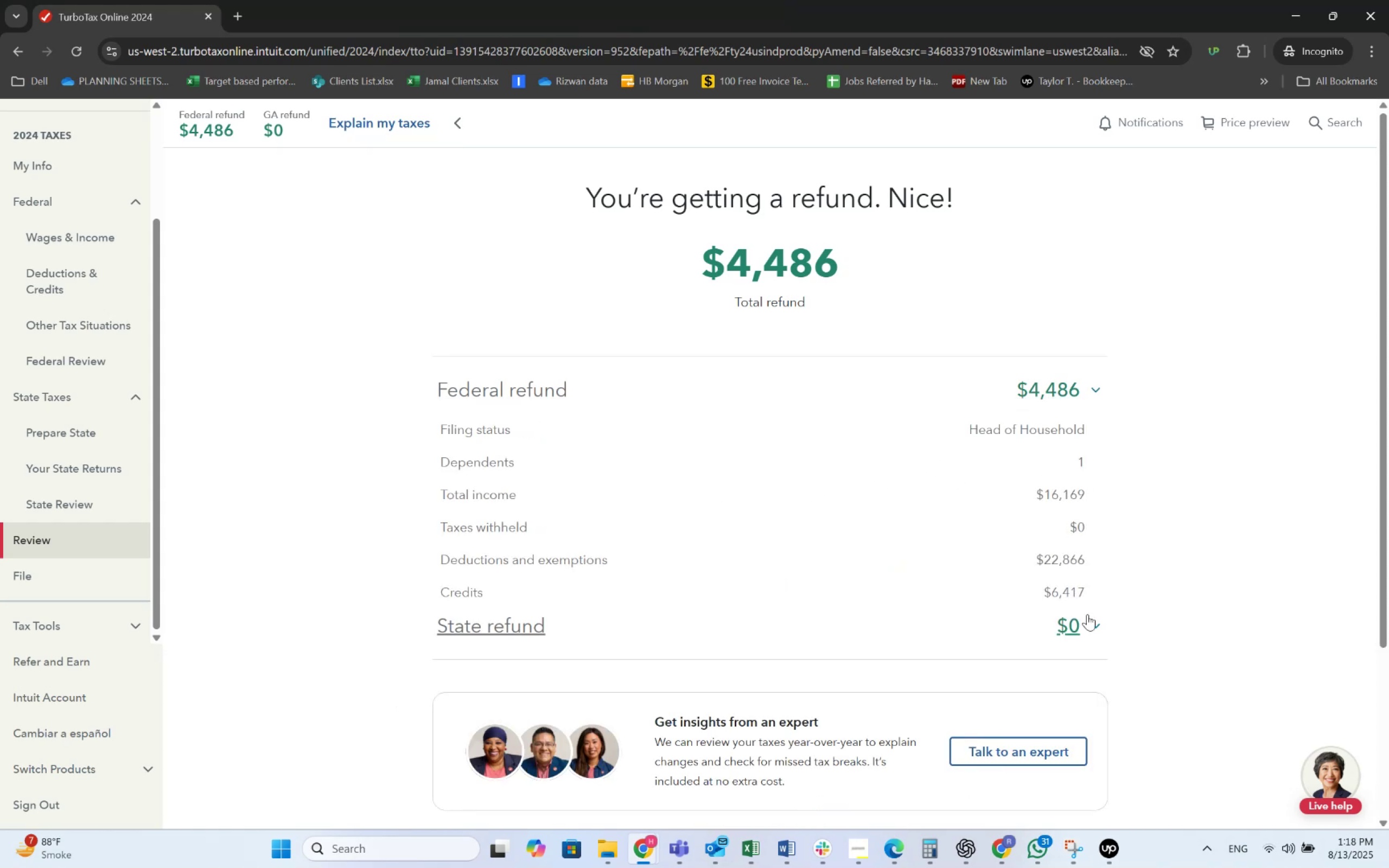 
wait(5.49)
 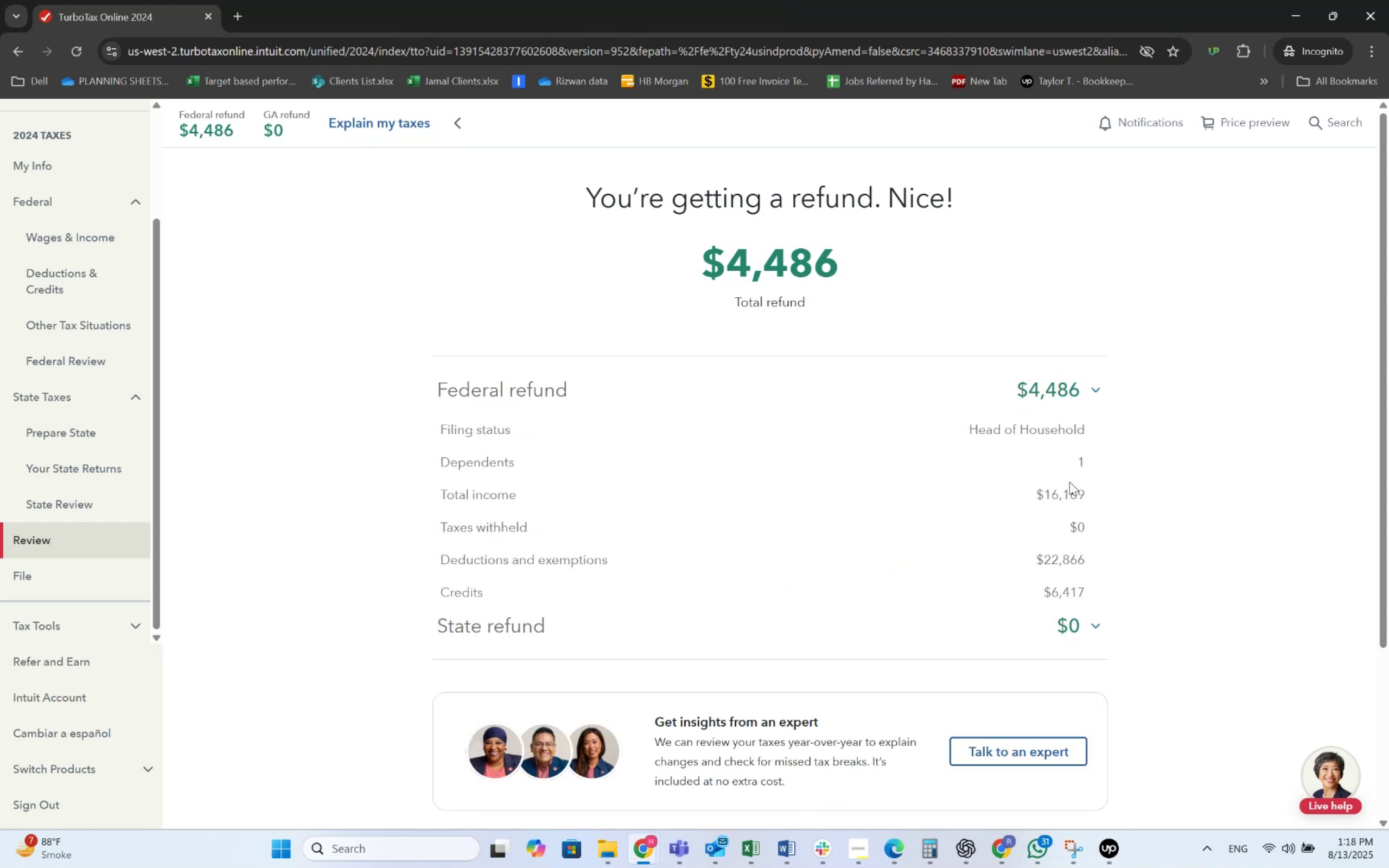 
scroll: coordinate [1078, 539], scroll_direction: down, amount: 6.0
 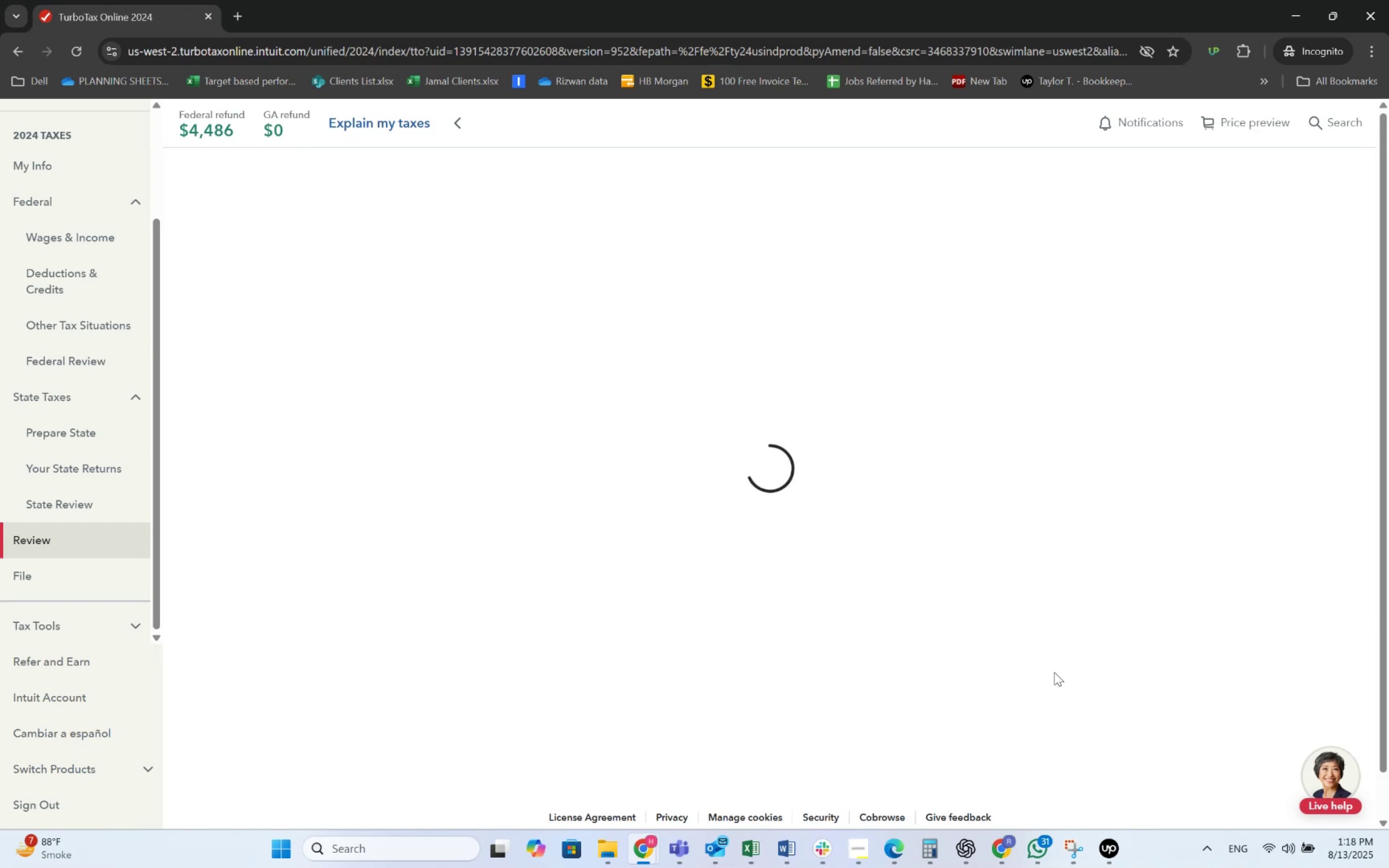 
wait(11.1)
 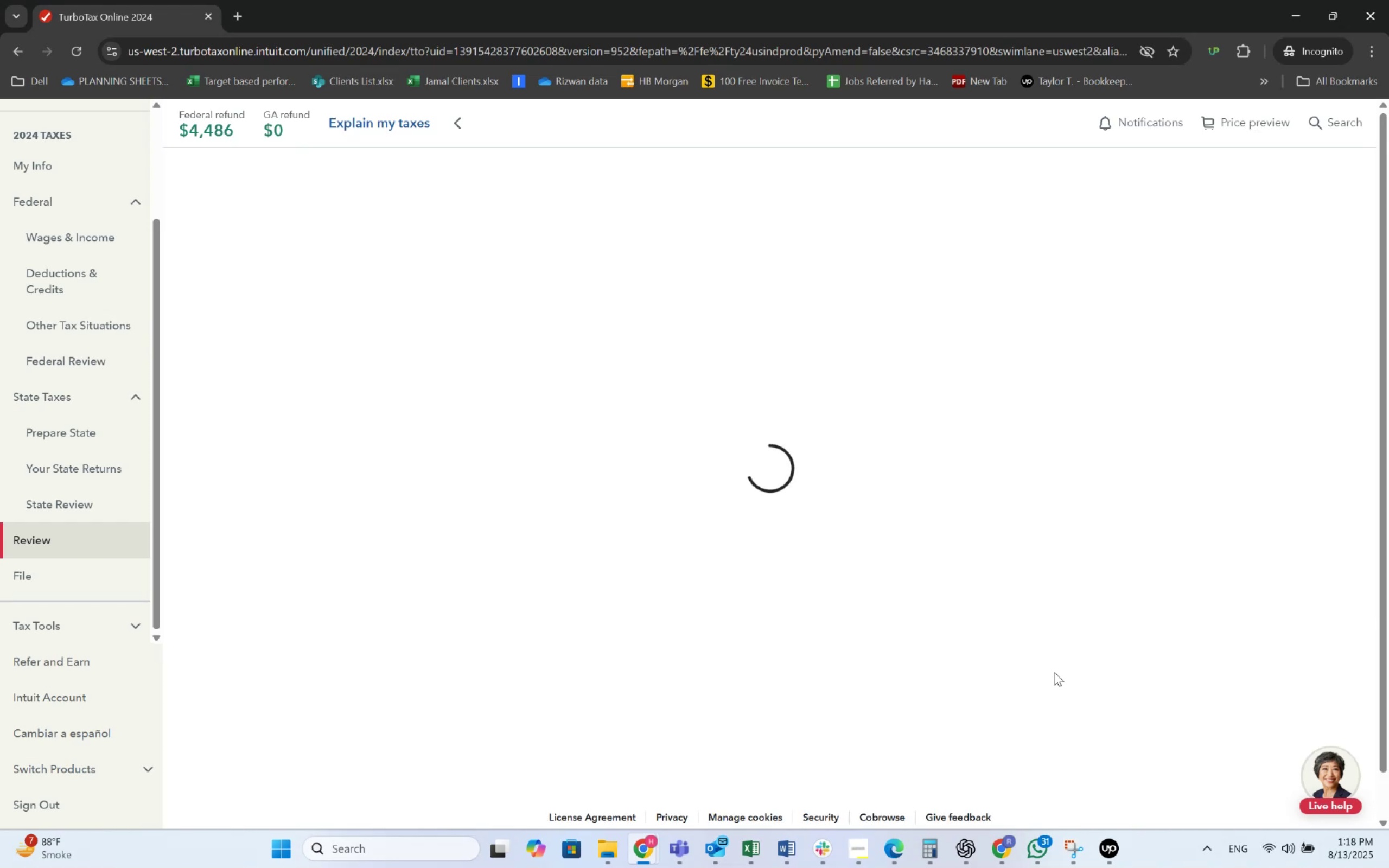 
scroll: coordinate [775, 424], scroll_direction: down, amount: 6.0
 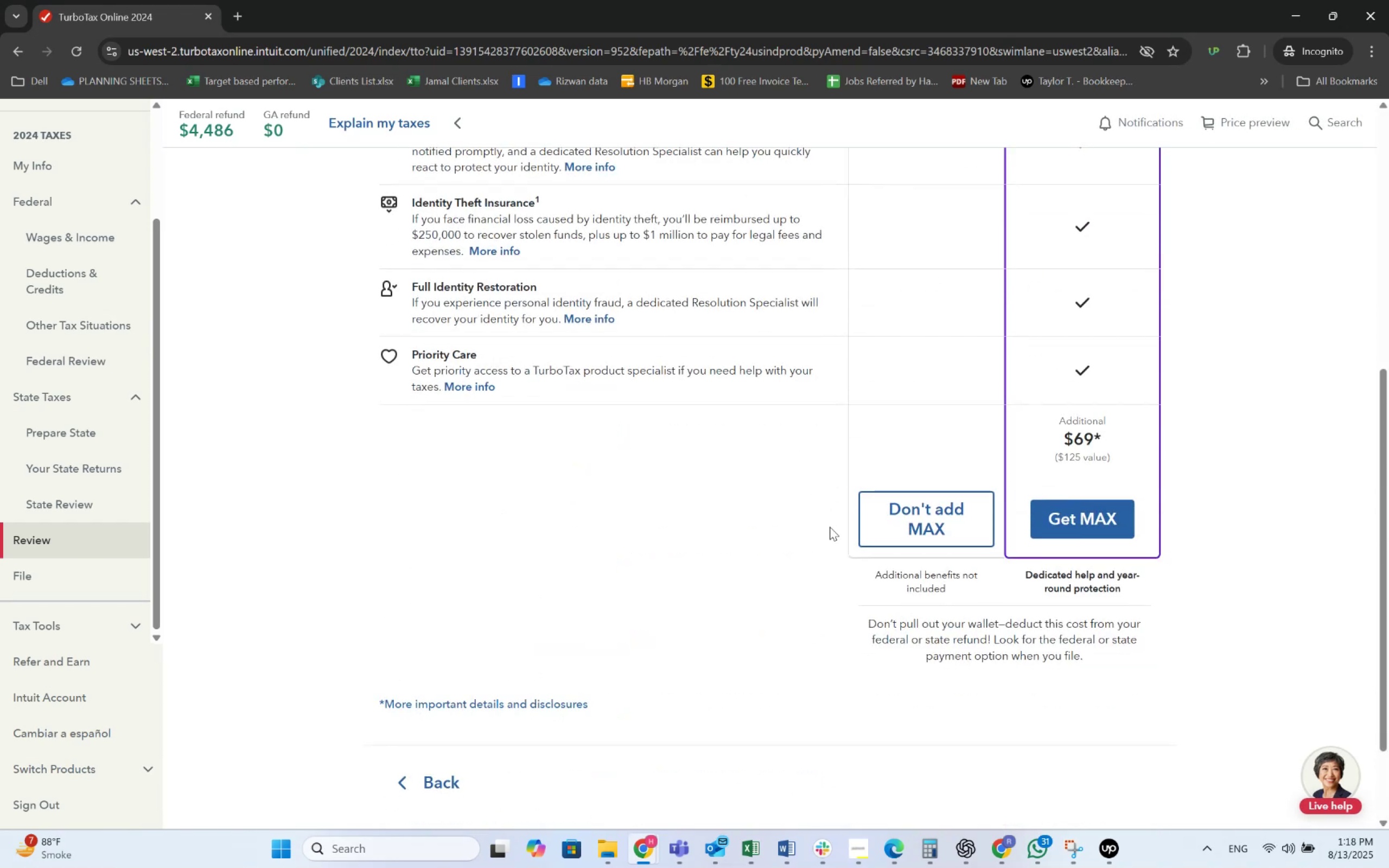 
left_click([900, 510])
 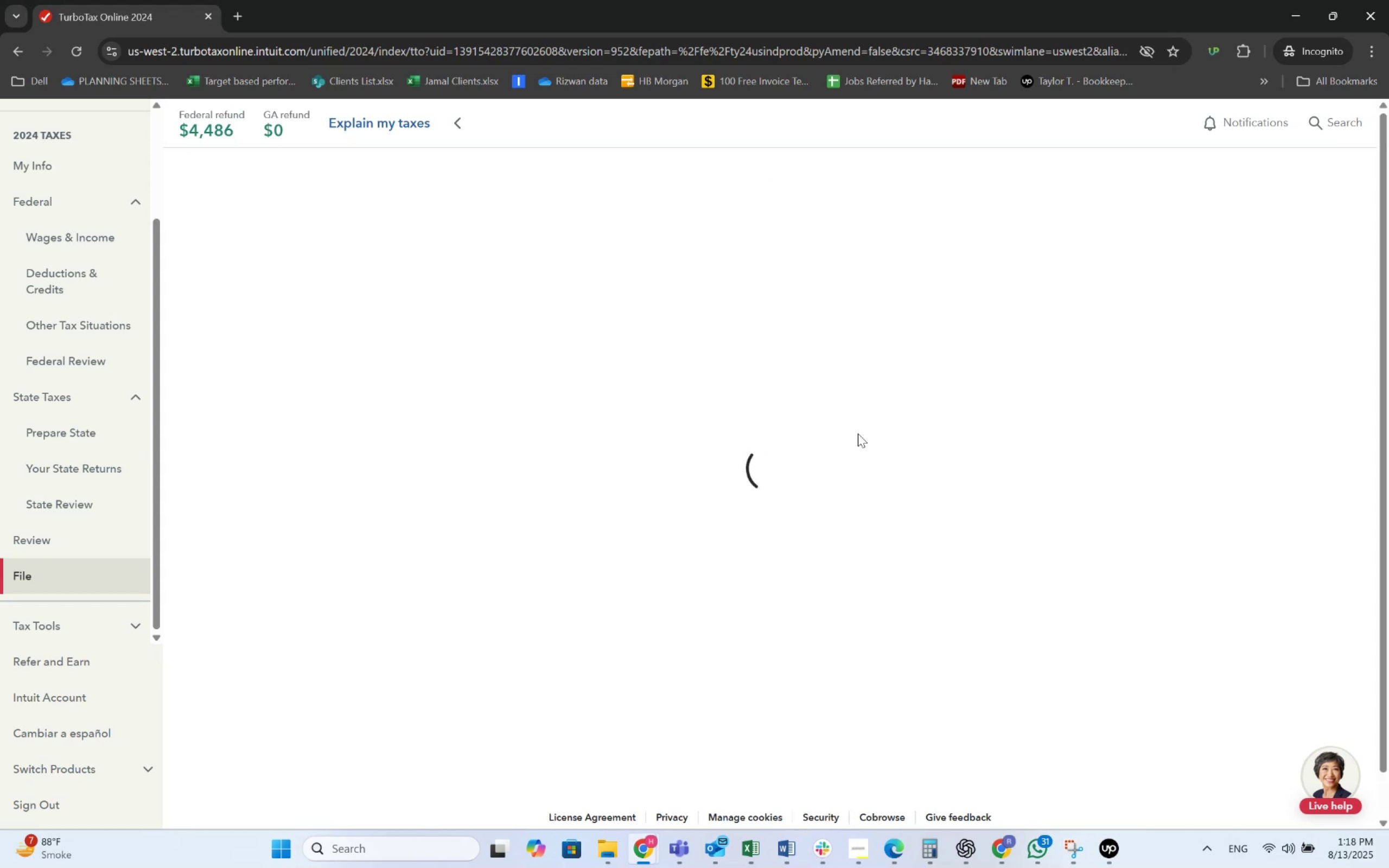 
wait(8.92)
 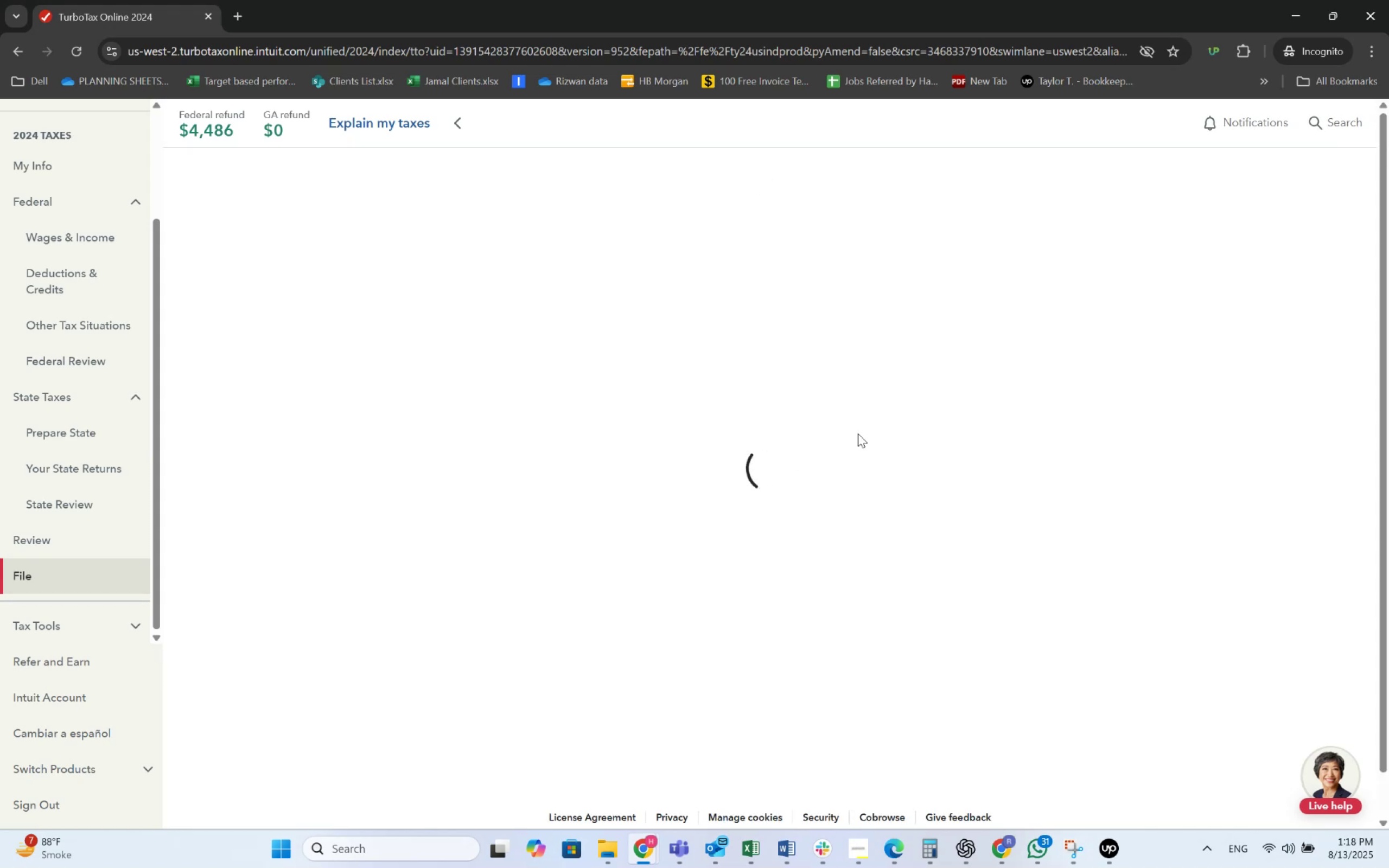 
left_click([97, 239])
 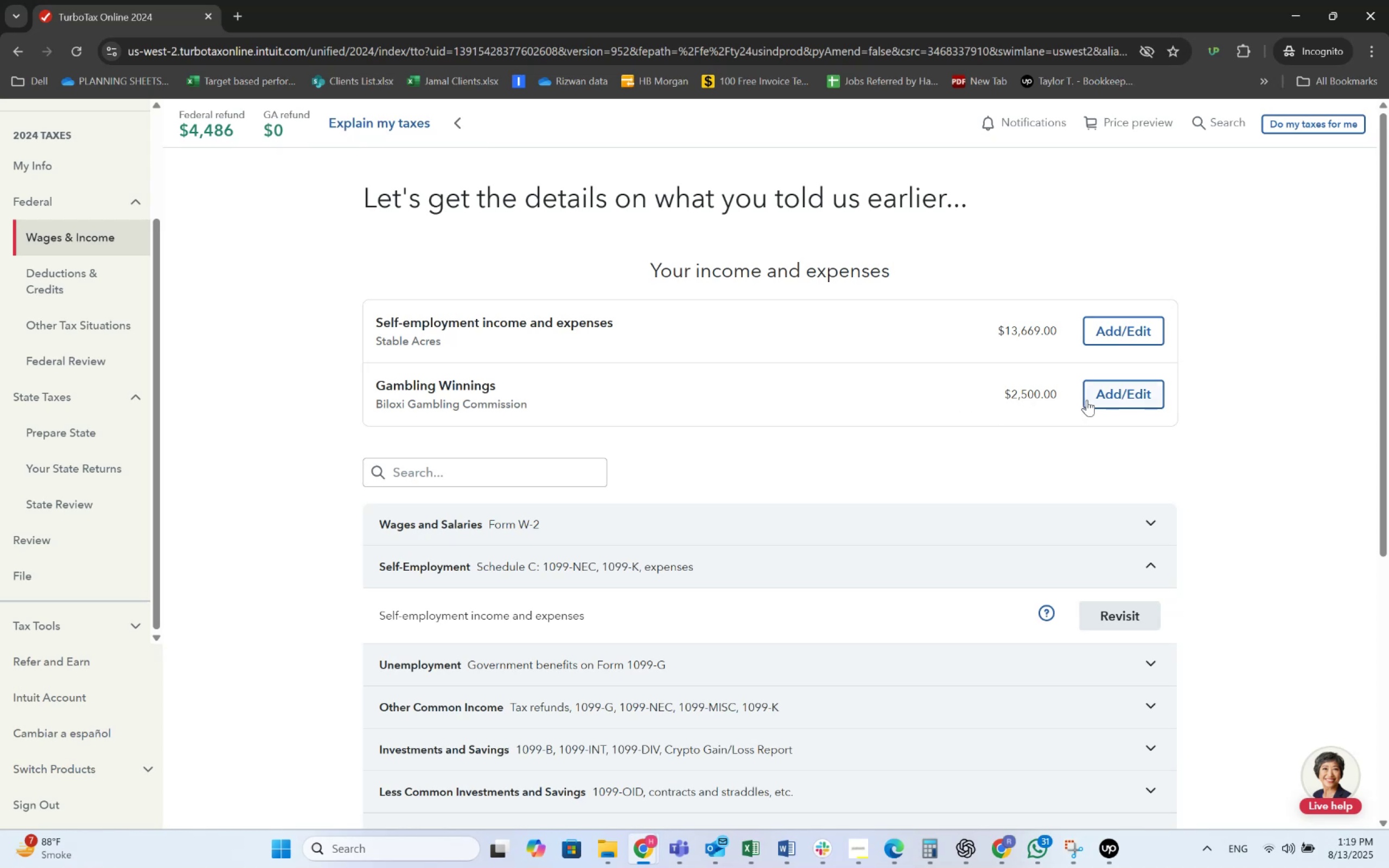 
wait(5.48)
 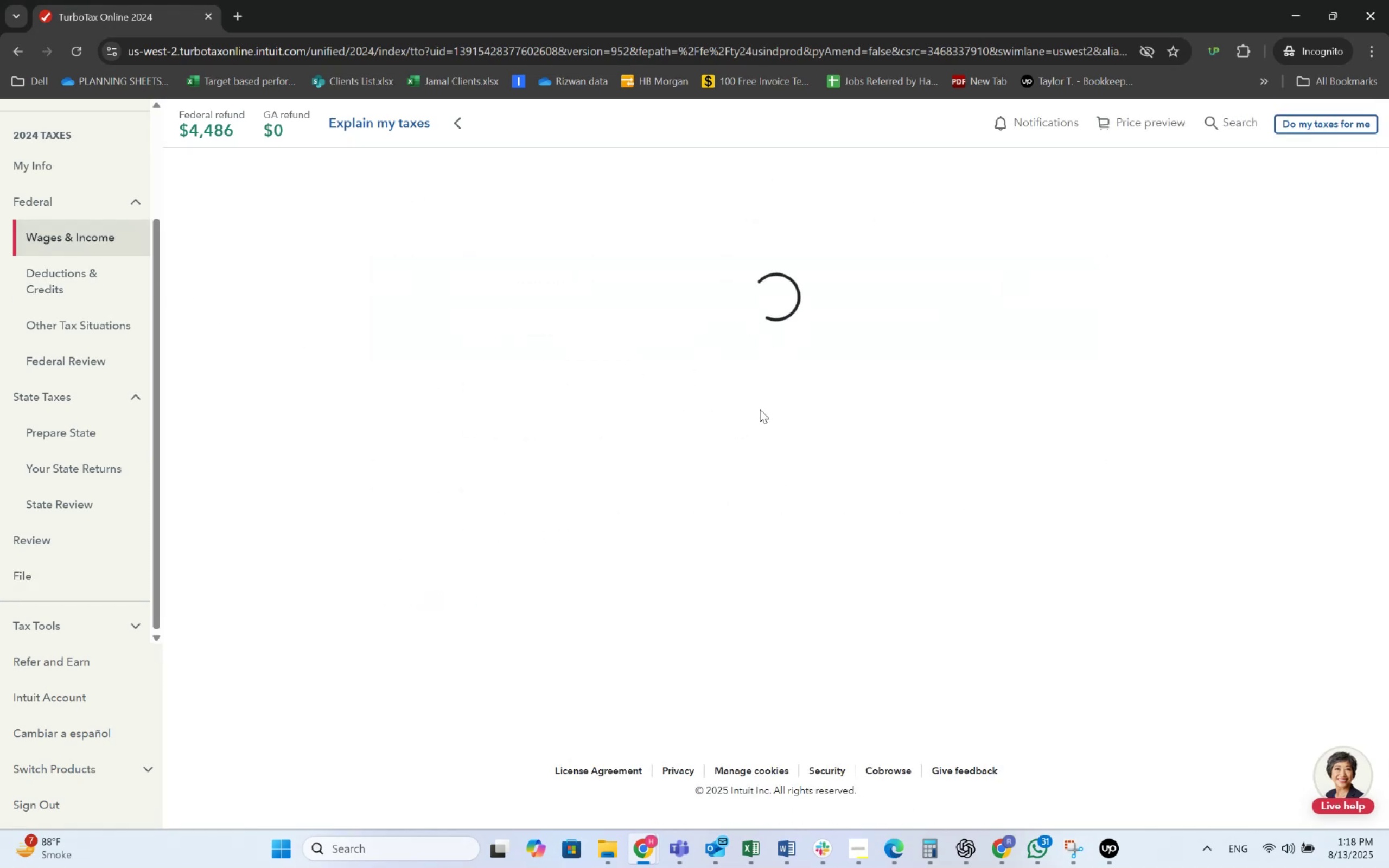 
left_click([1087, 400])
 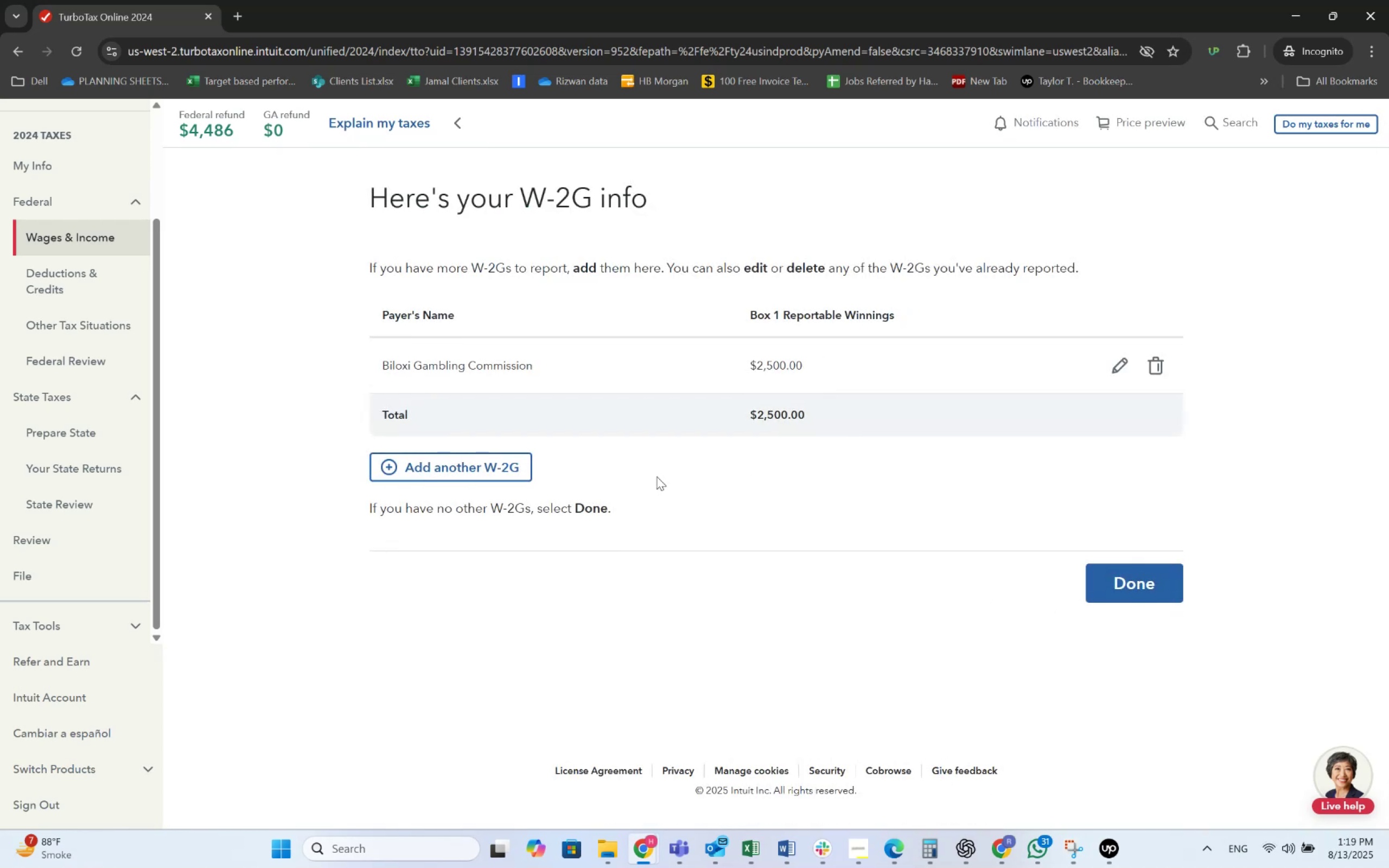 
left_click([1108, 365])
 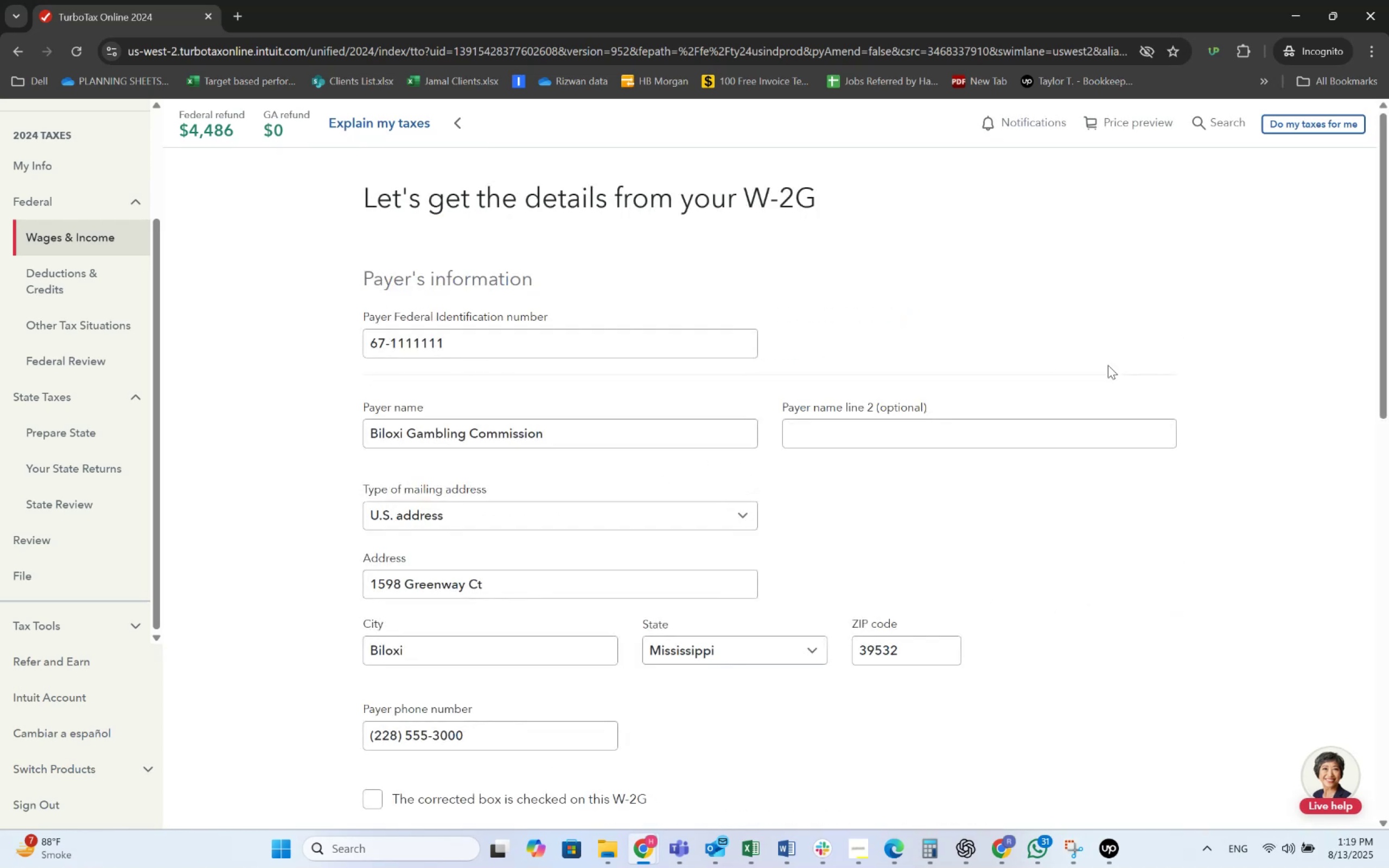 
scroll: coordinate [848, 640], scroll_direction: down, amount: 14.0
 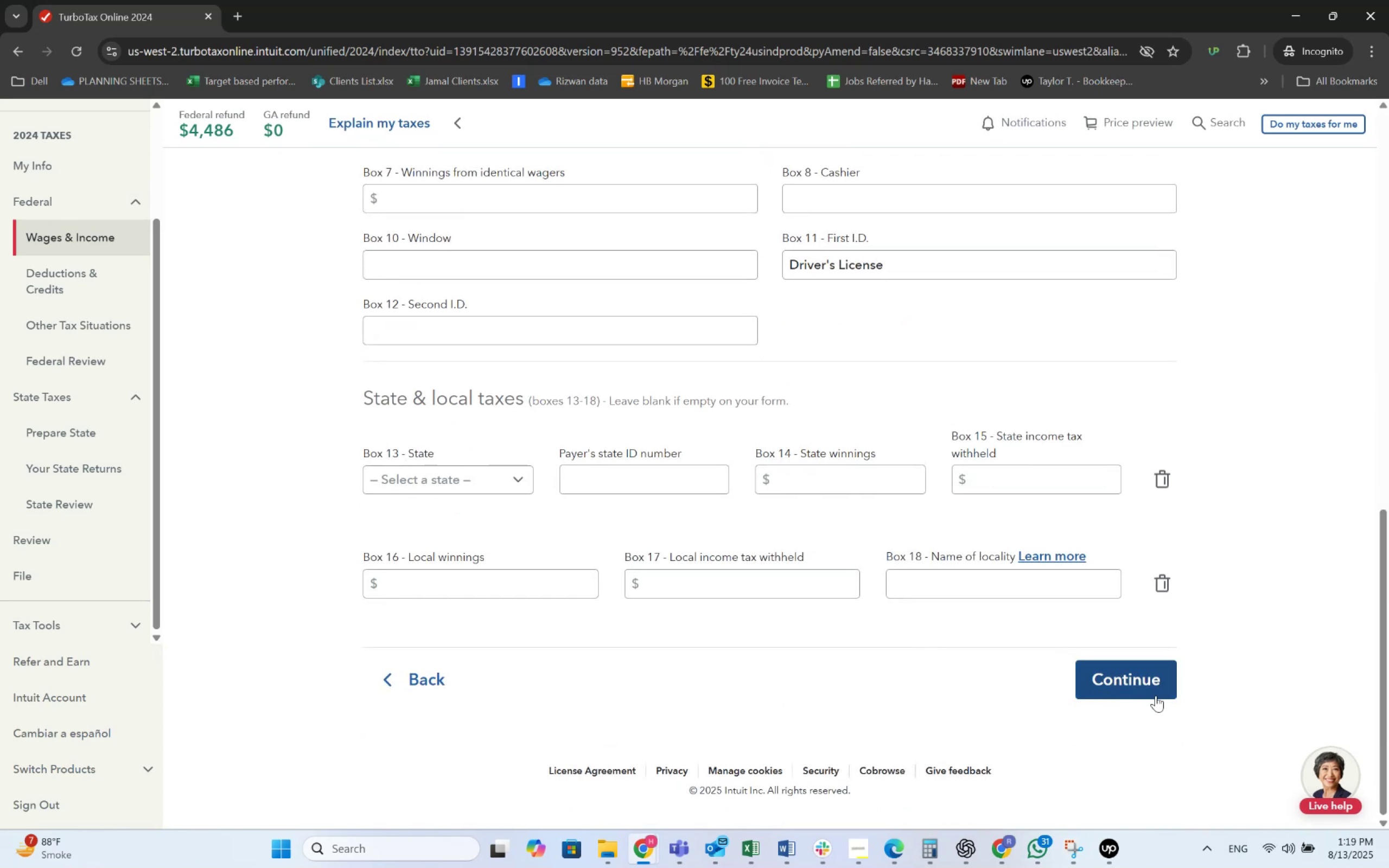 
left_click([1159, 694])
 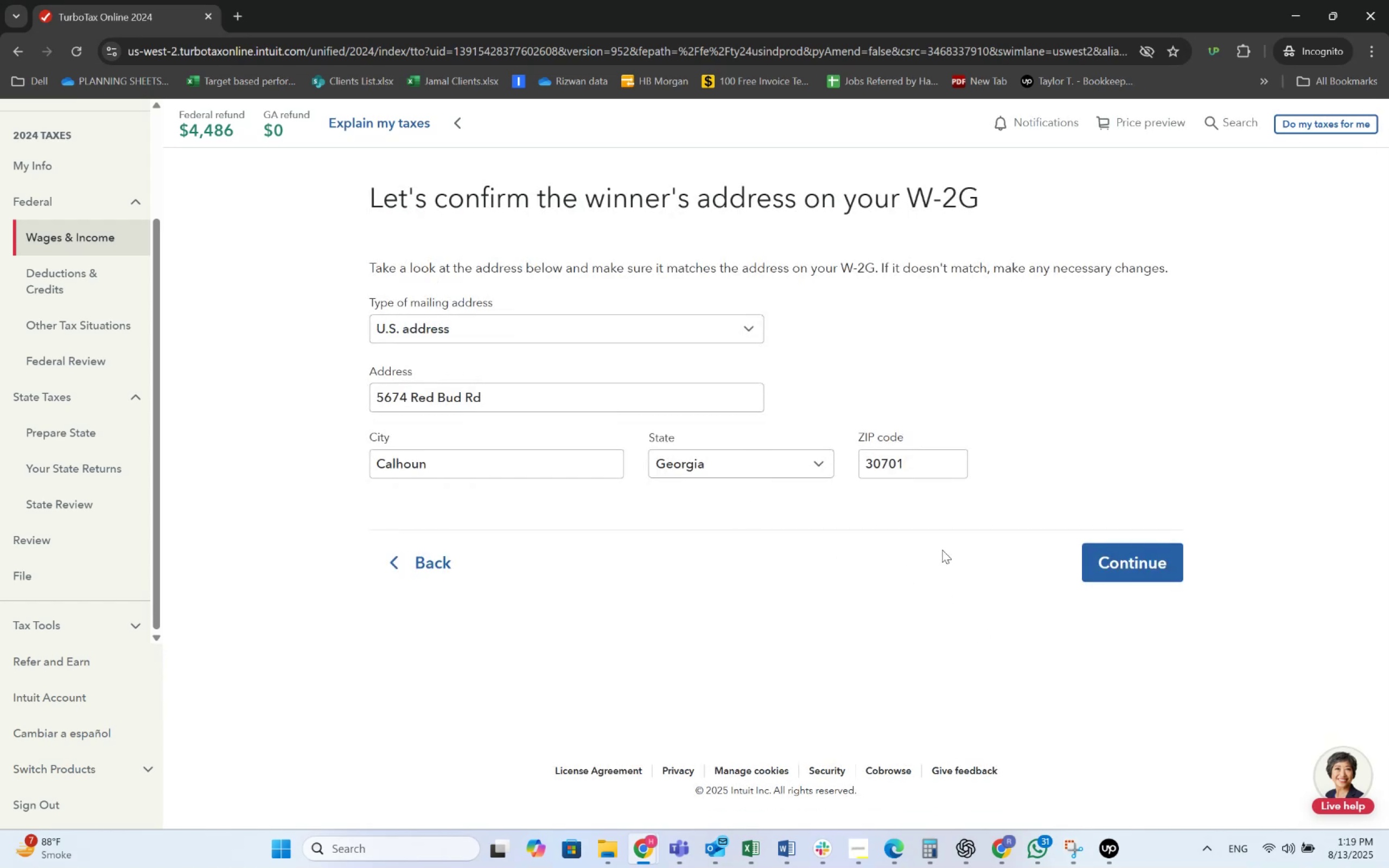 
left_click([1091, 552])
 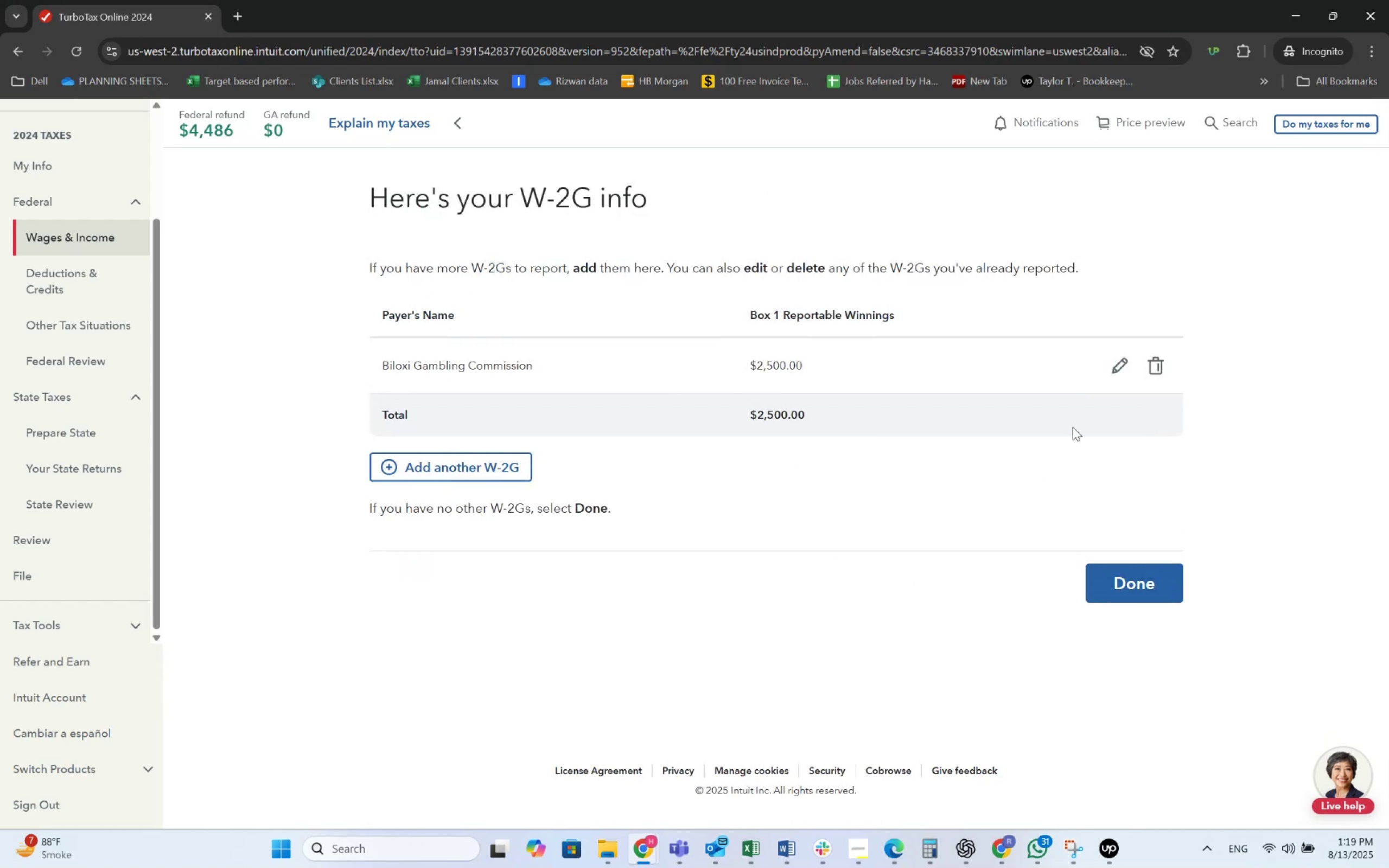 
left_click([1112, 365])
 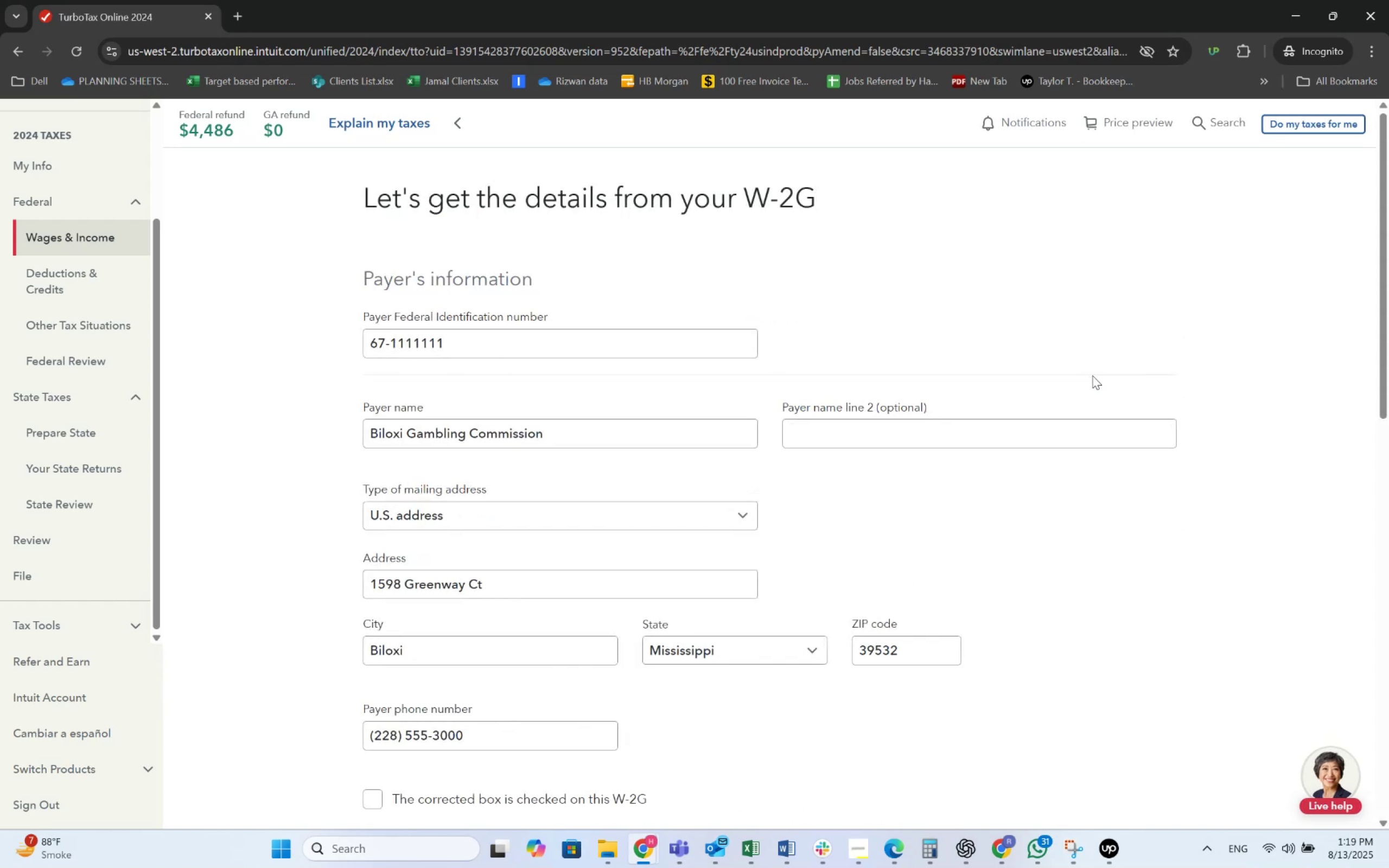 
scroll: coordinate [648, 459], scroll_direction: down, amount: 12.0
 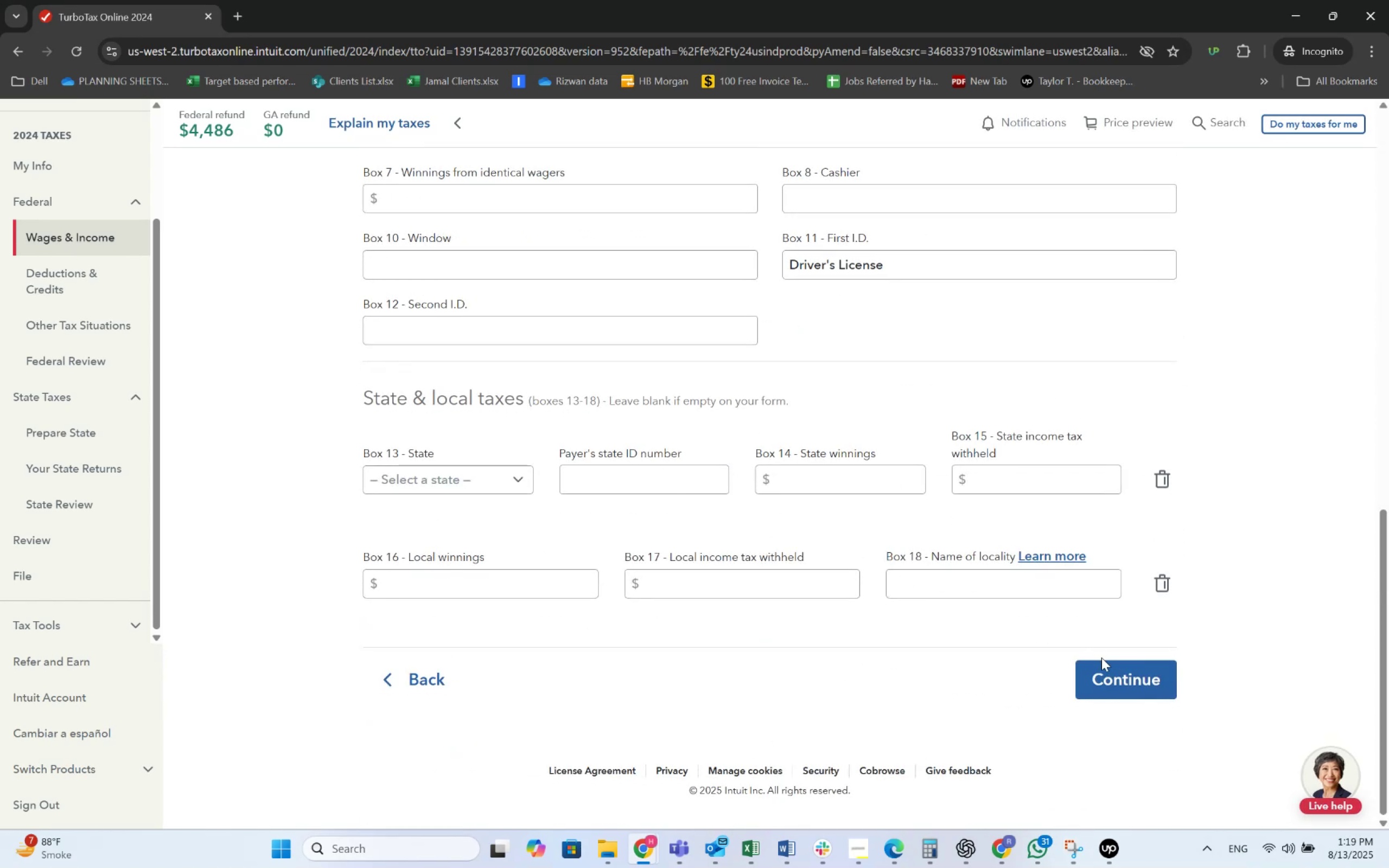 
scroll: coordinate [899, 348], scroll_direction: up, amount: 14.0
 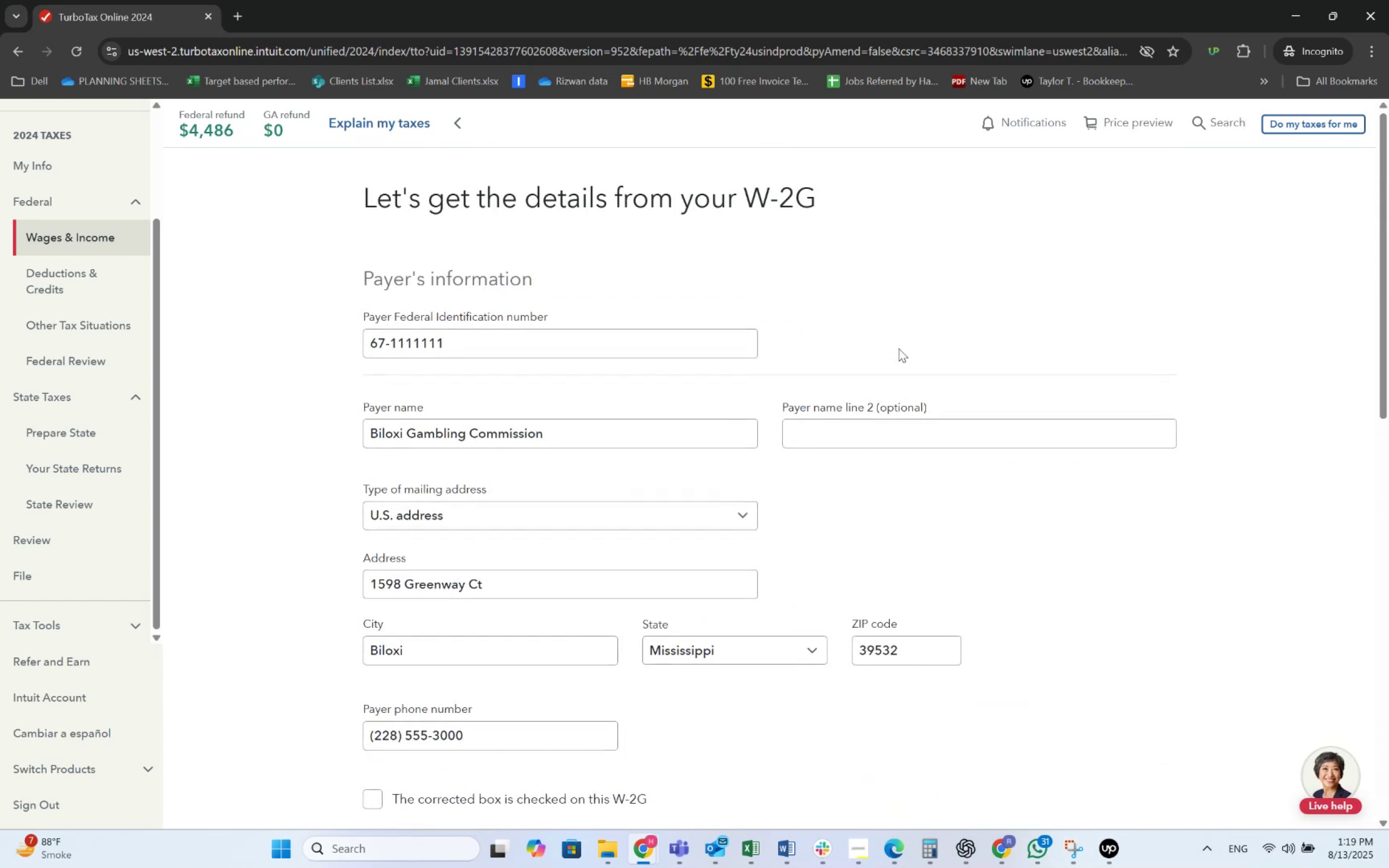 
scroll: coordinate [899, 348], scroll_direction: down, amount: 14.0
 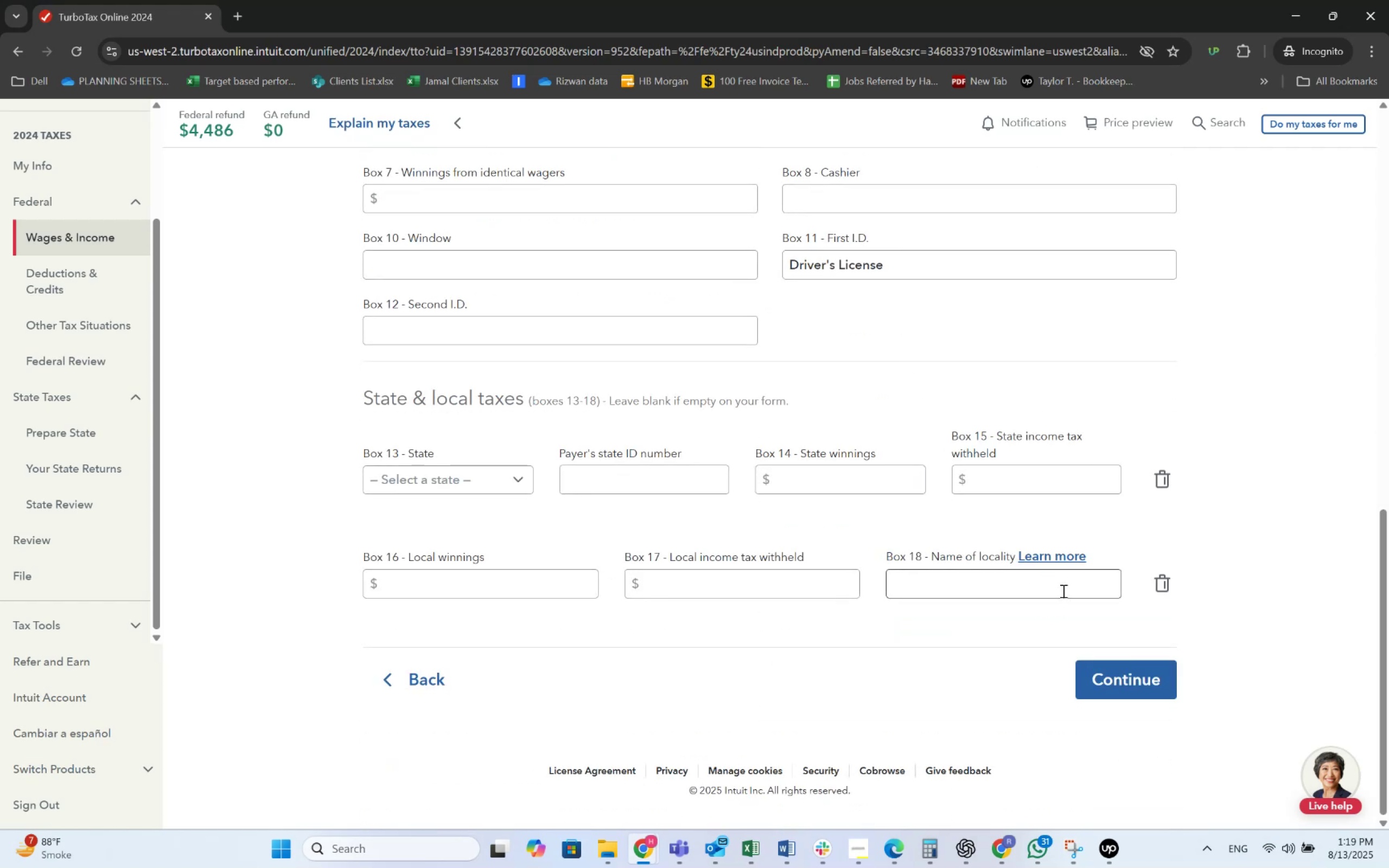 
left_click([1103, 680])
 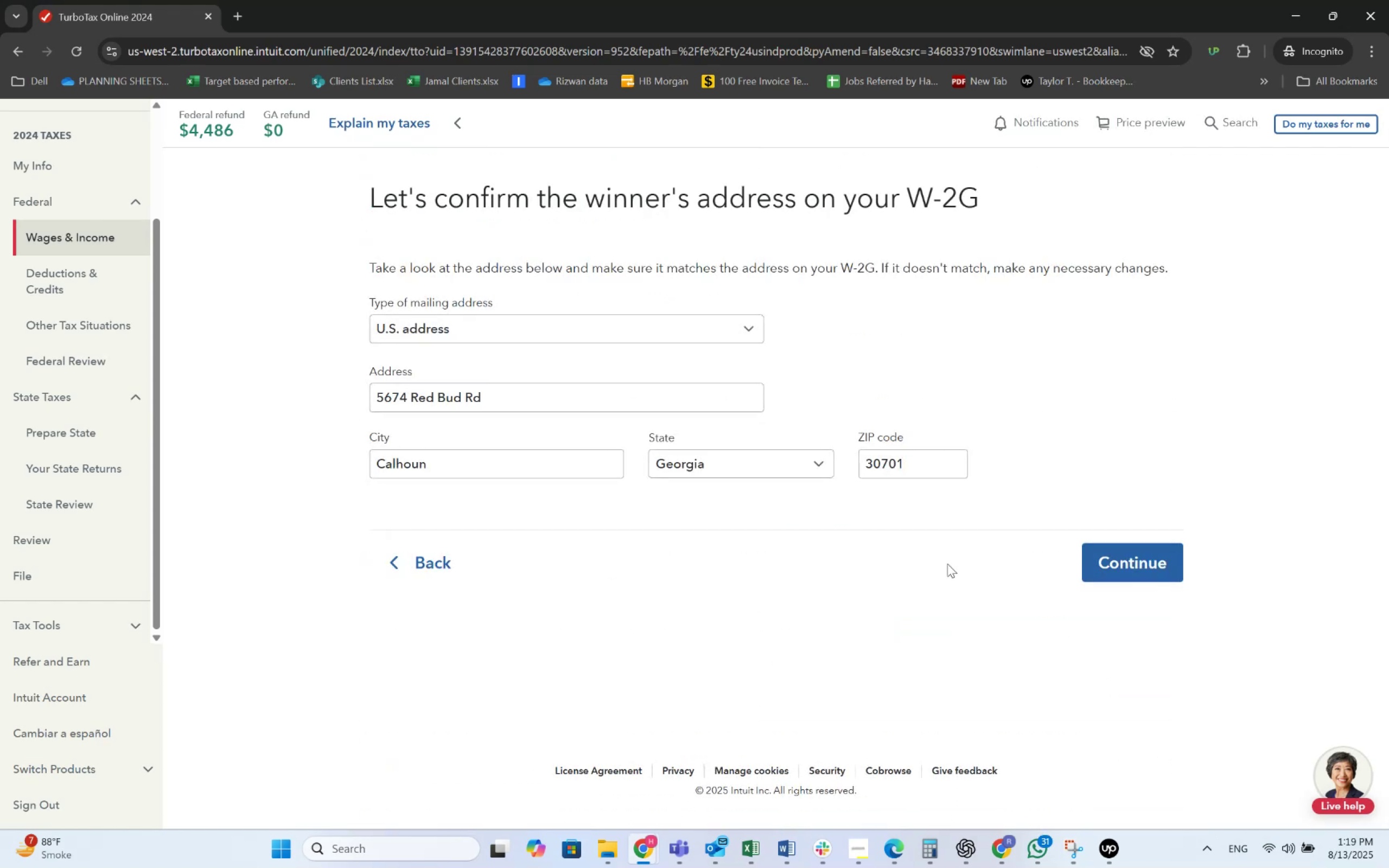 
left_click([1110, 552])
 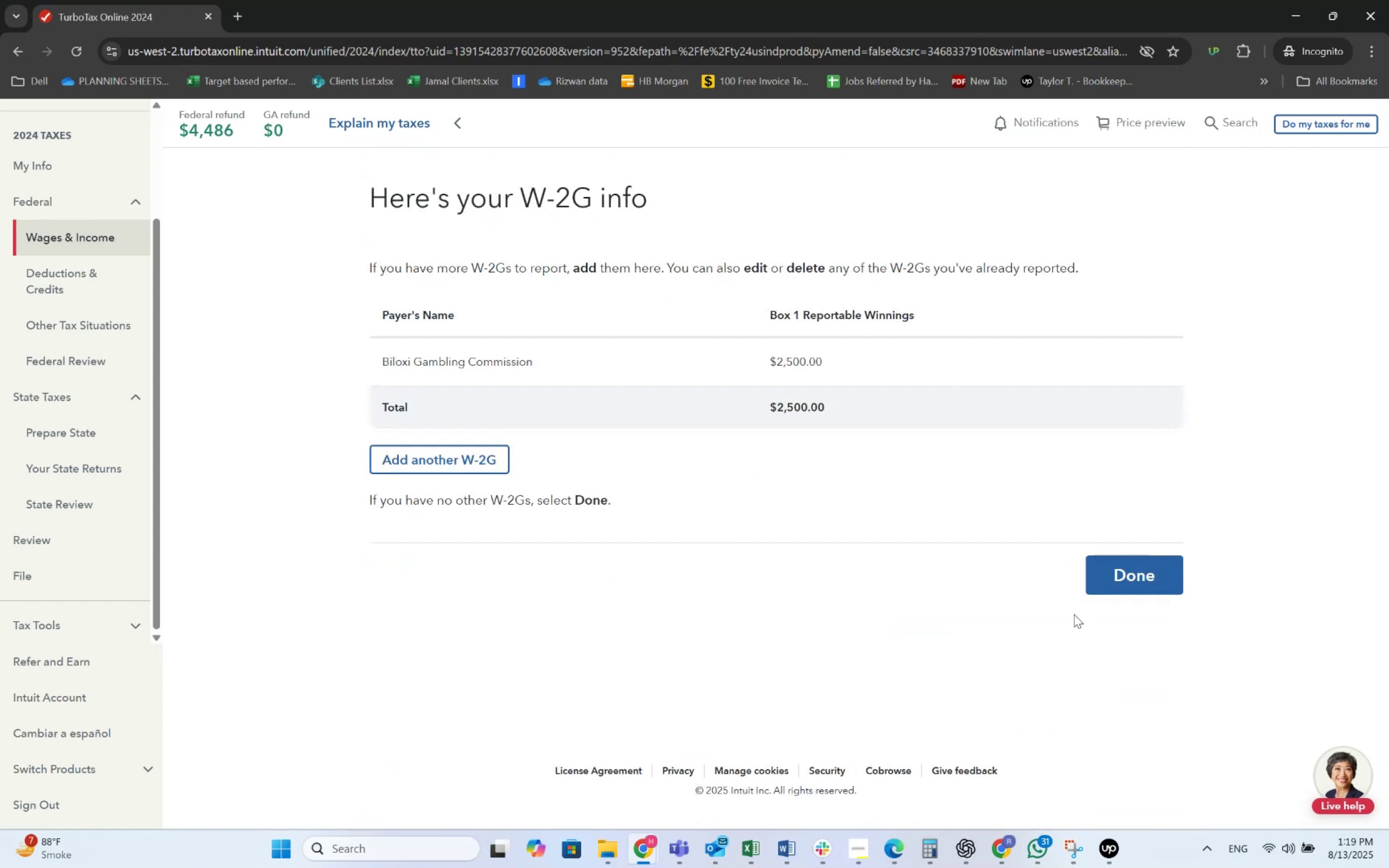 
left_click([1108, 592])
 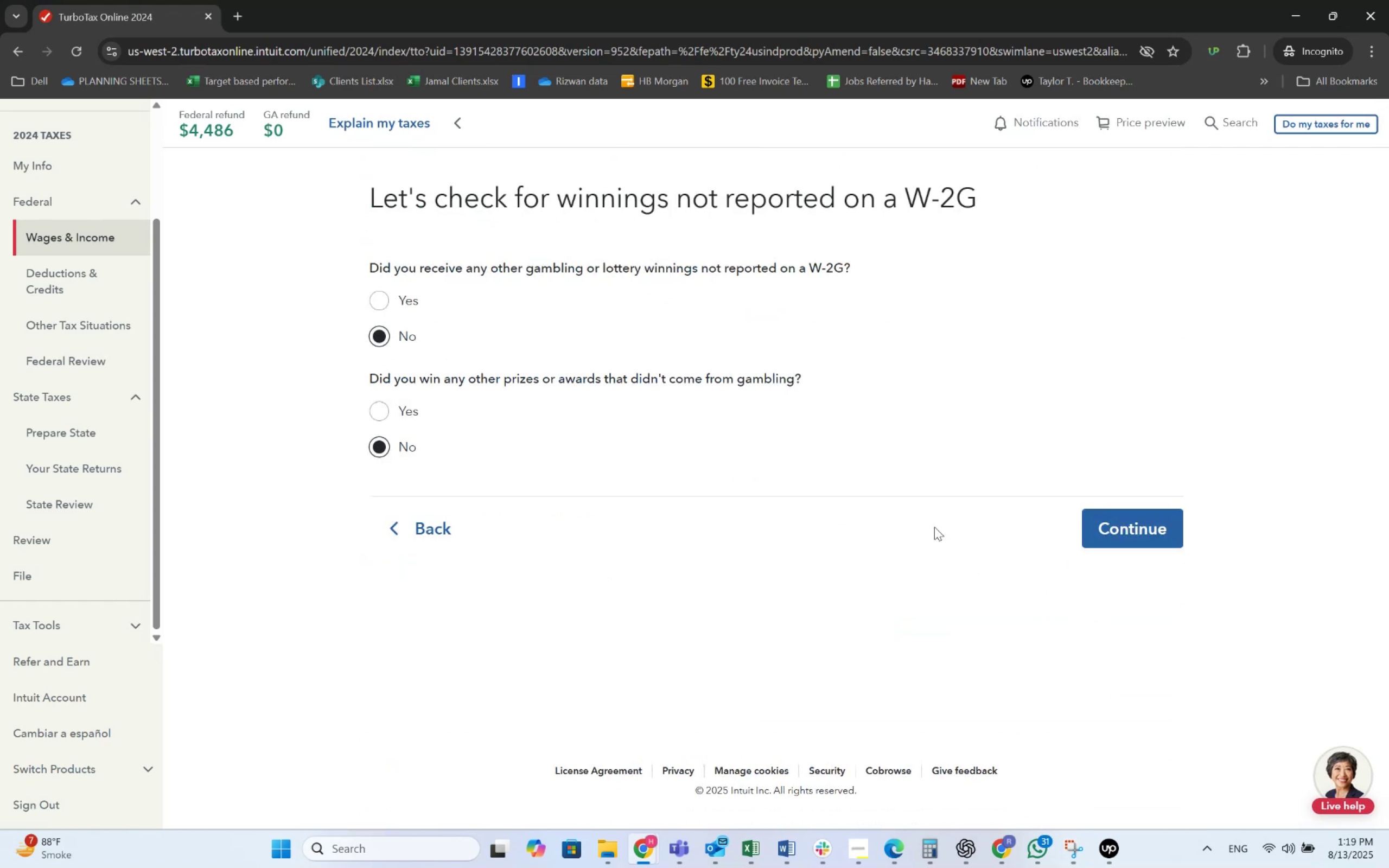 
left_click([1085, 537])
 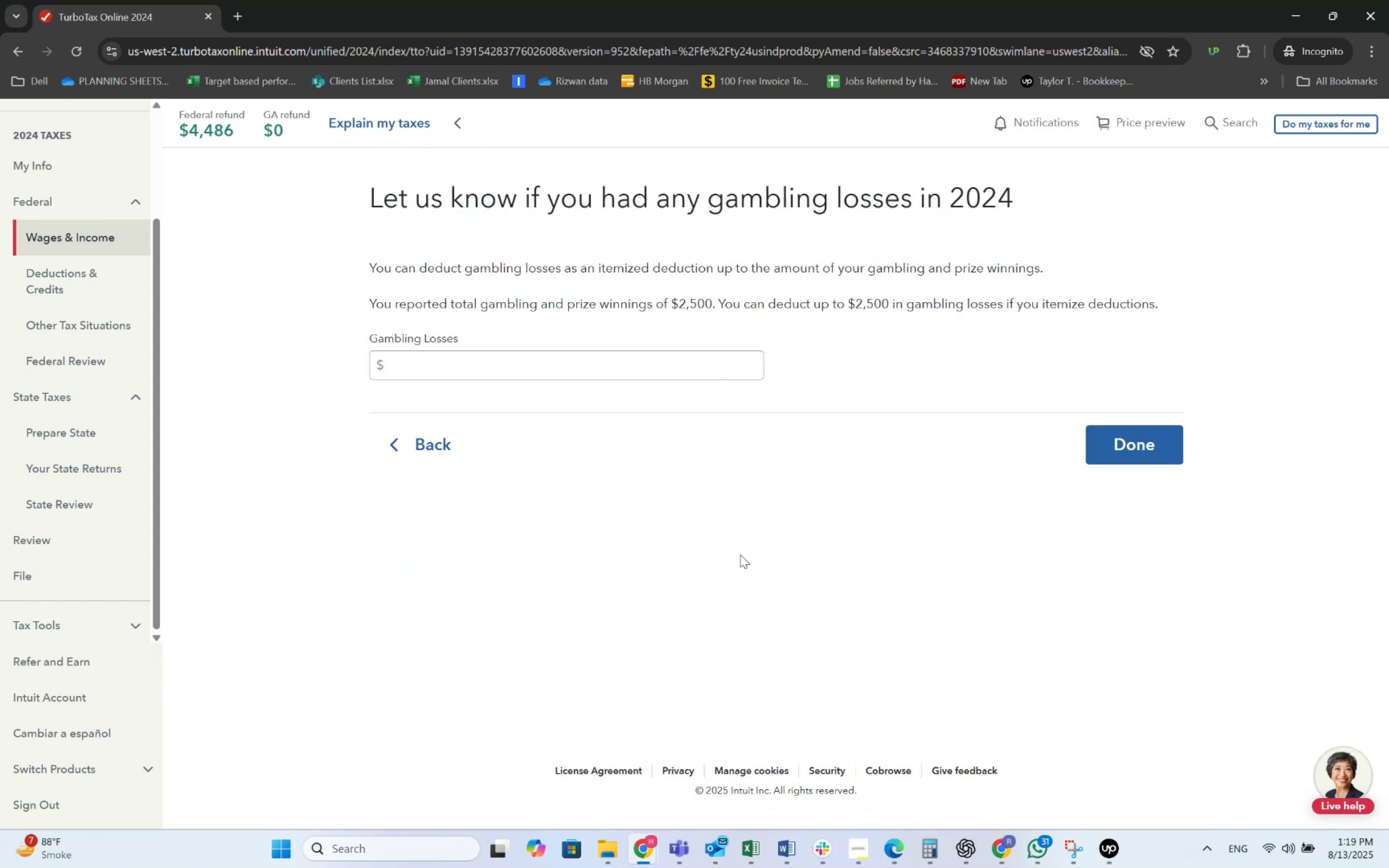 
left_click([1063, 841])
 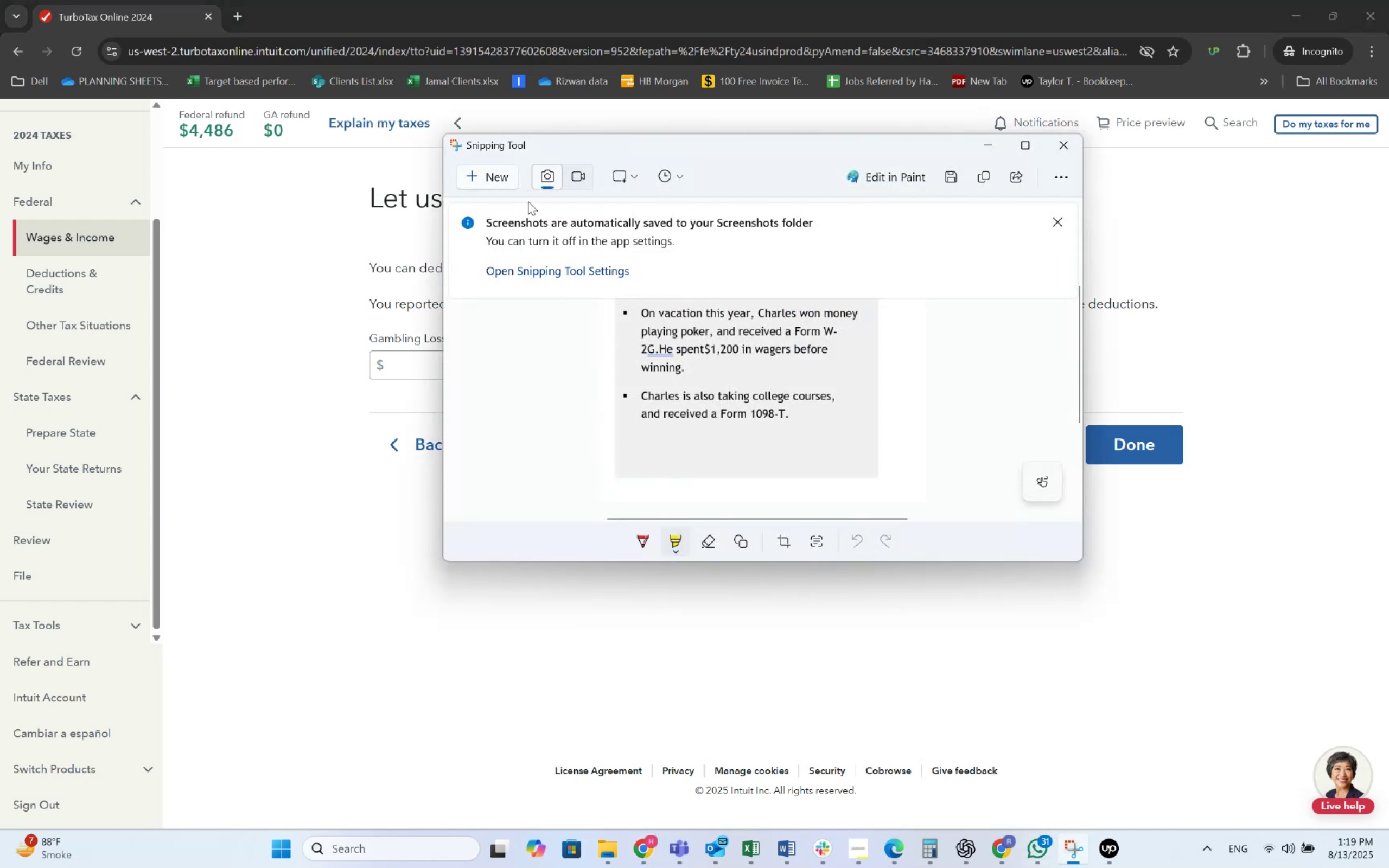 
left_click([488, 174])
 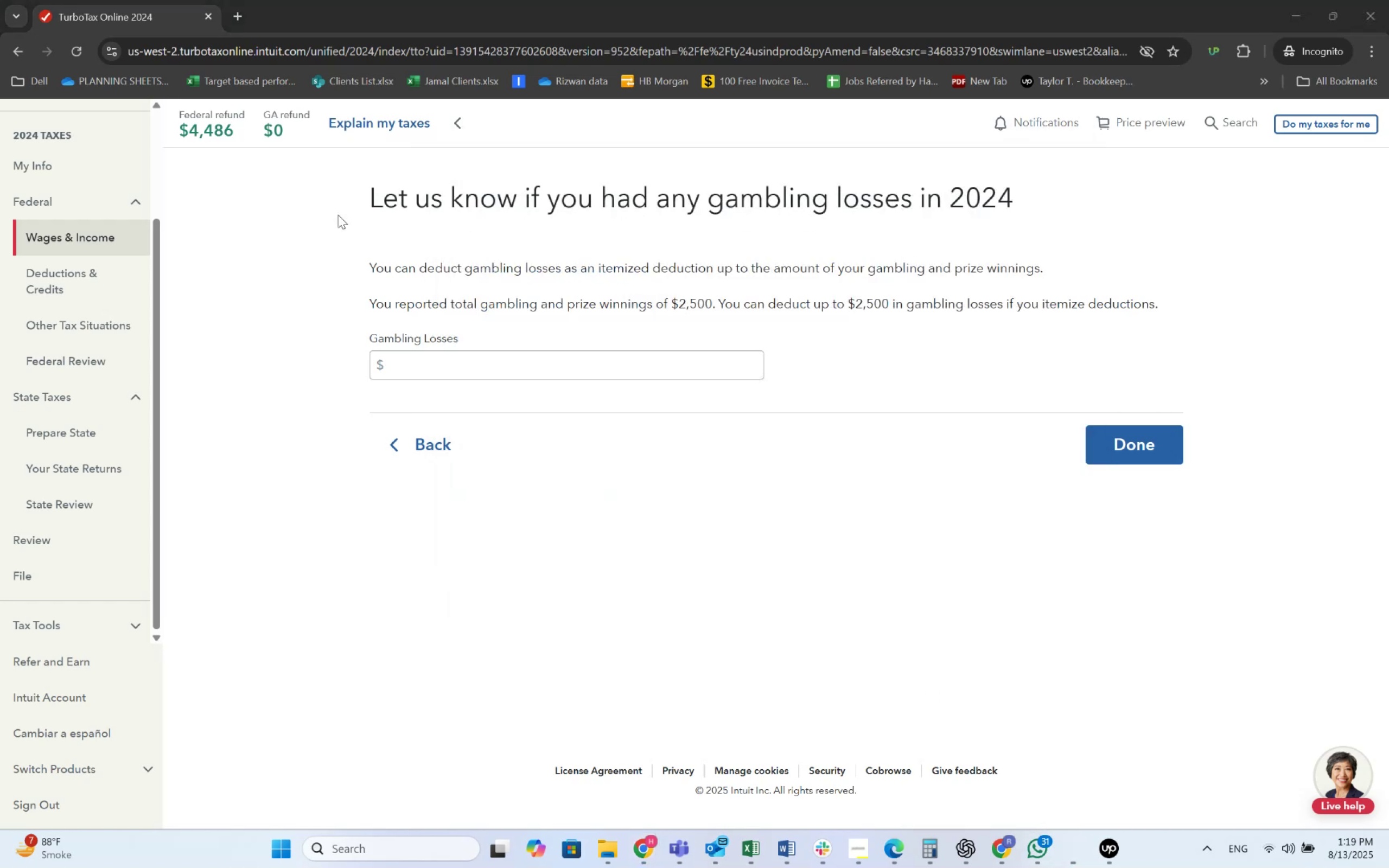 
left_click_drag(start_coordinate=[309, 172], to_coordinate=[1194, 483])
 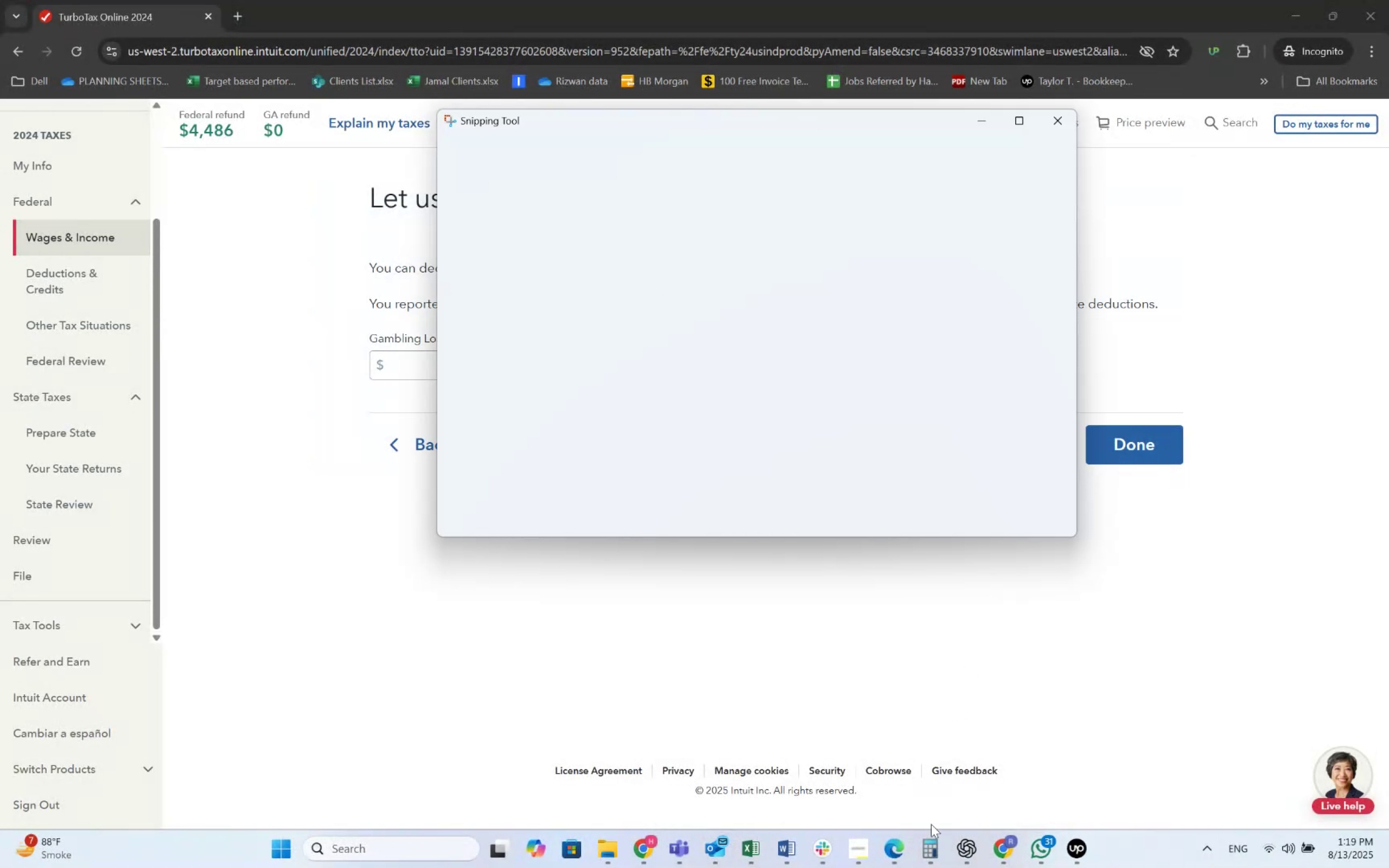 
left_click([955, 841])
 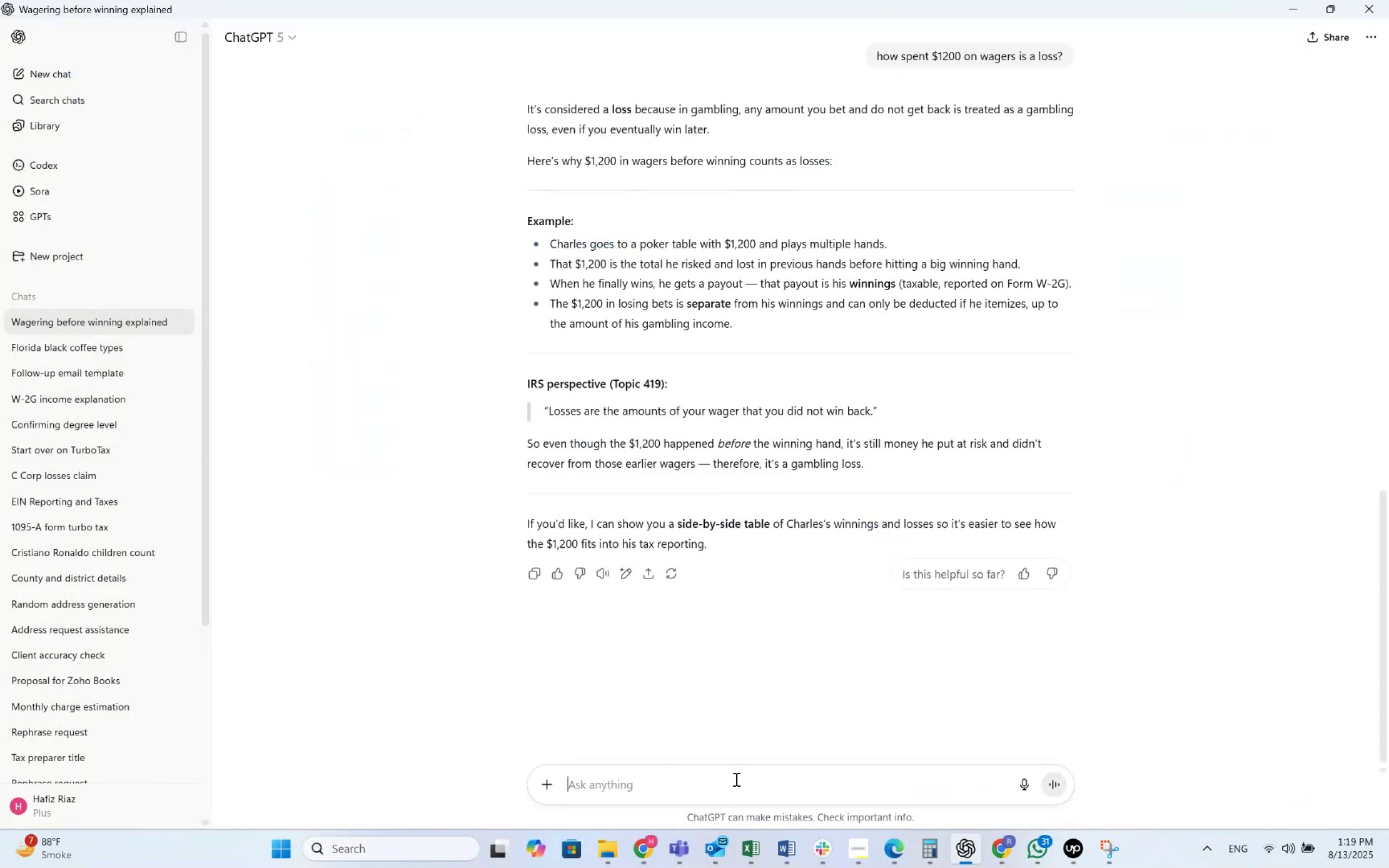 
left_click([735, 779])
 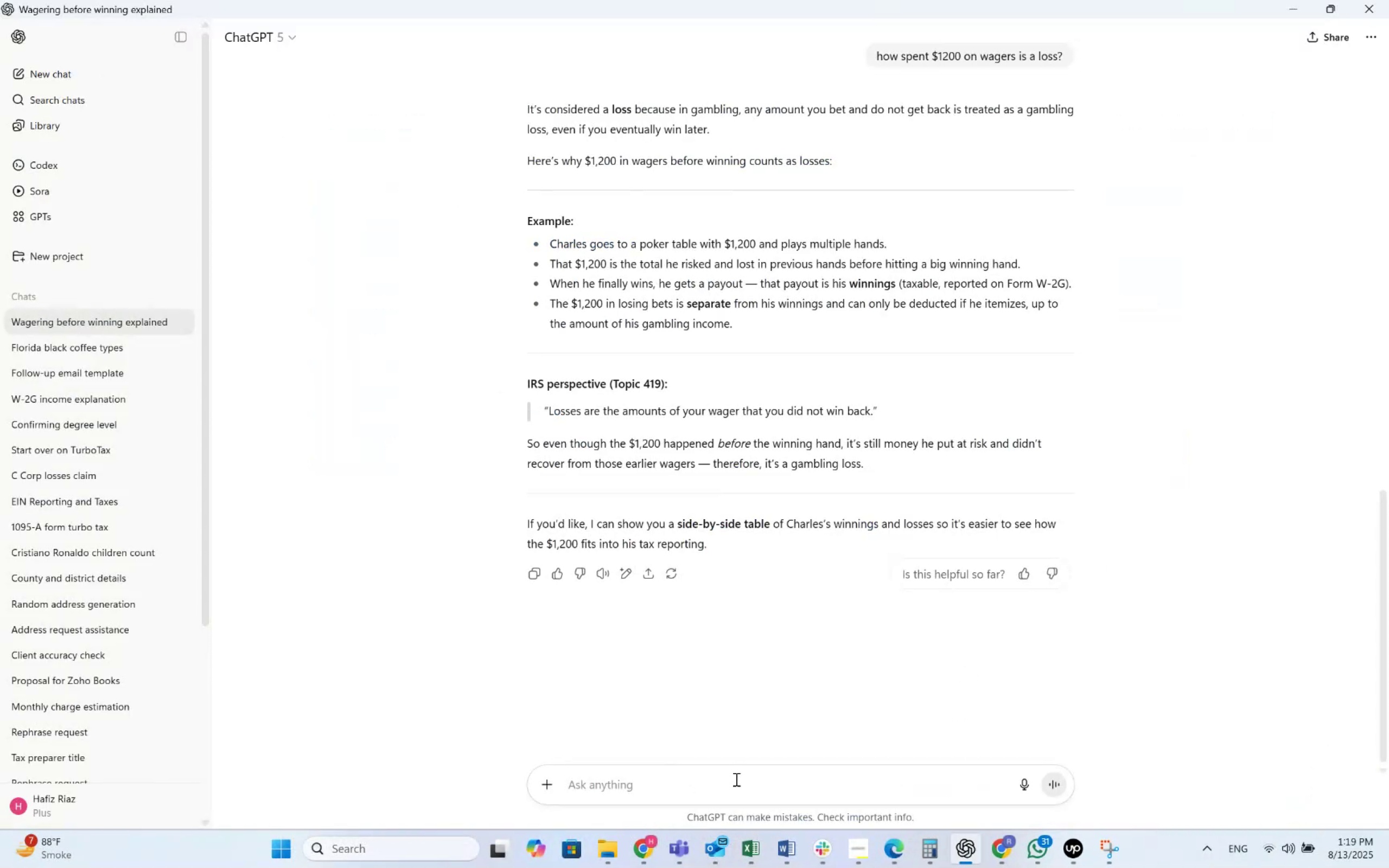 
key(Control+V)
 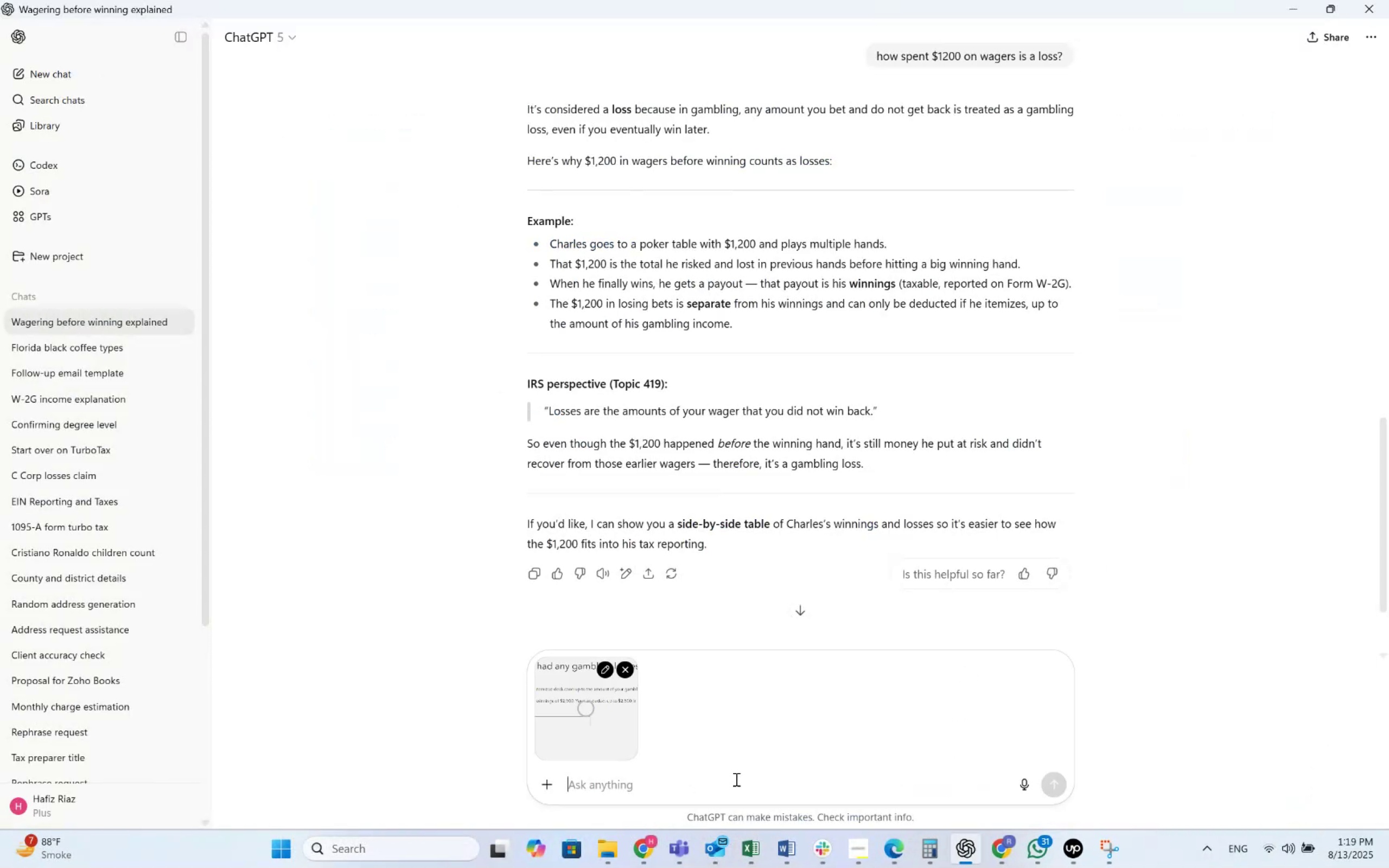 
key(Alt+AltLeft)
 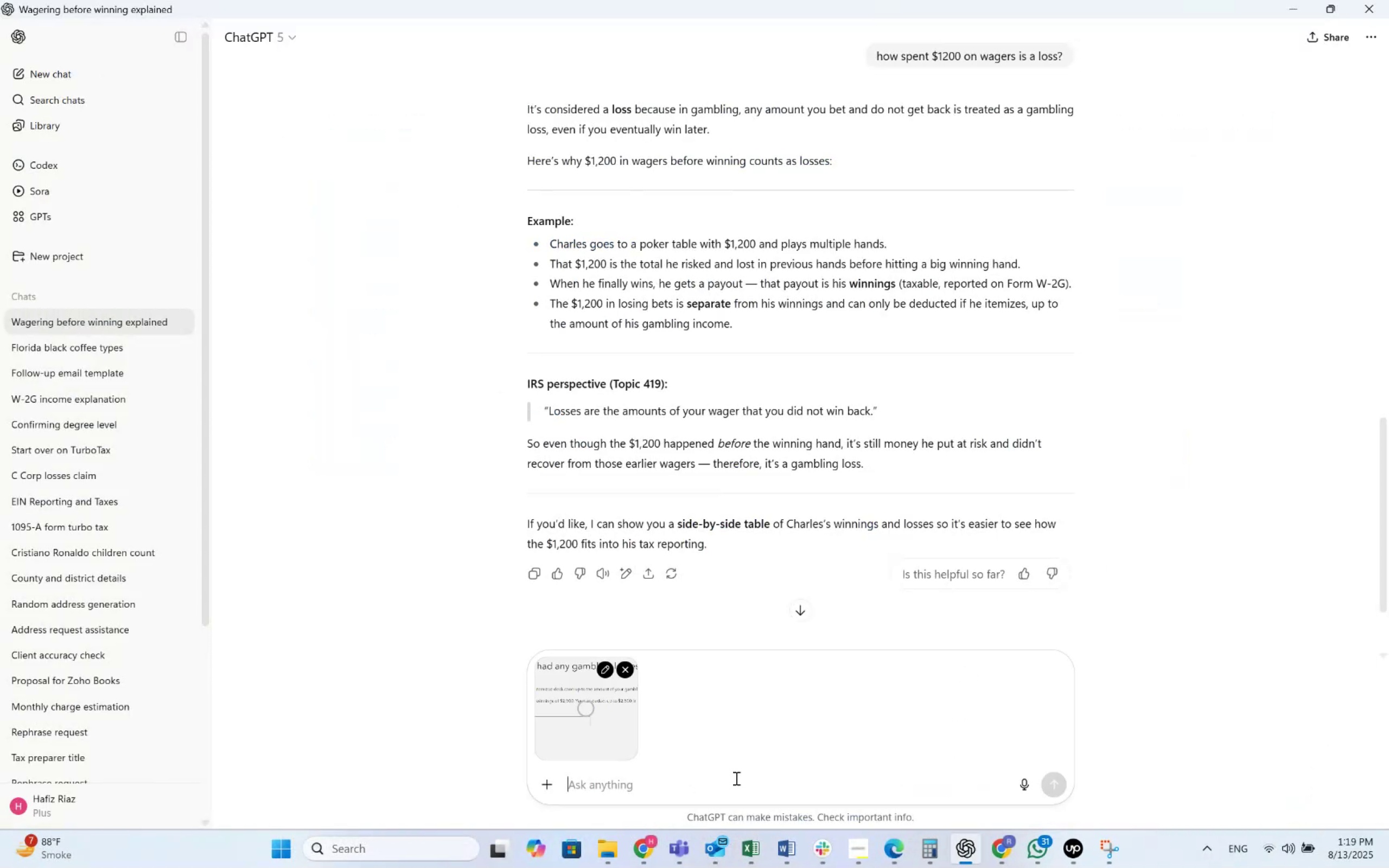 
key(Alt+Tab)
 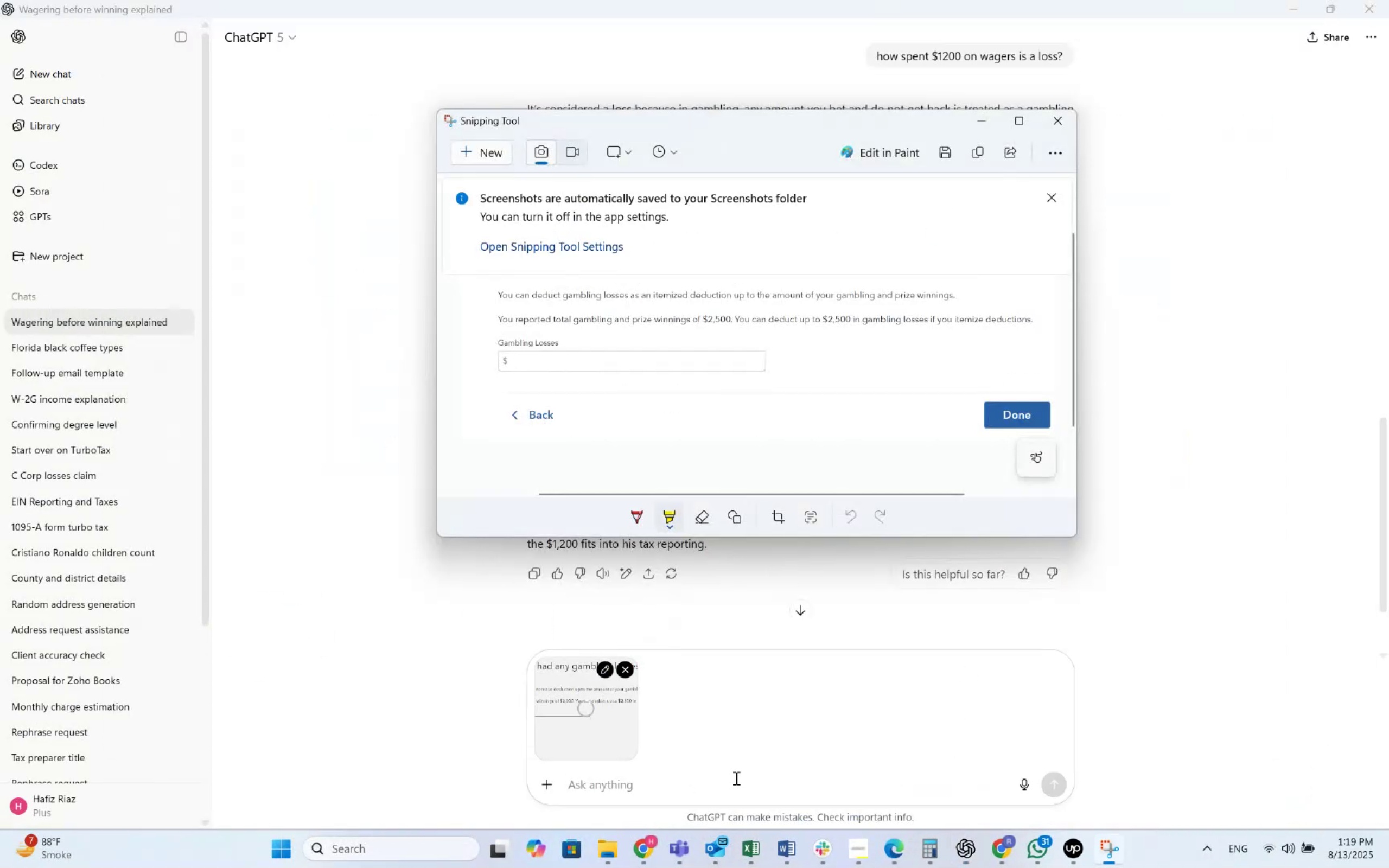 
key(Alt+AltLeft)
 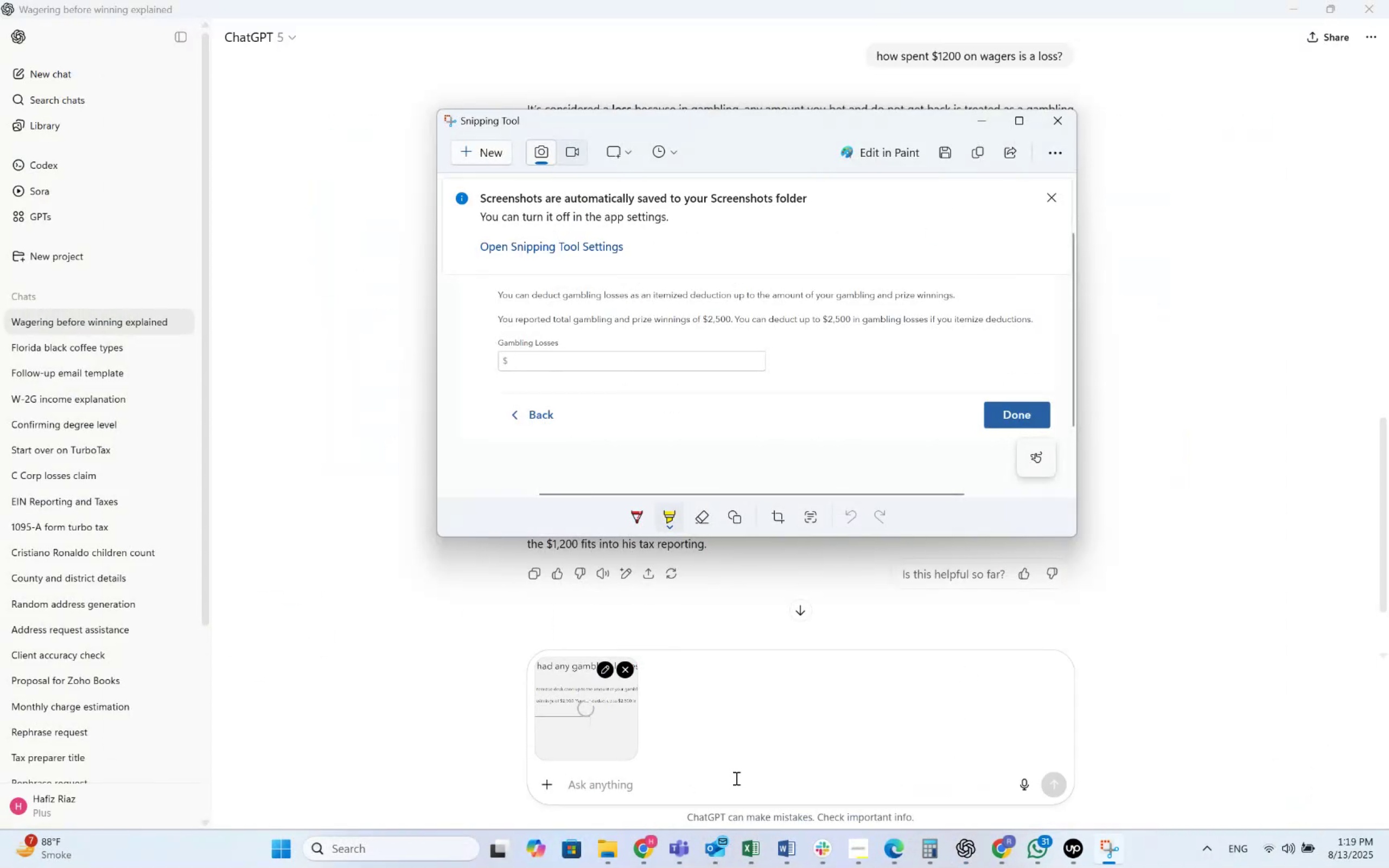 
key(Tab)
type(Does this $1200 needs to appear over here?)
 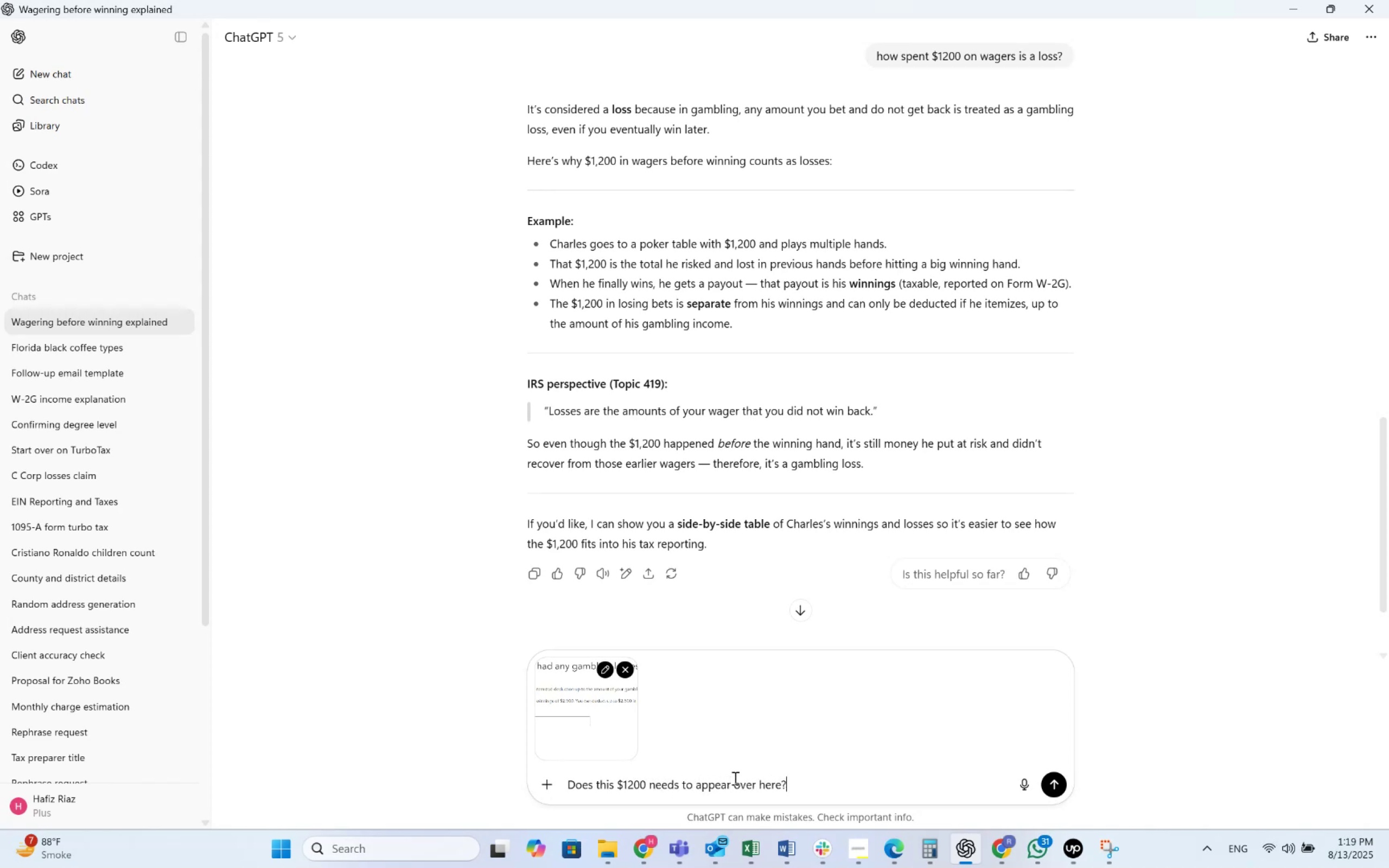 
key(Enter)
 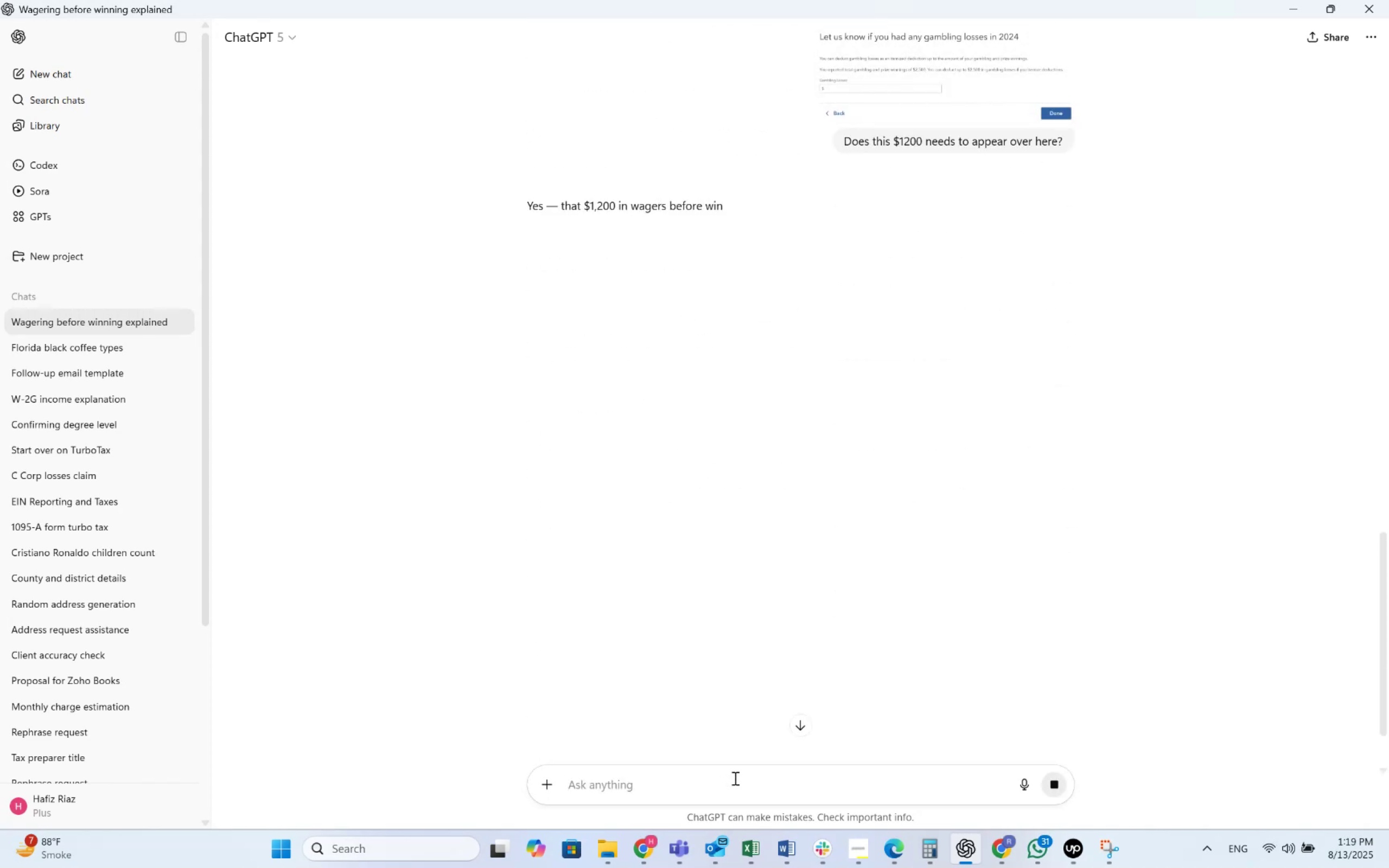 
wait(9.44)
 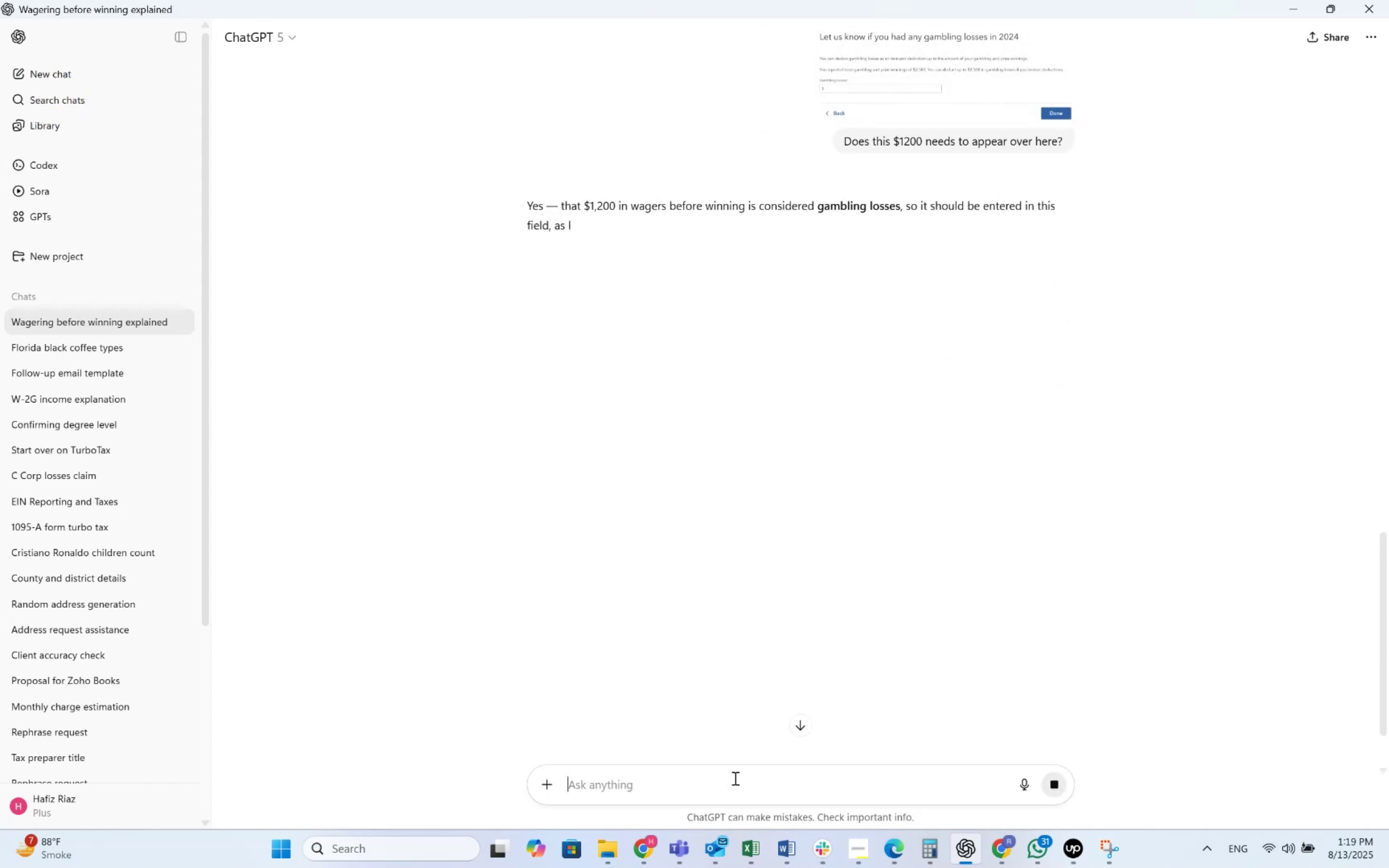 
type(But since its itemized deduction if)
key(Backspace)
type(t does'nt matter if it appears ovet h)
key(Backspace)
key(Backspace)
key(Backspace)
type(r here ot )
key(Backspace)
key(Backspace)
type(r nit?)
 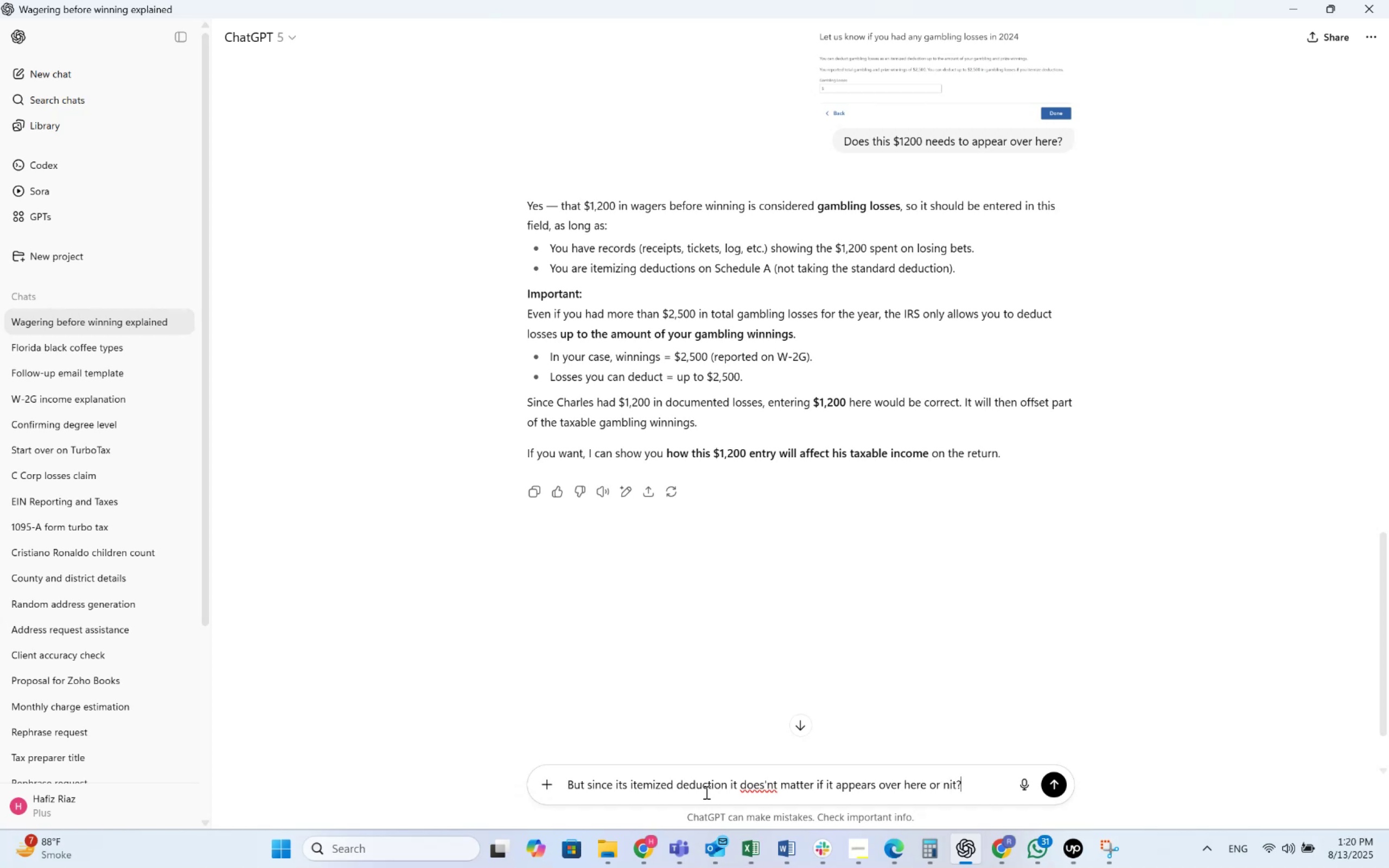 
key(Enter)
 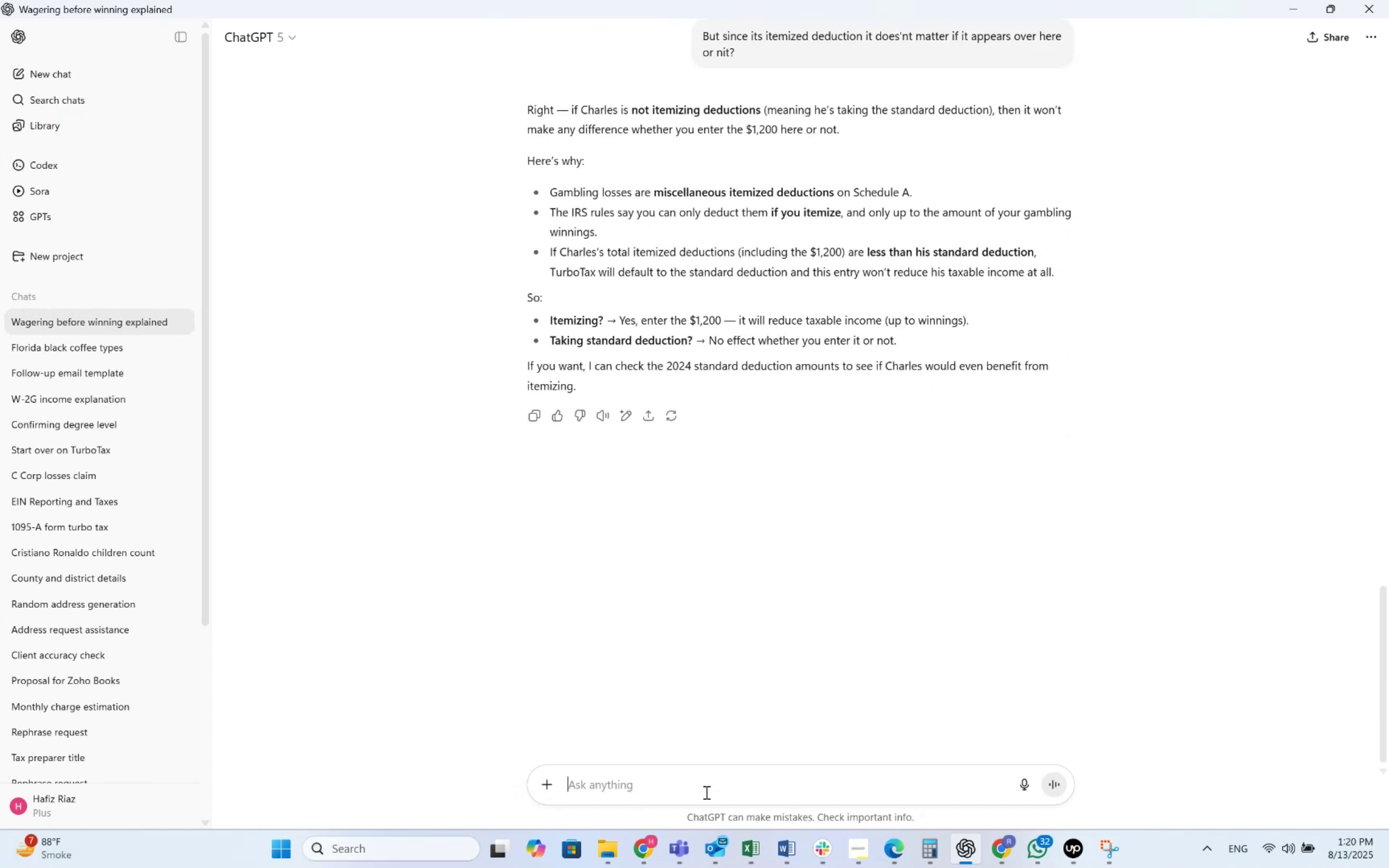 
wait(11.64)
 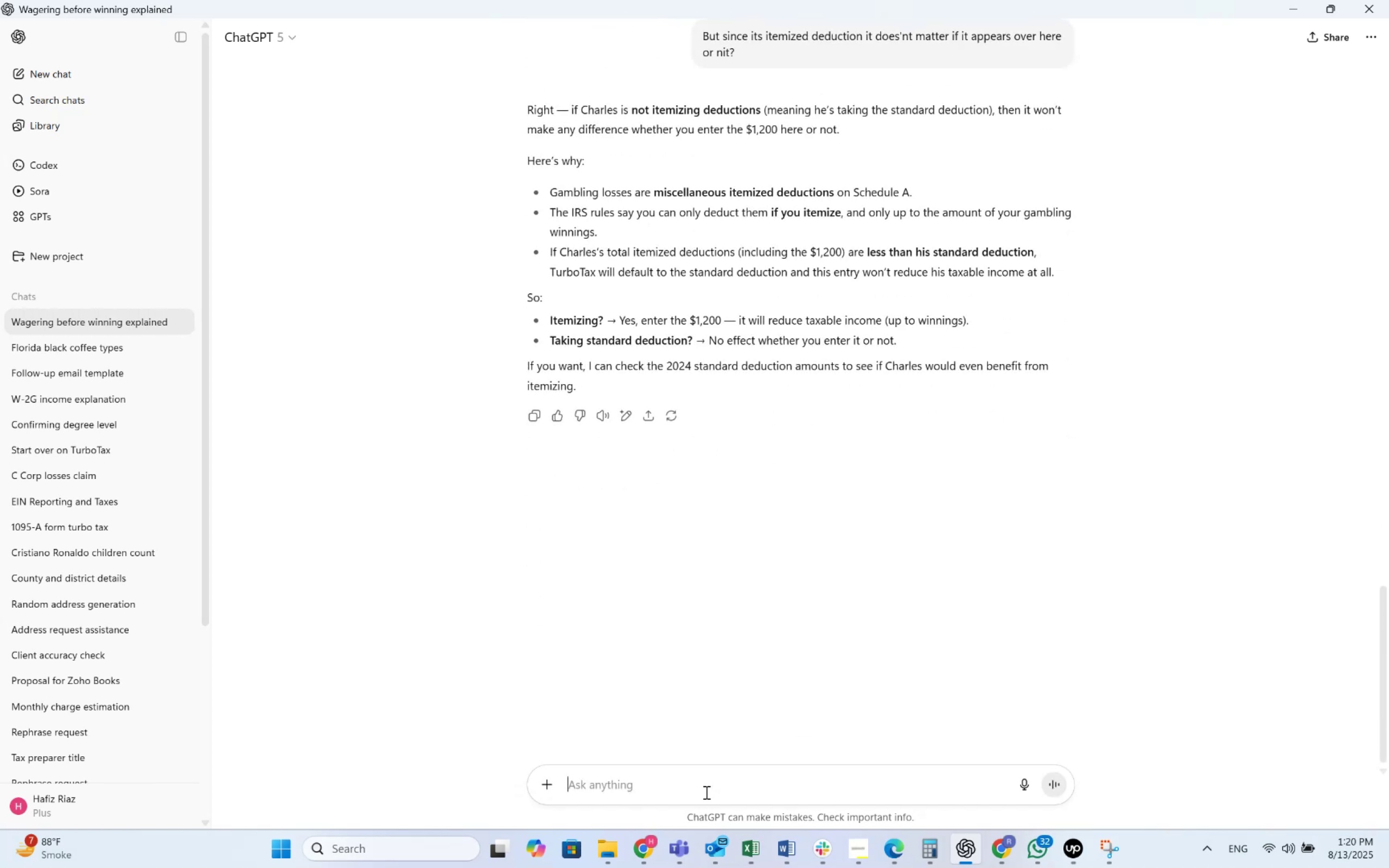 
key(Alt+AltLeft)
 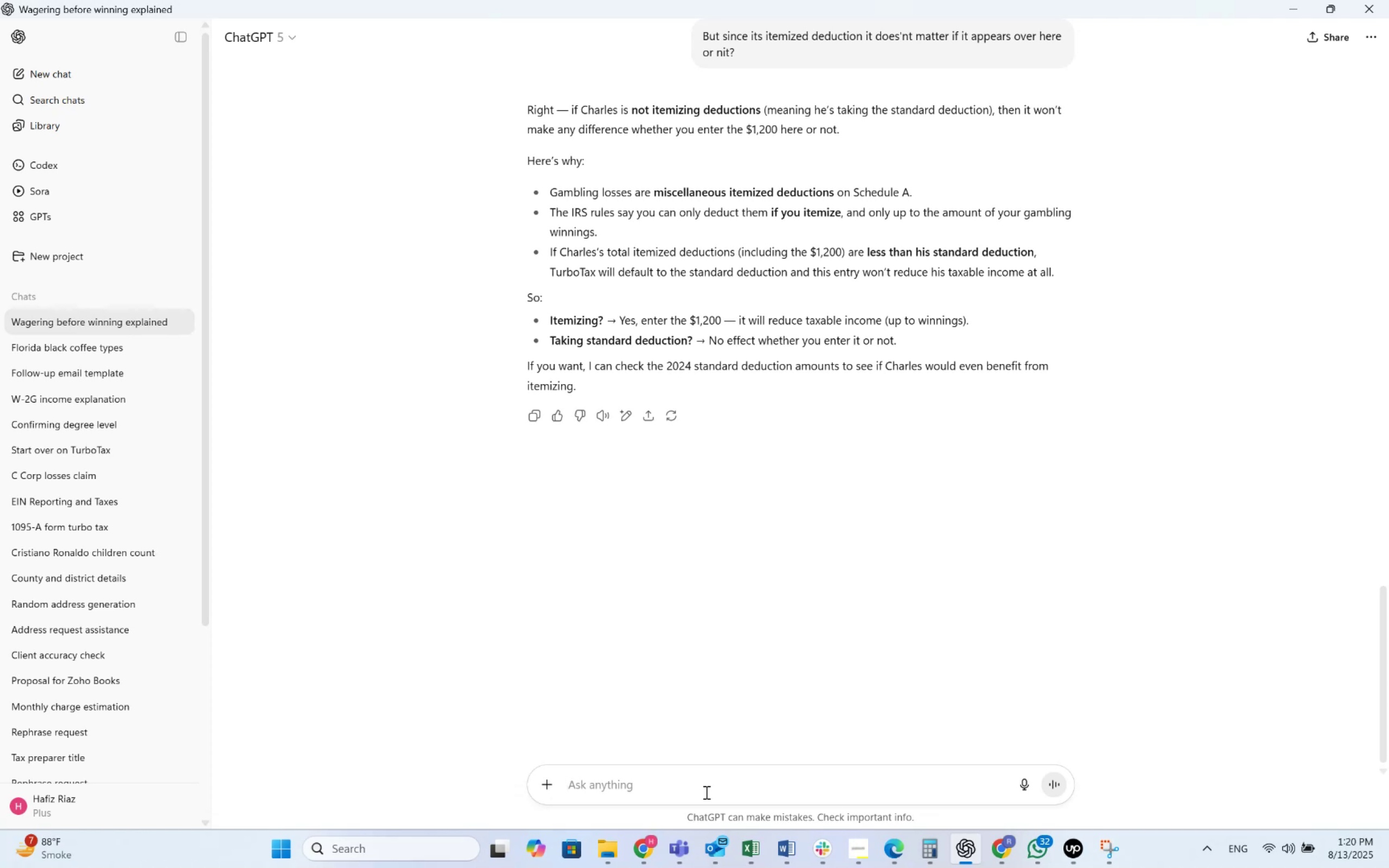 
key(Alt+Tab)
 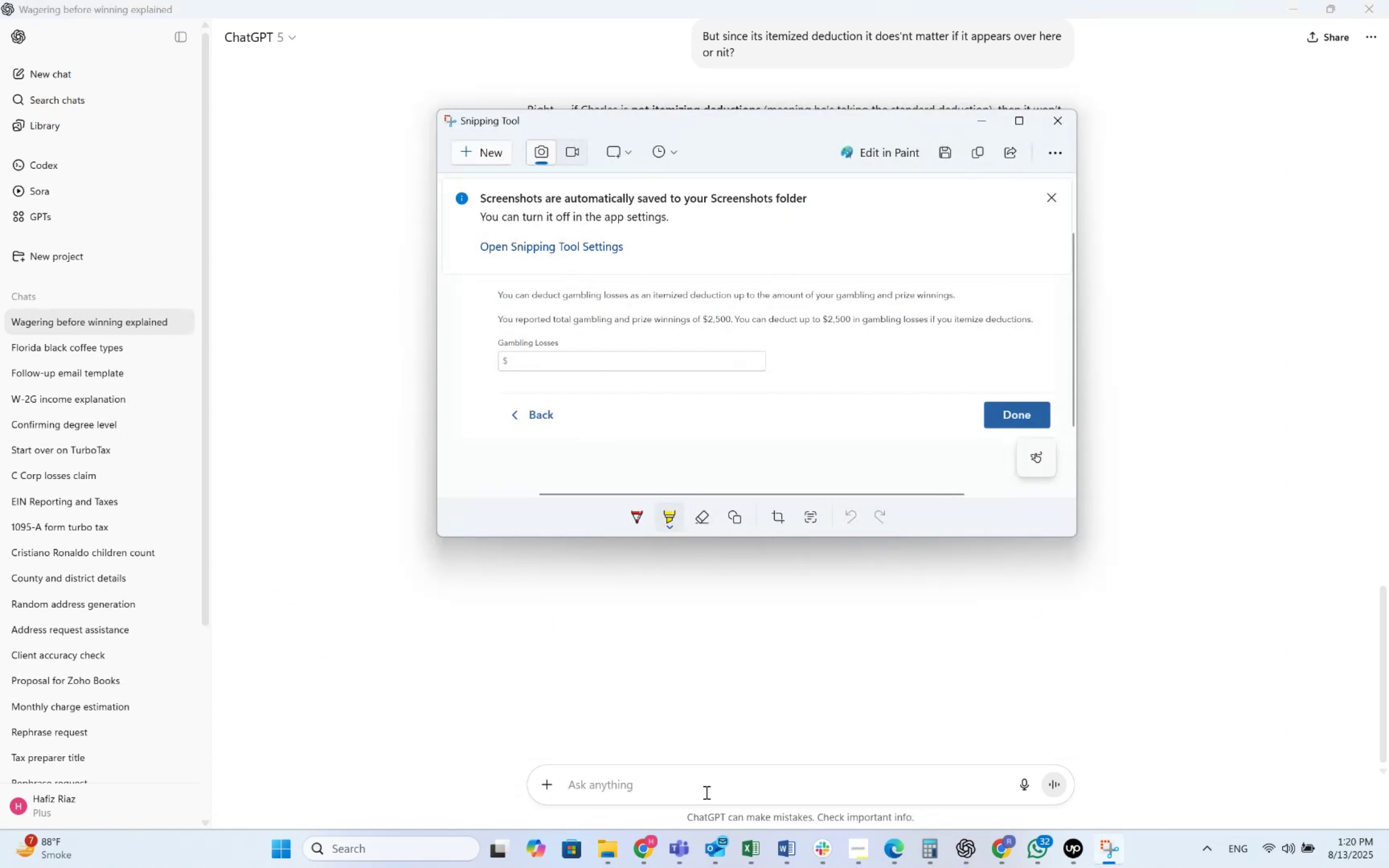 
key(Alt+AltLeft)
 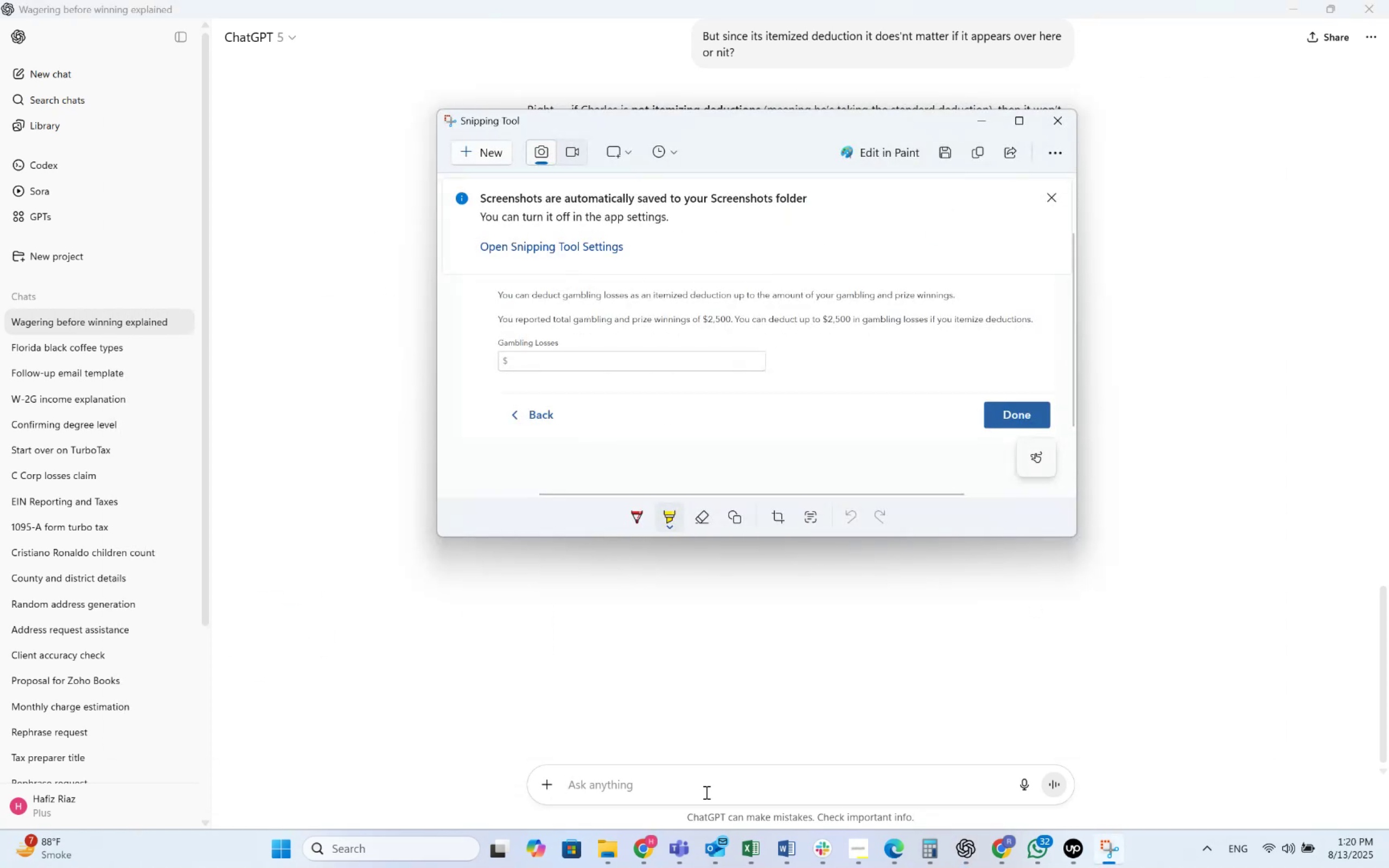 
key(Alt+Tab)
 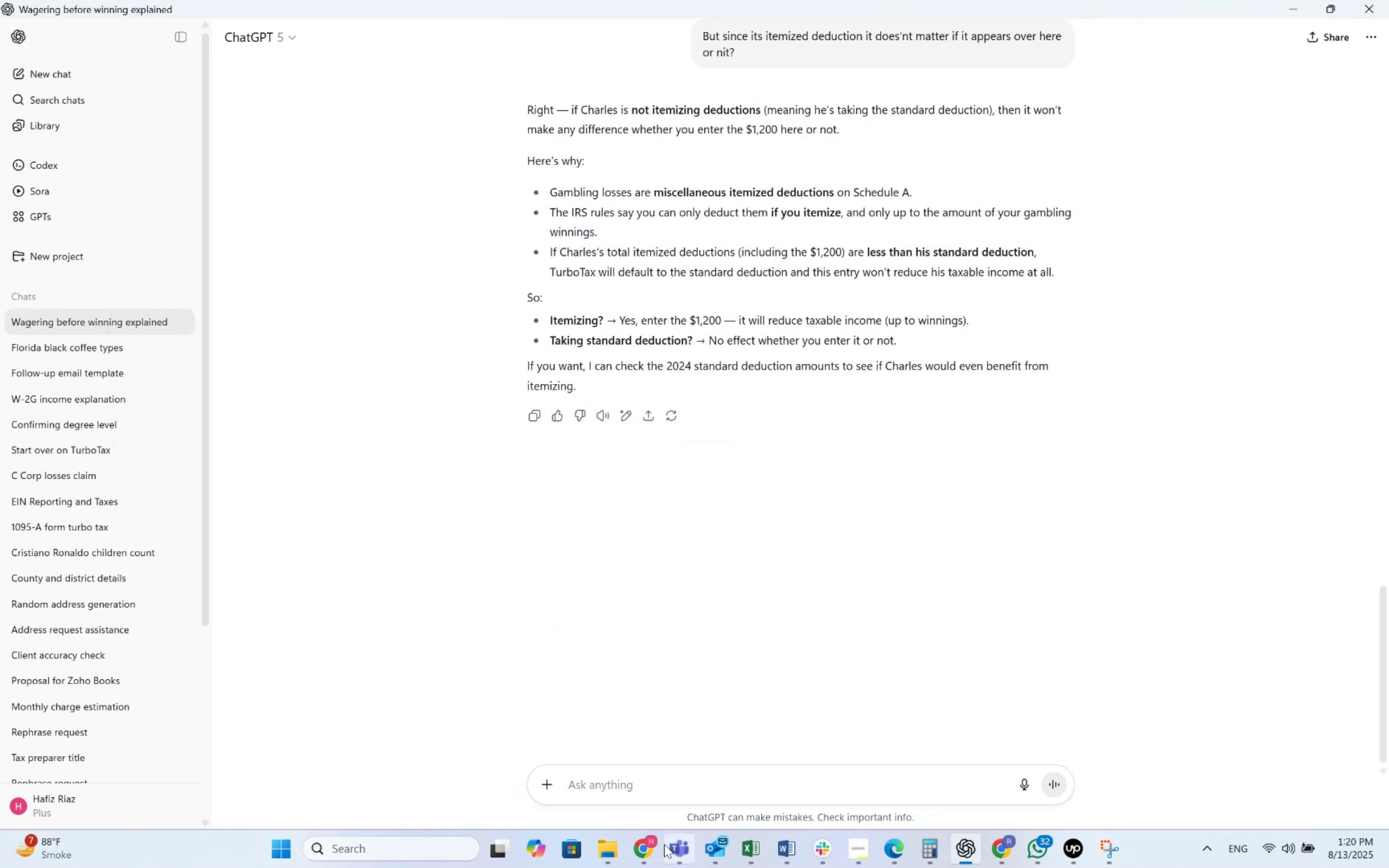 
left_click([659, 847])
 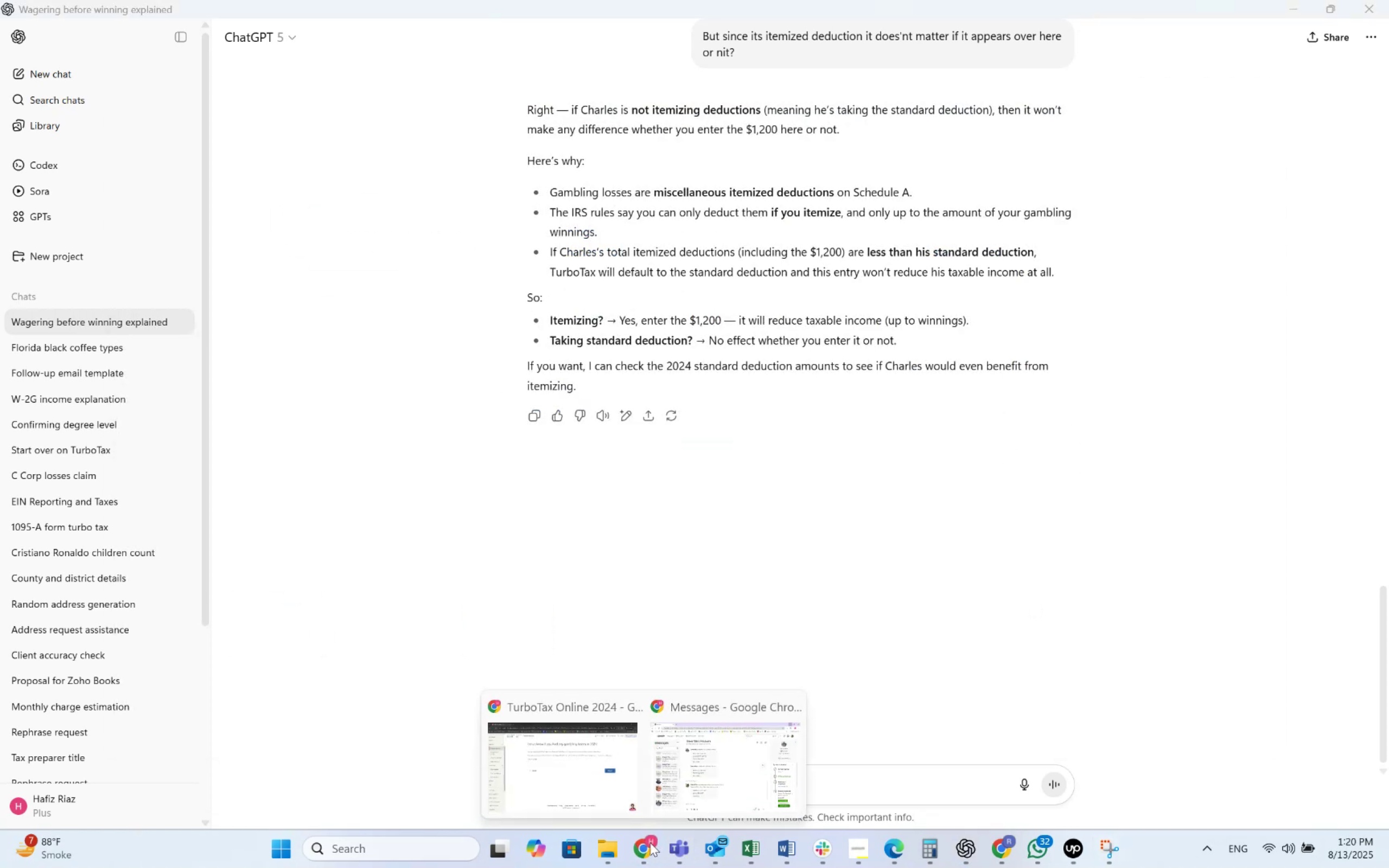 
left_click([611, 795])
 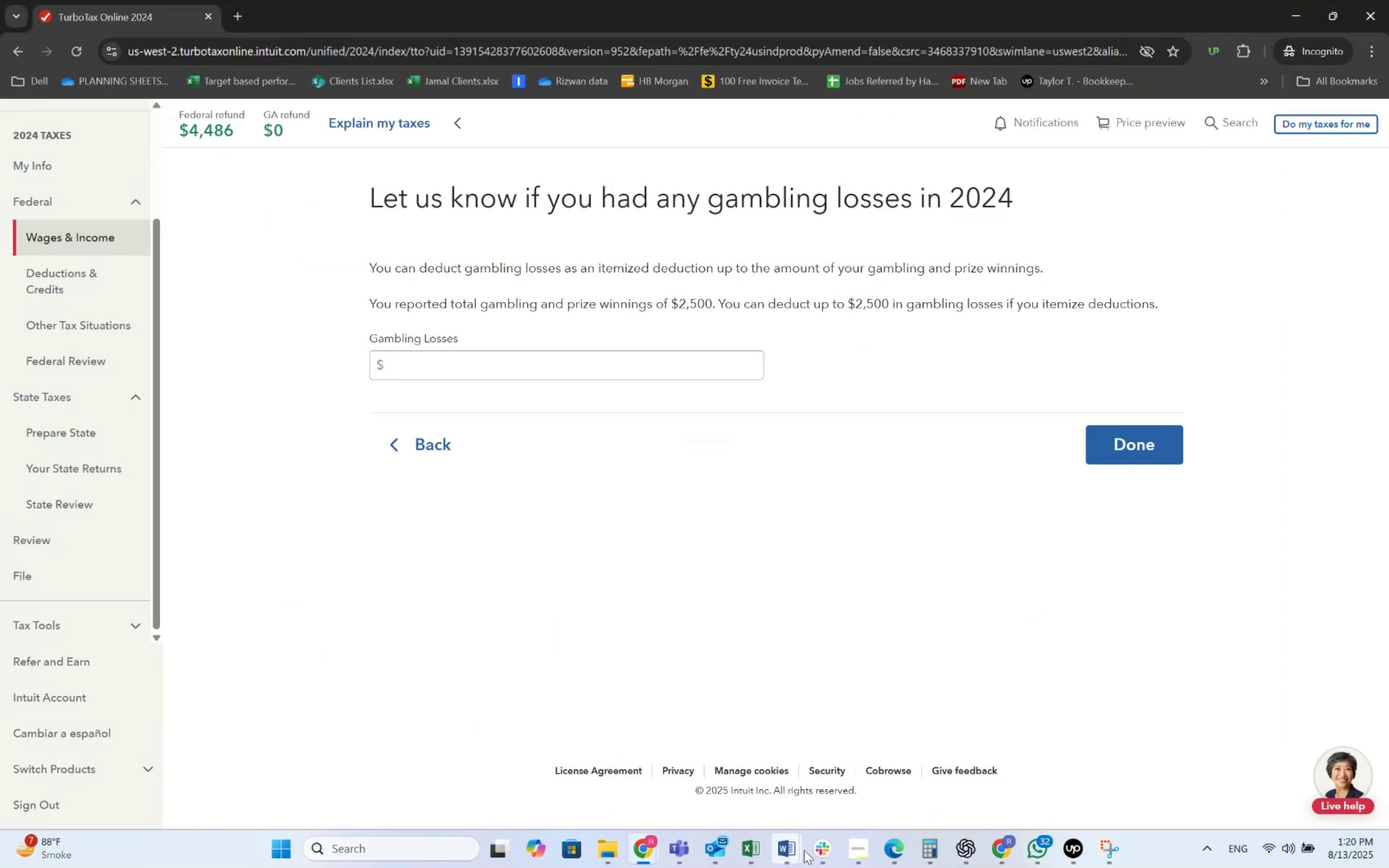 
left_click([751, 773])
 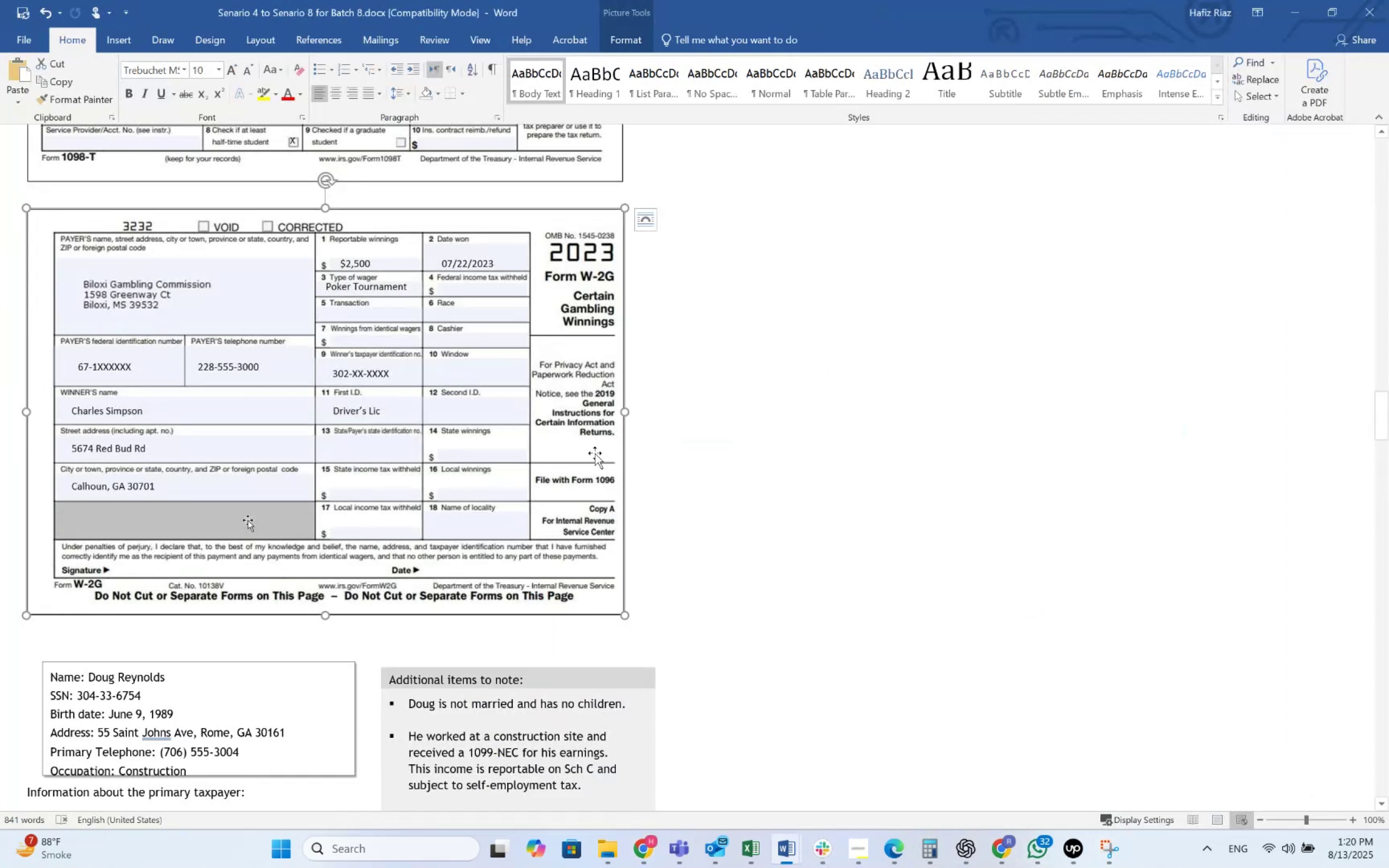 
scroll: coordinate [594, 476], scroll_direction: up, amount: 32.0
 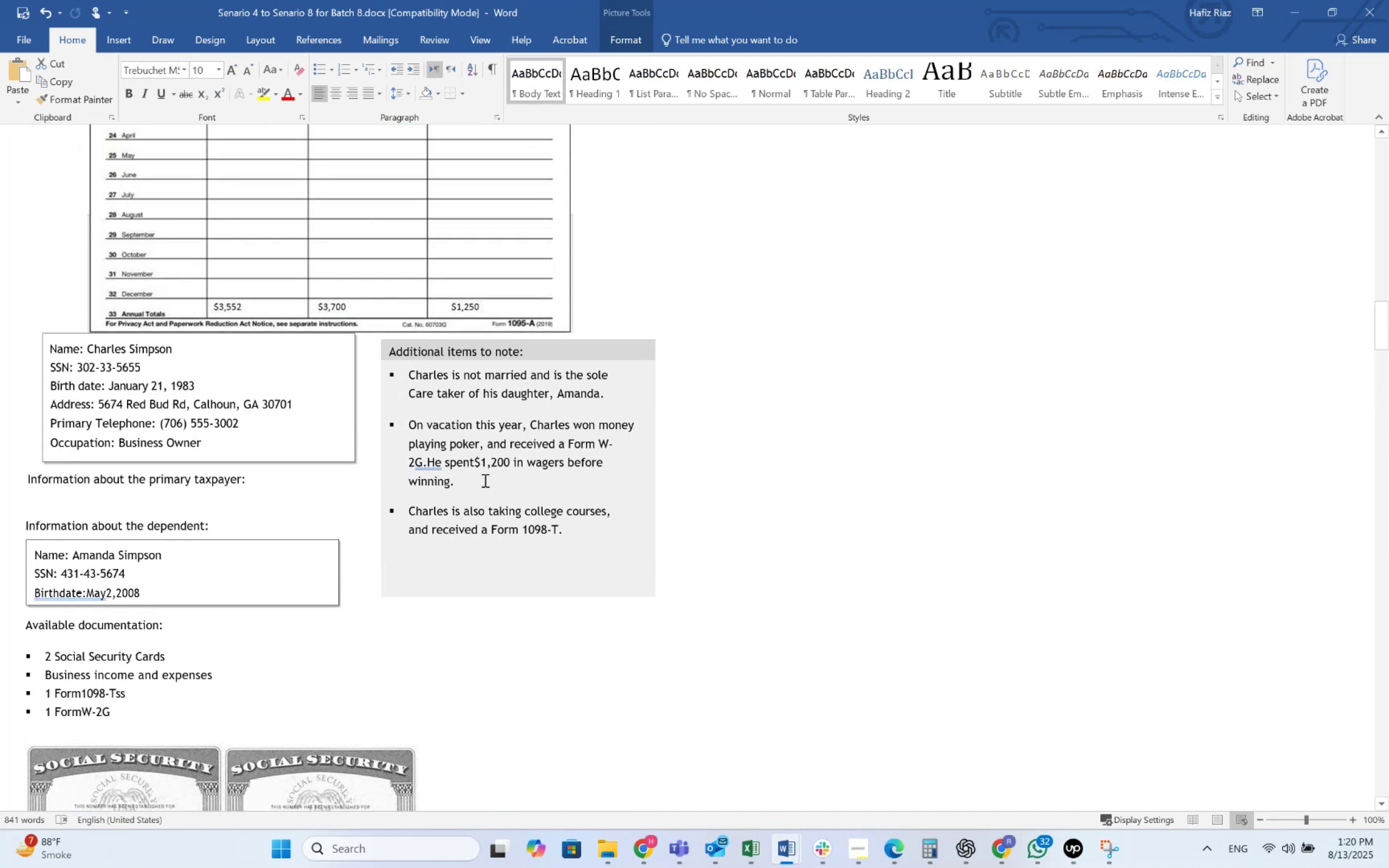 
scroll: coordinate [521, 547], scroll_direction: down, amount: 27.0
 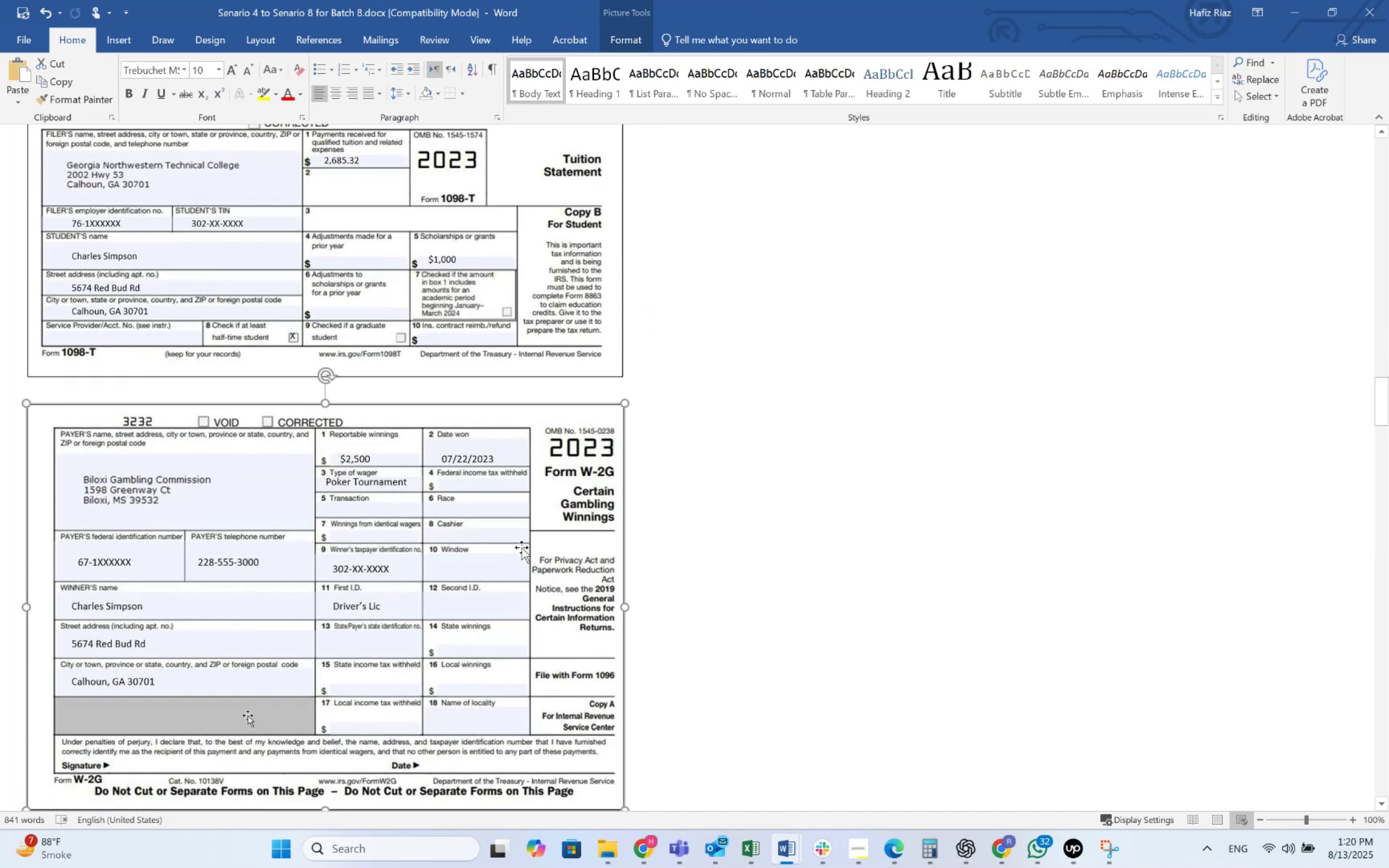 
scroll: coordinate [521, 547], scroll_direction: up, amount: 25.0
 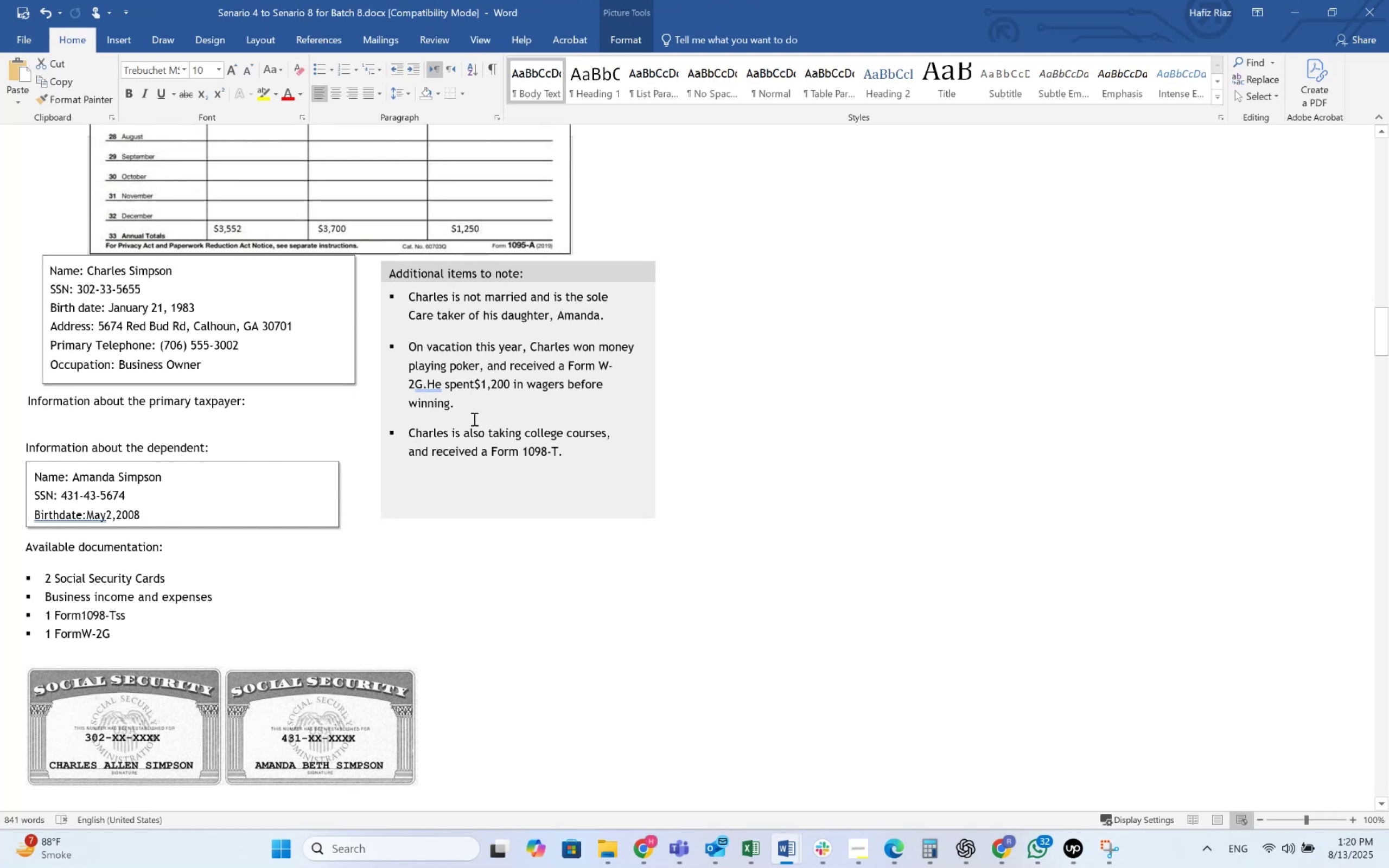 
left_click_drag(start_coordinate=[467, 406], to_coordinate=[413, 348])
 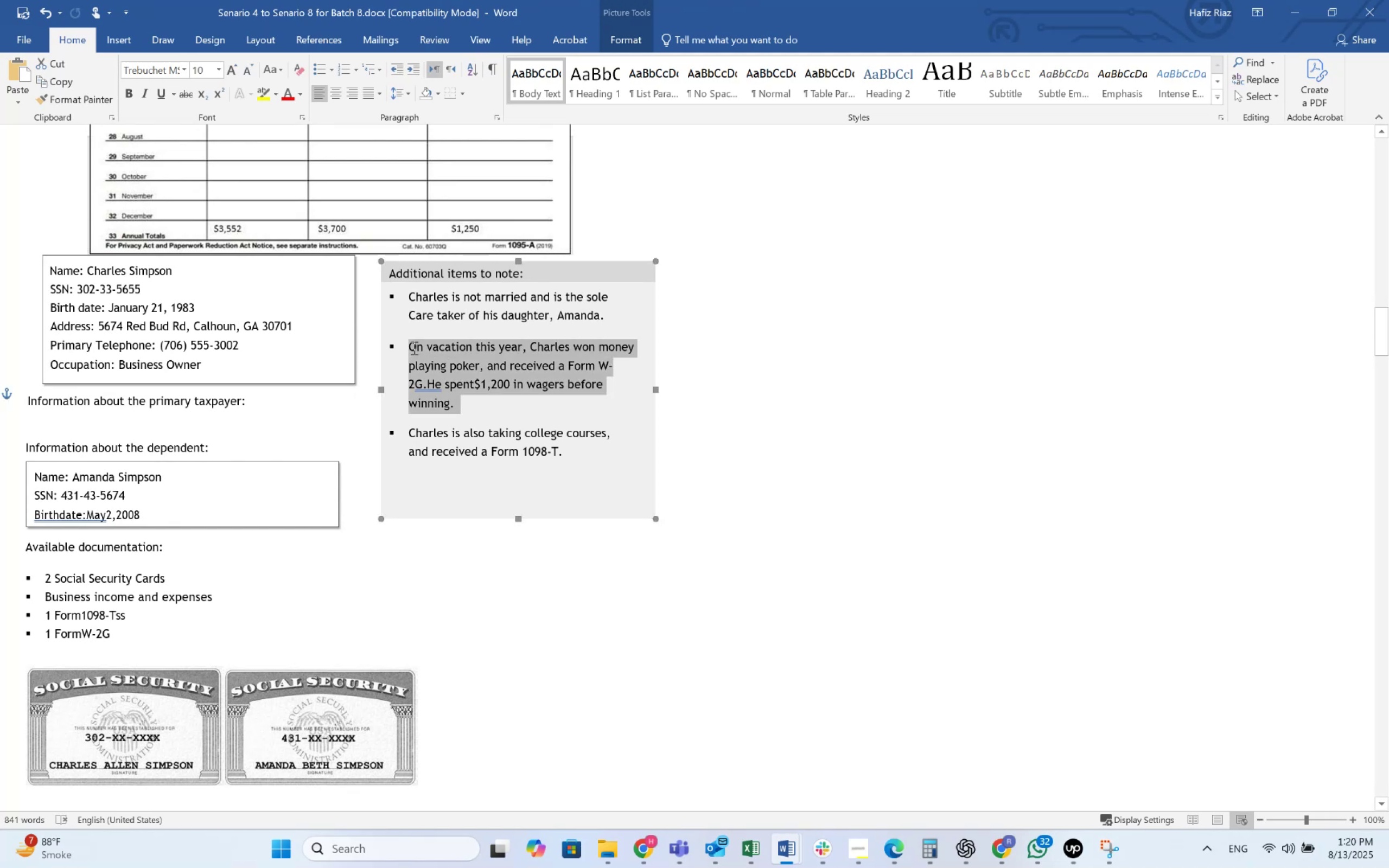 
key(Control+C)
 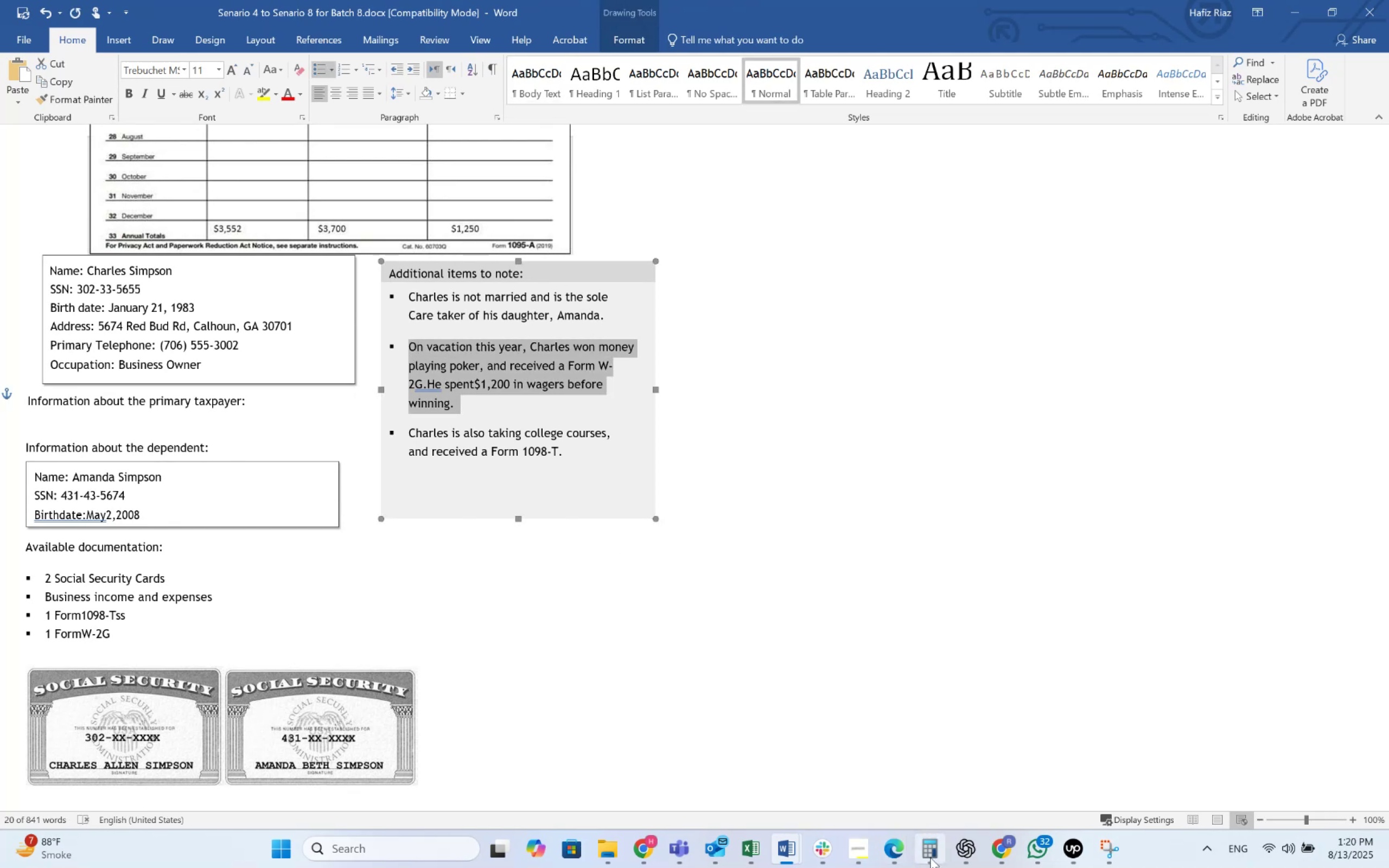 
left_click([963, 848])
 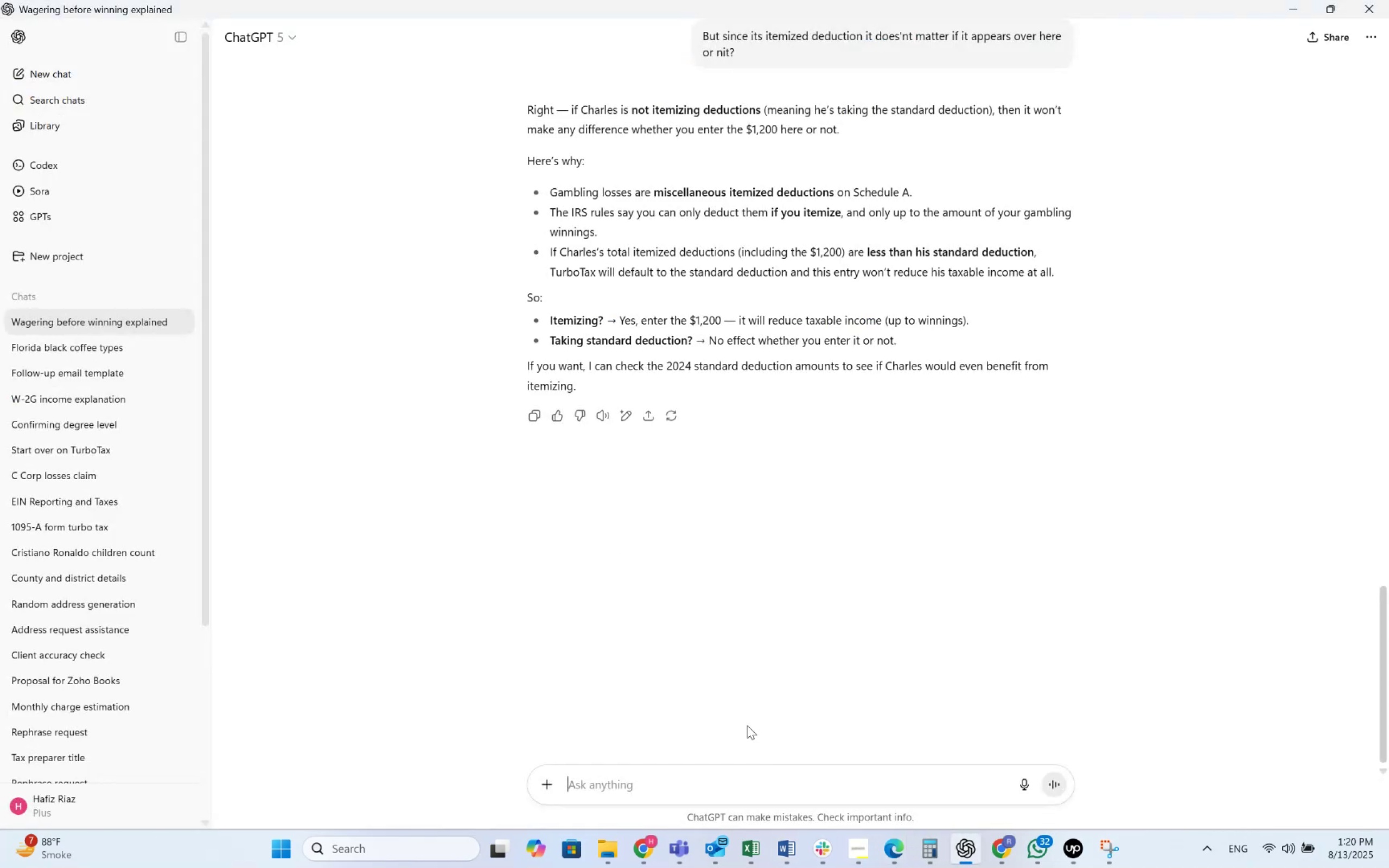 
key(Control+V)
 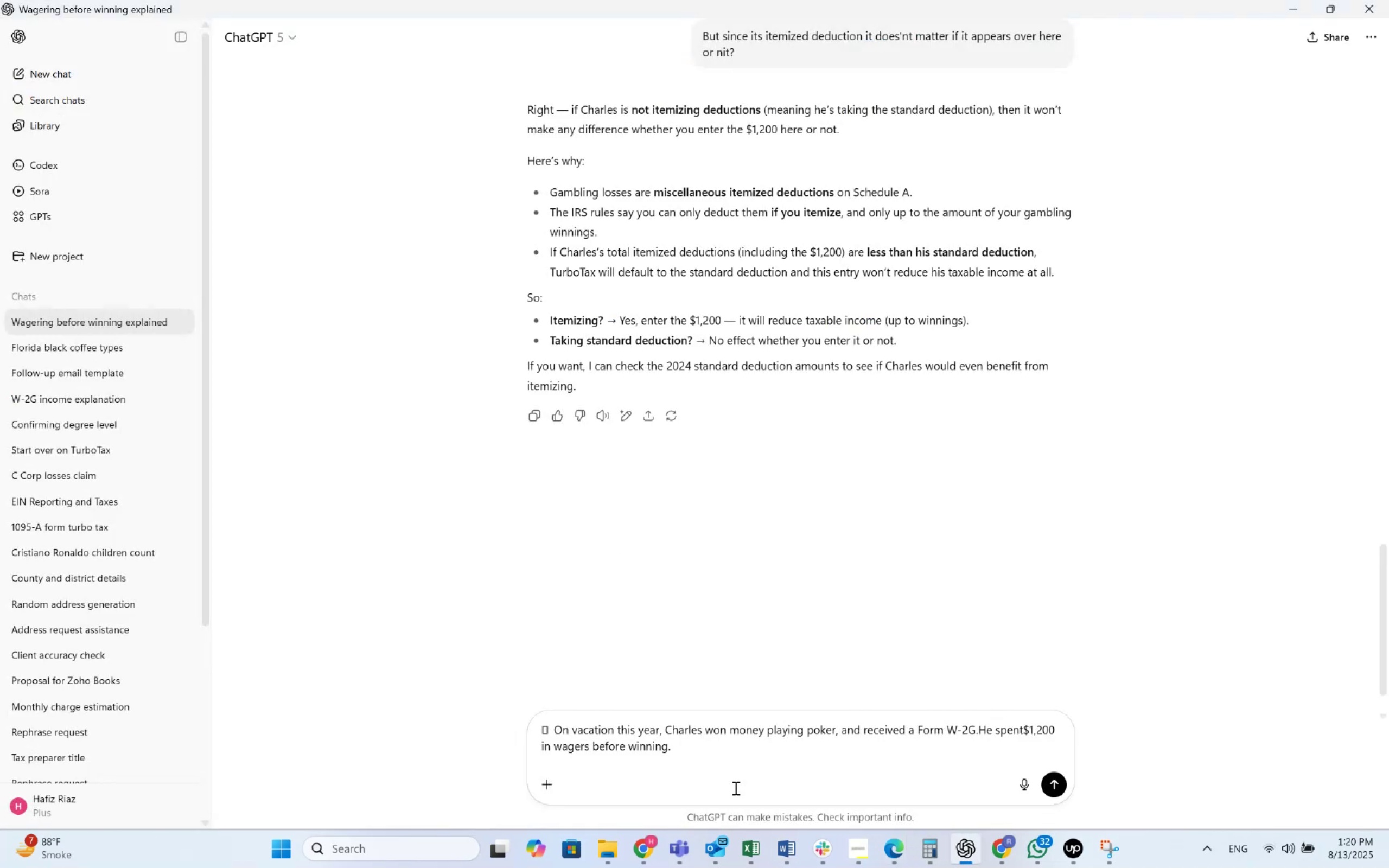 
key(Shift+Enter)
 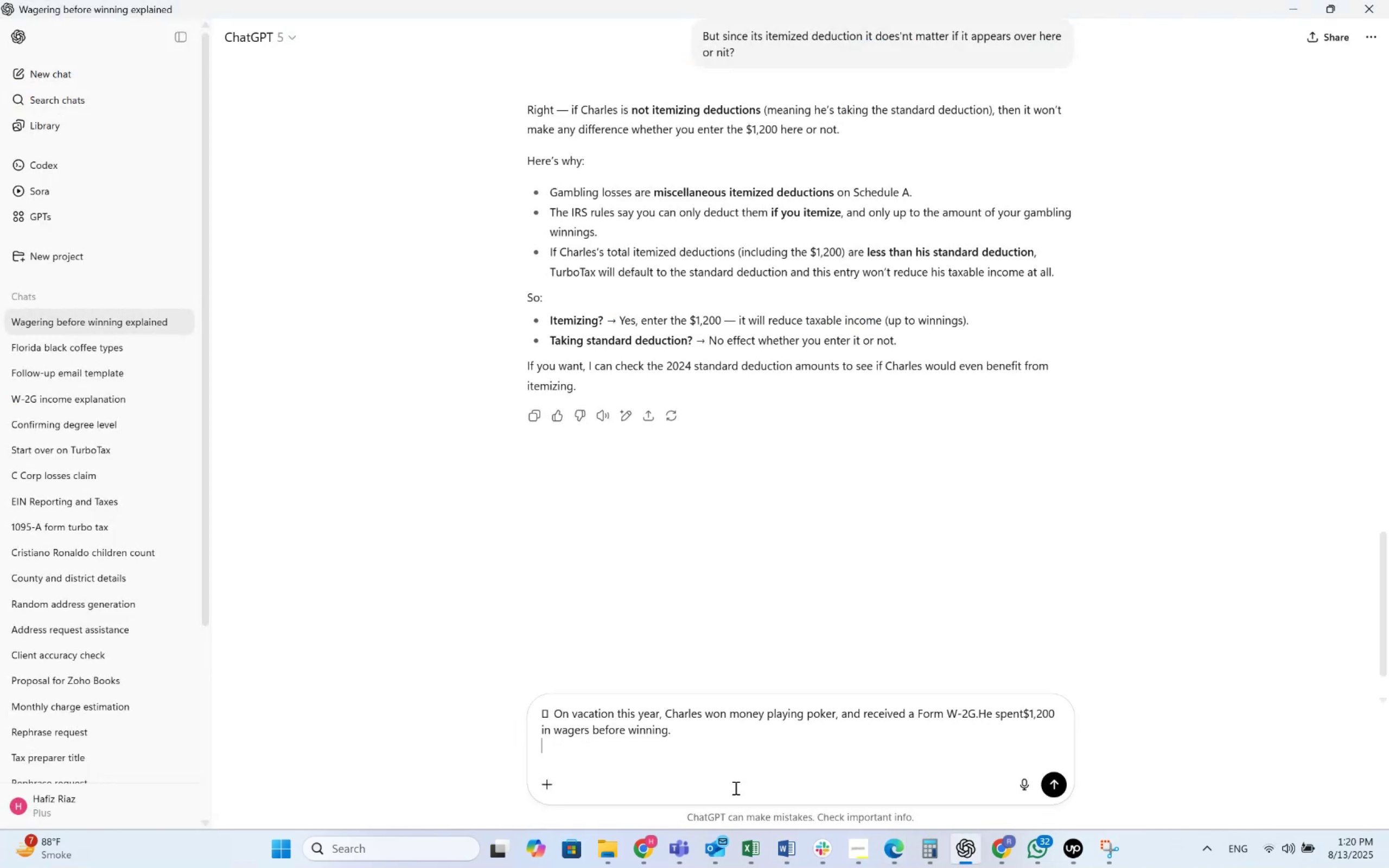 
key(Shift+Enter)
 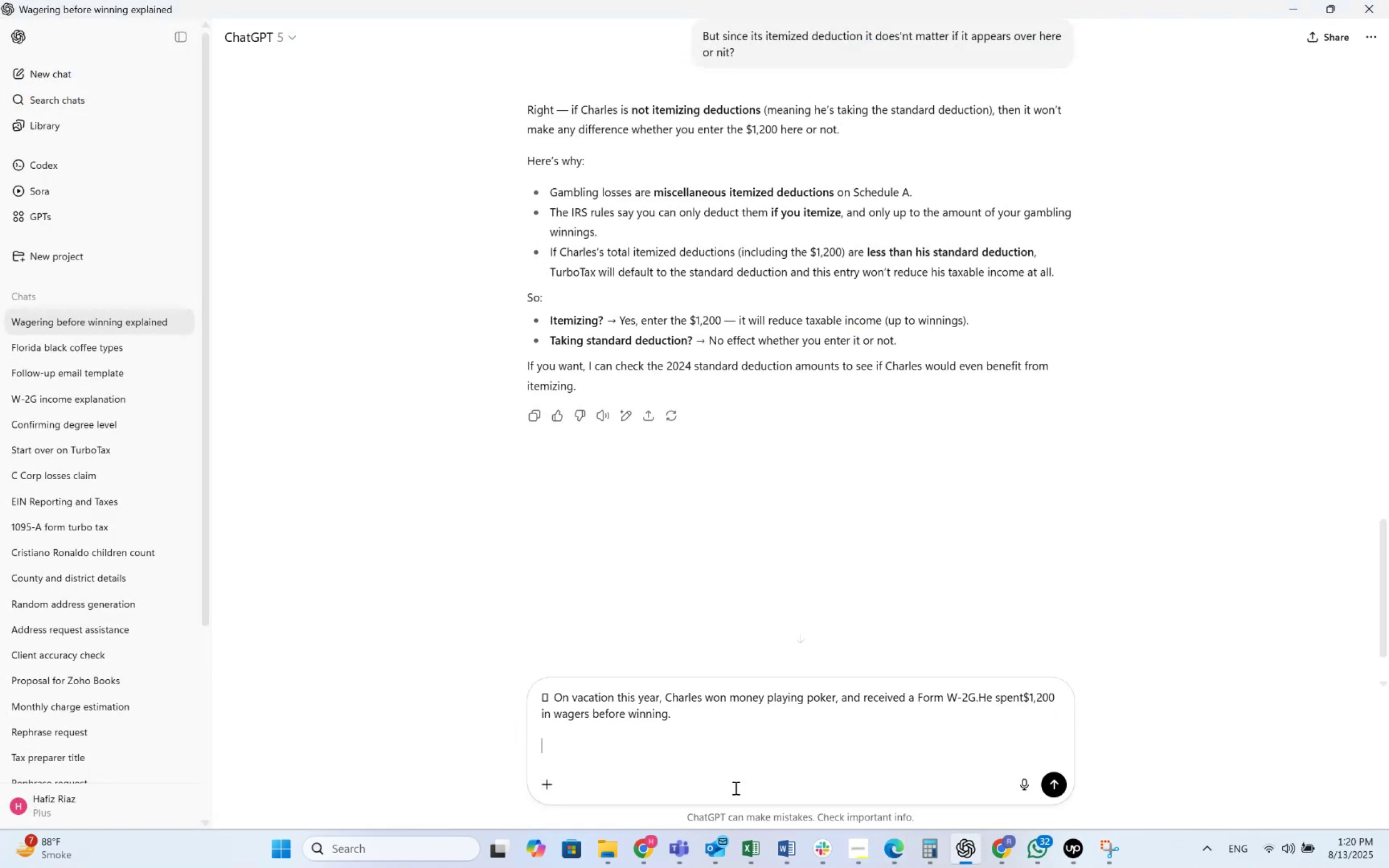 
type(what s)
key(Backspace)
type( i)
key(Backspace)
key(Backspace)
type(si me)
key(Backspace)
key(Backspace)
key(Backspace)
key(Backspace)
key(Backspace)
type(sie)
key(Backspace)
key(Backspace)
key(Backspace)
type(is meant by this ta)
key(Backspace)
type(s)
key(Backspace)
type(tate)
key(Backspace)
key(Backspace)
key(Backspace)
key(Backspace)
type(st)
key(Backspace)
key(Backspace)
key(Backspace)
type(statement?)
 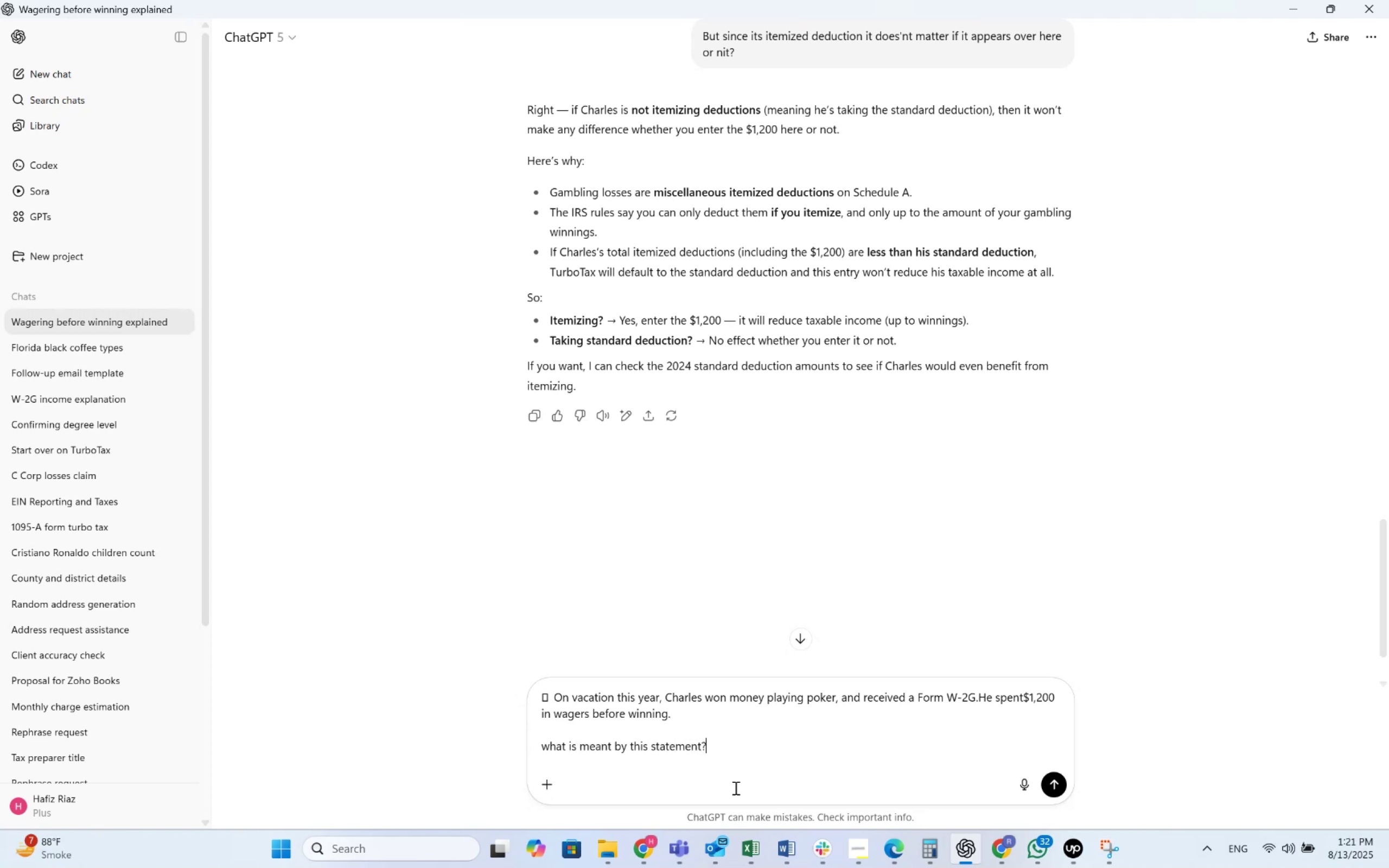 
key(Enter)
 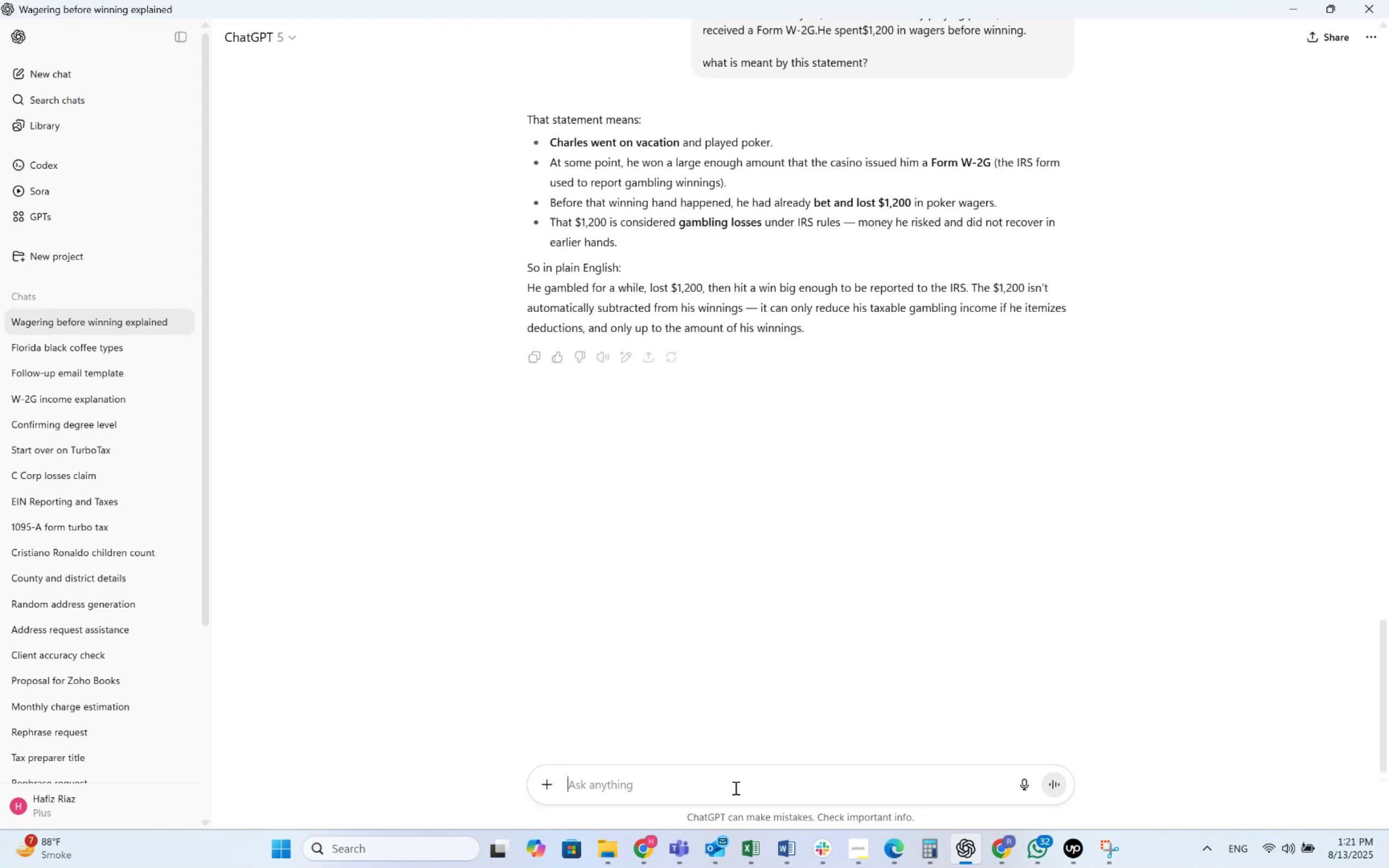 
wait(10.57)
 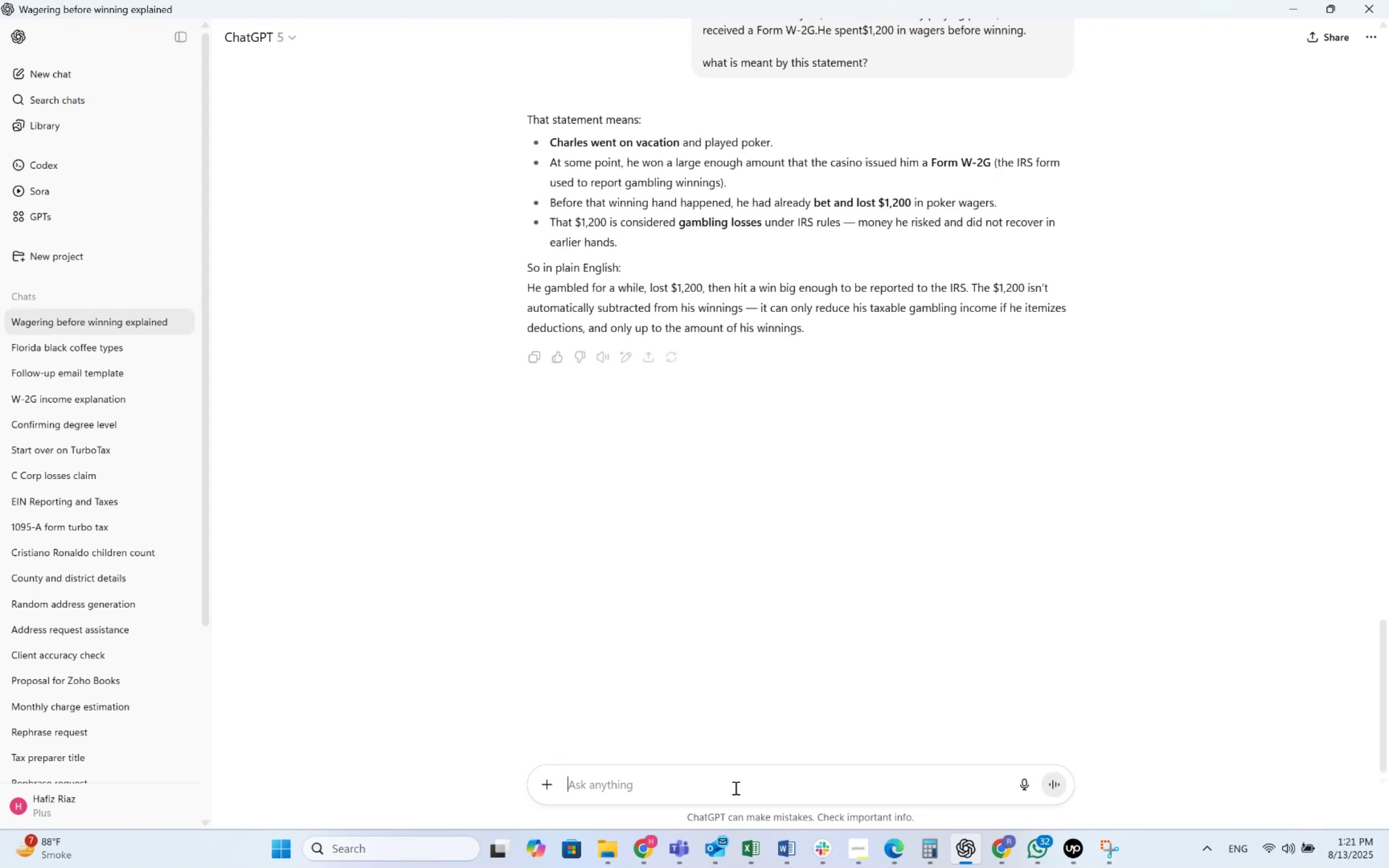 
key(Alt+AltLeft)
 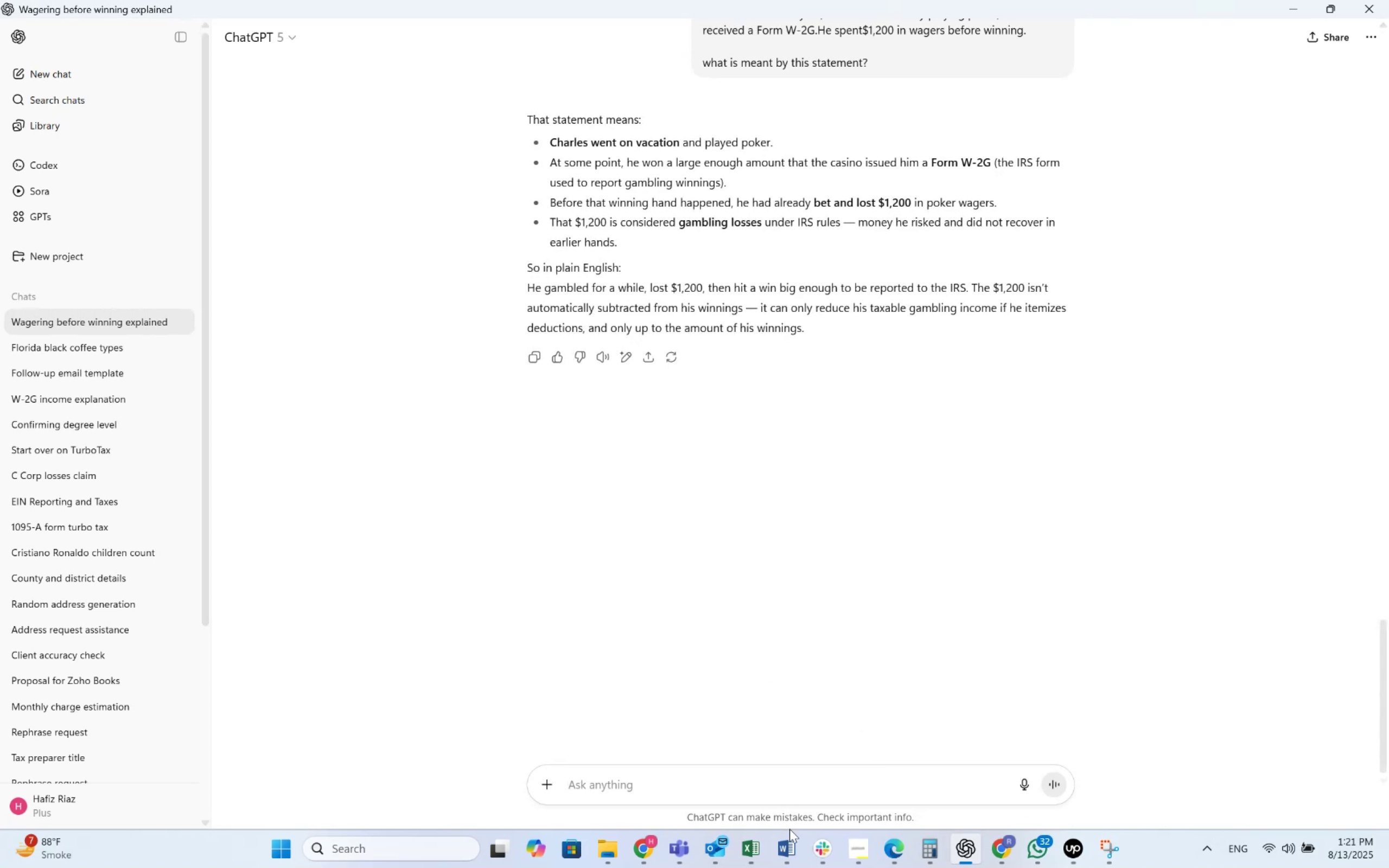 
key(Alt+Tab)
 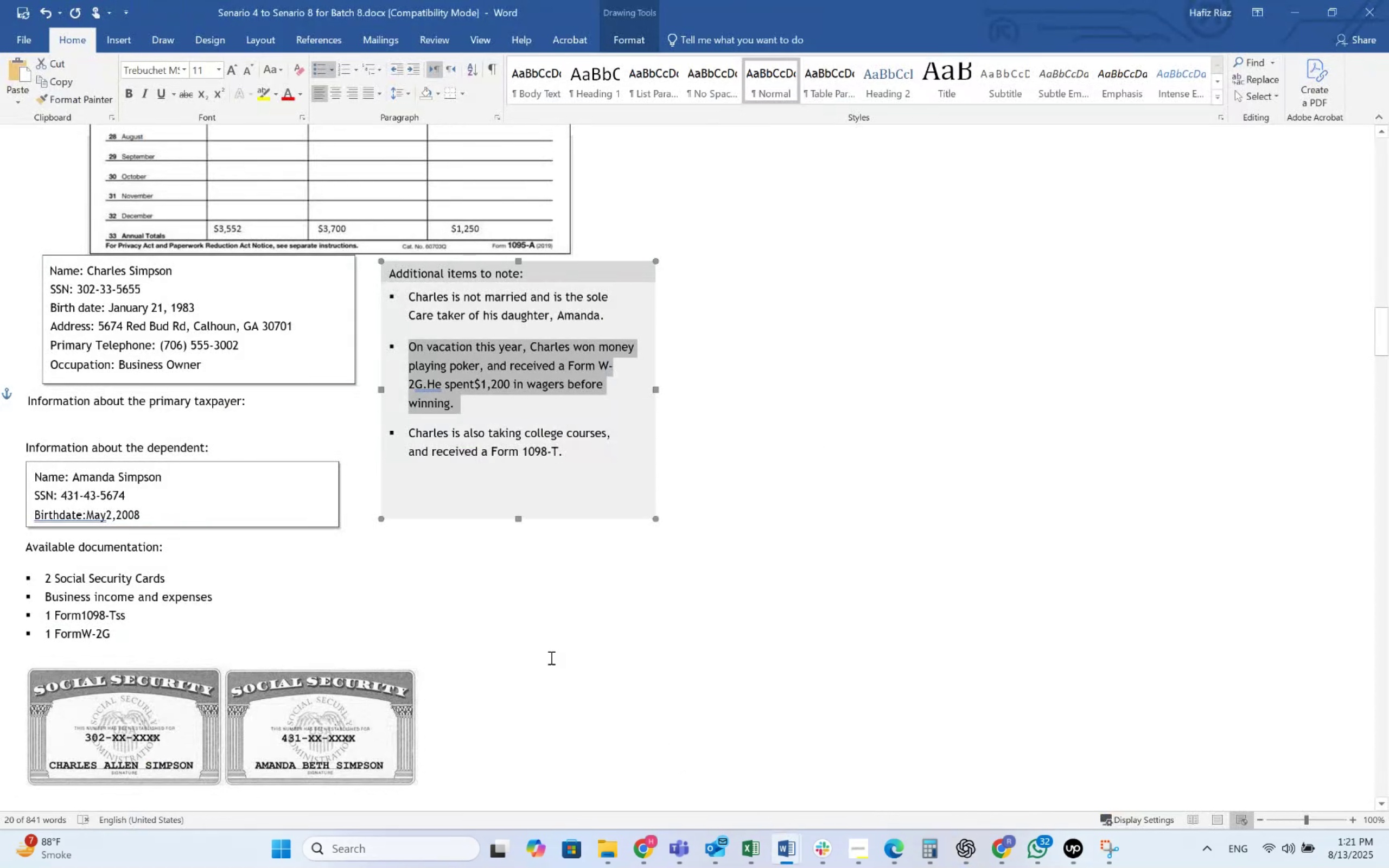 
scroll: coordinate [498, 605], scroll_direction: down, amount: 26.0
 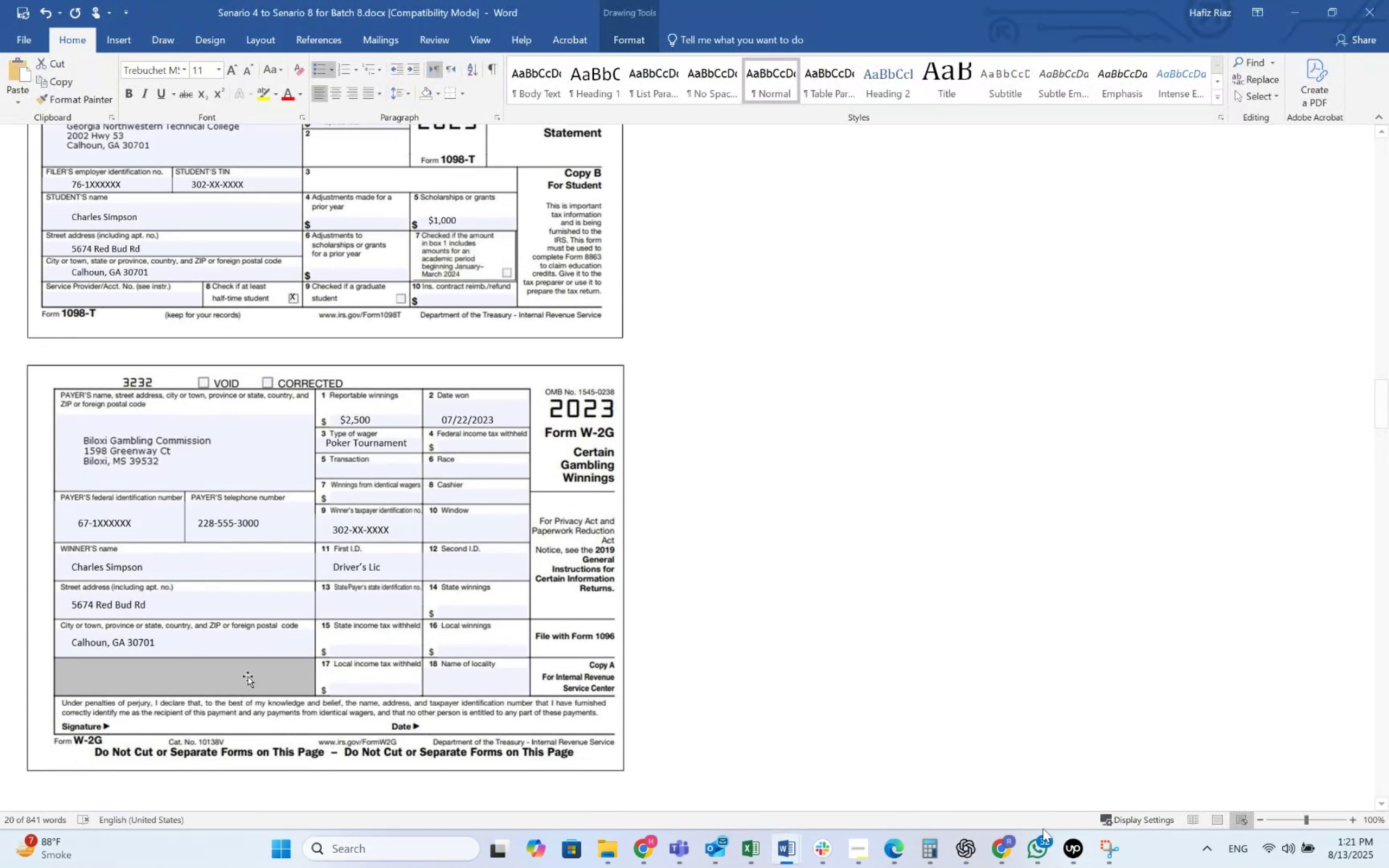 
left_click([1116, 846])
 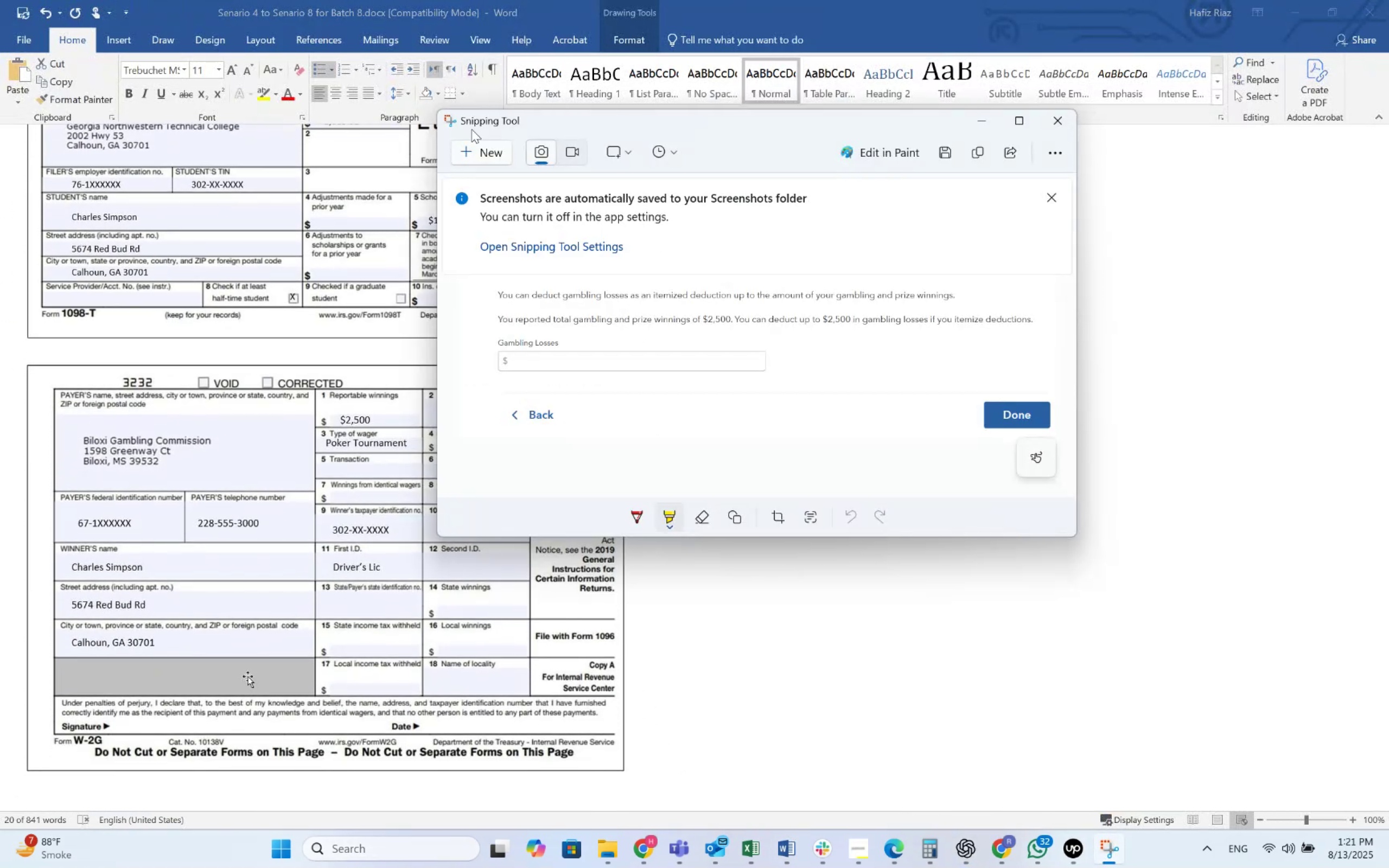 
left_click([487, 157])
 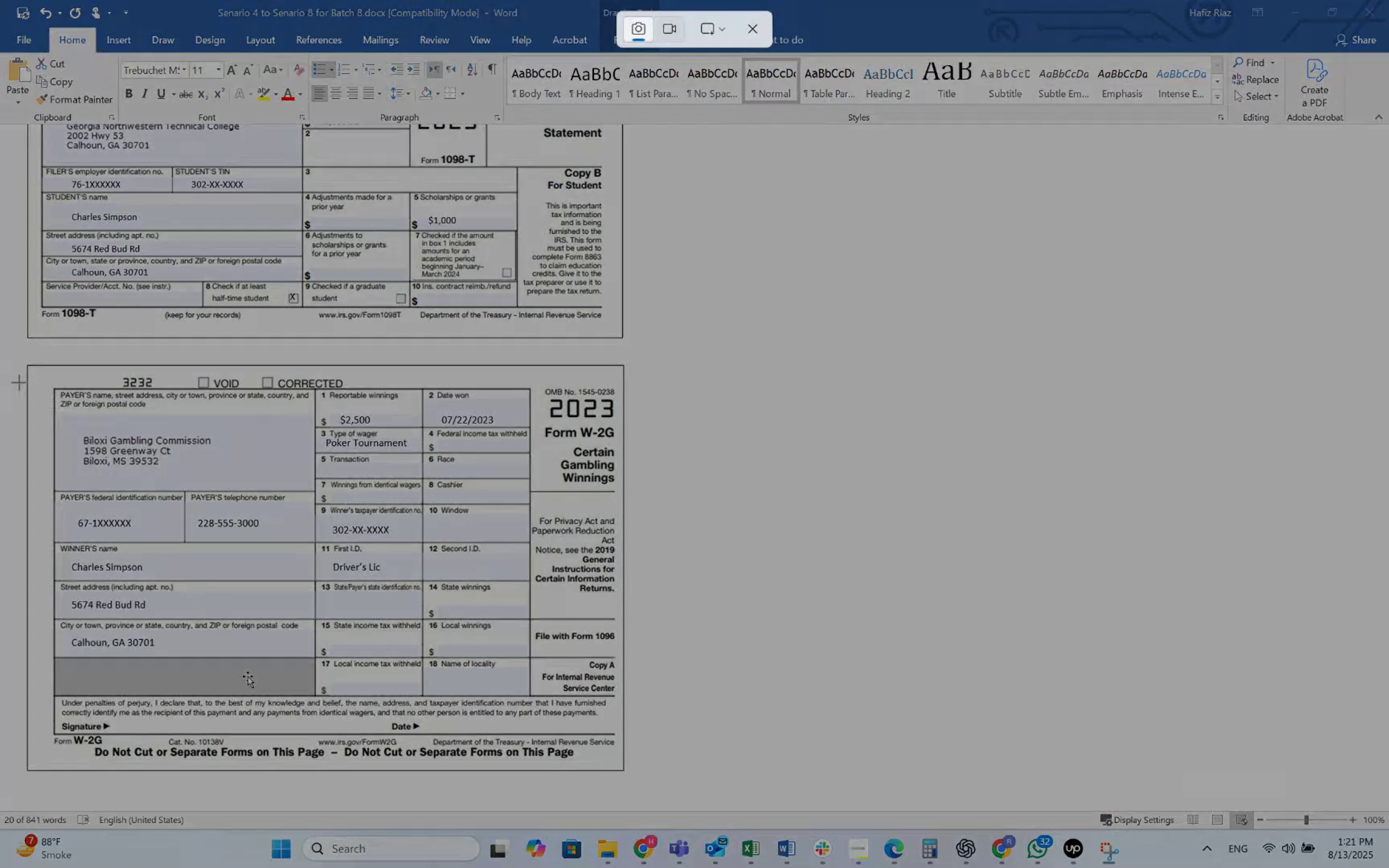 
left_click_drag(start_coordinate=[27, 348], to_coordinate=[655, 779])
 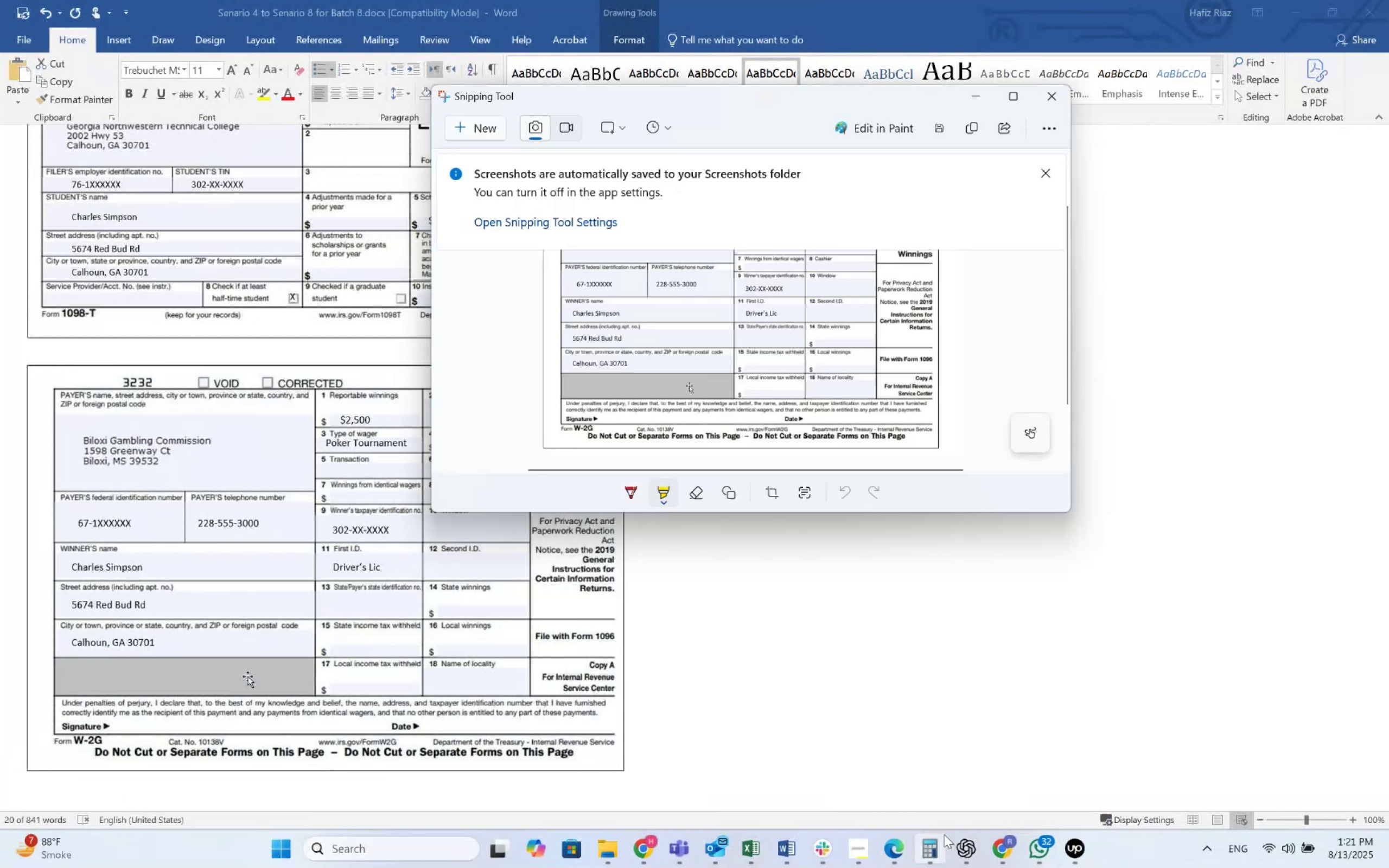 
left_click([959, 842])
 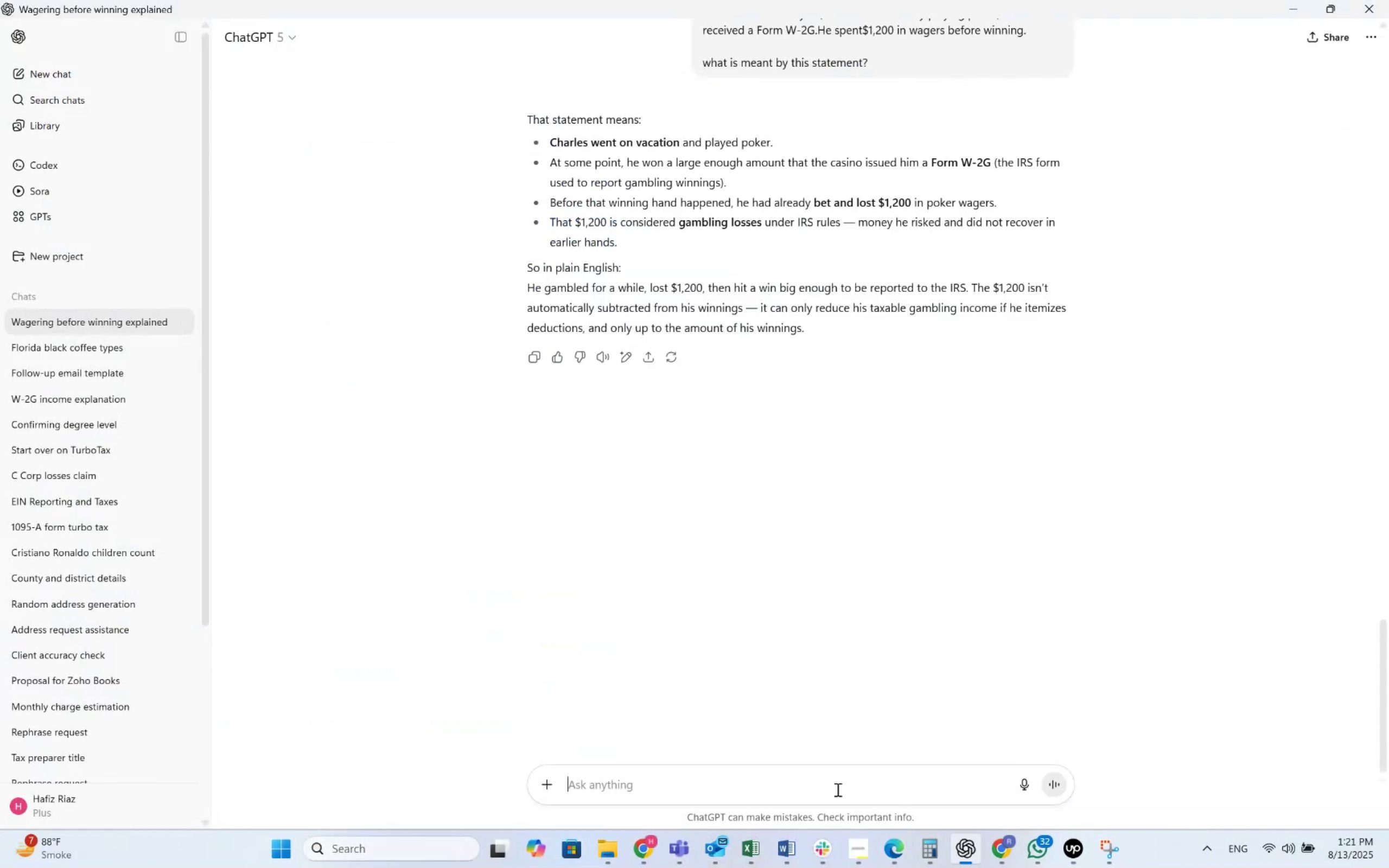 
key(Control+ControlLeft)
 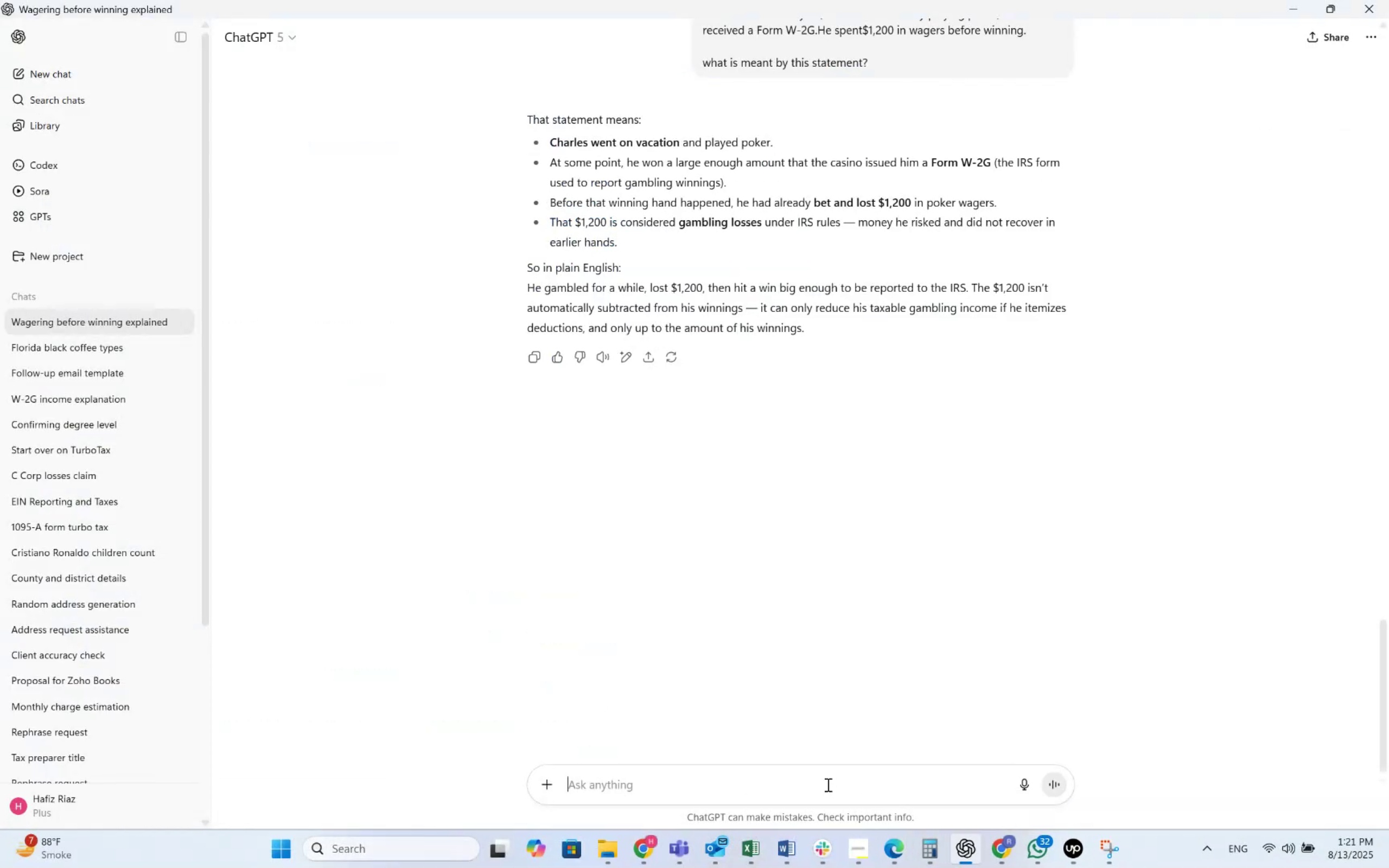 
left_click([827, 784])
 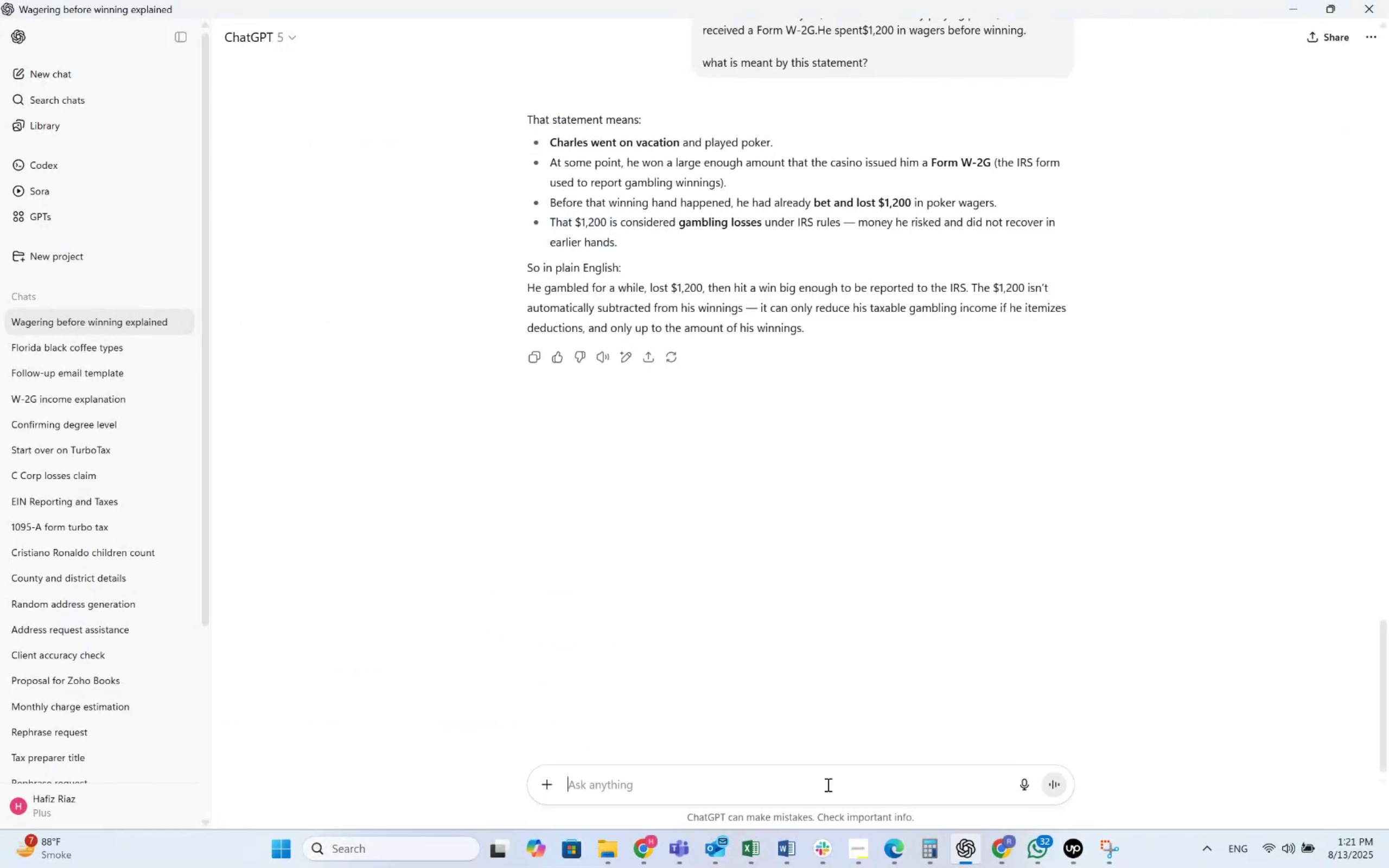 
key(Control+V)
 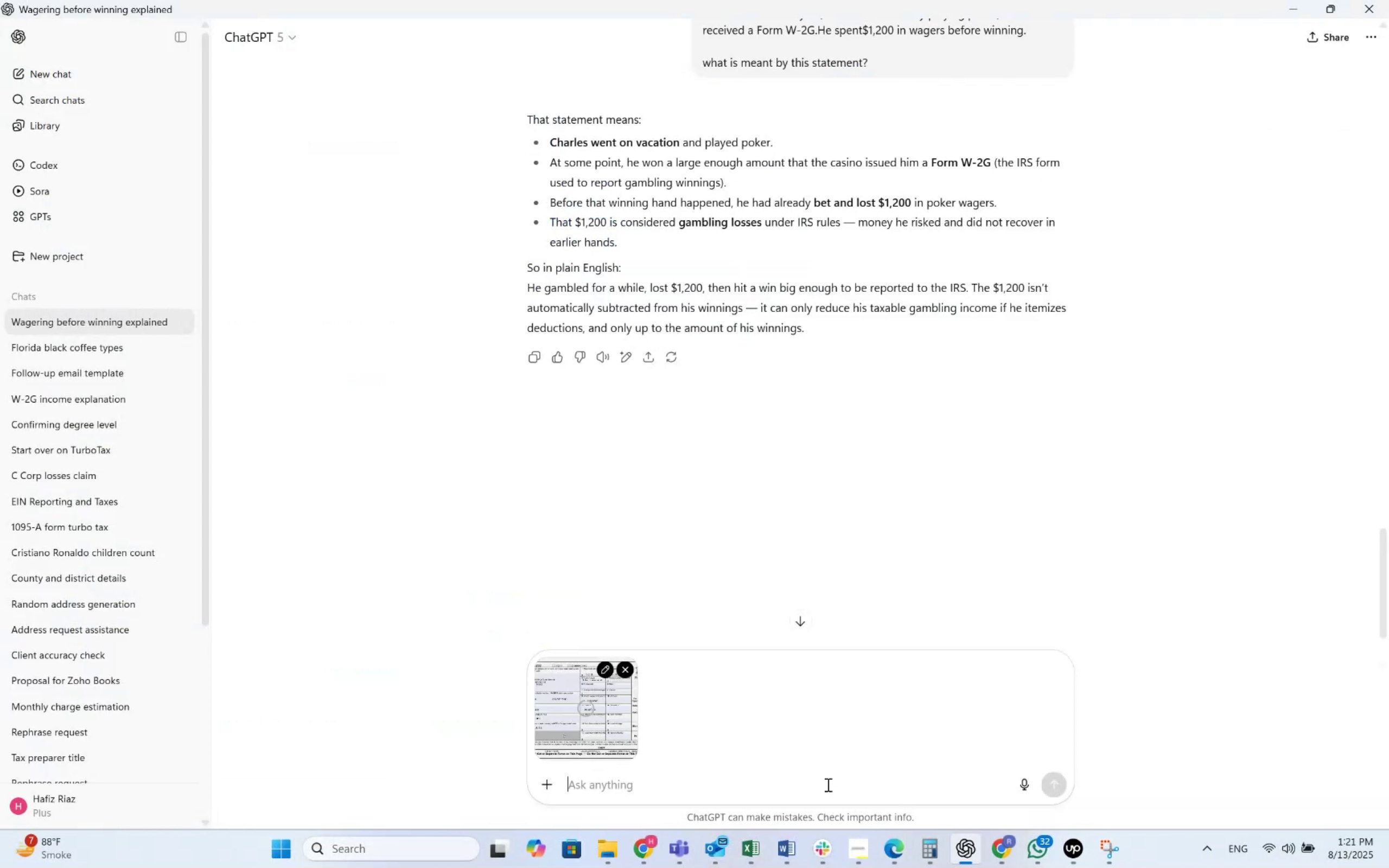 
type(also refere to this W2 G)
 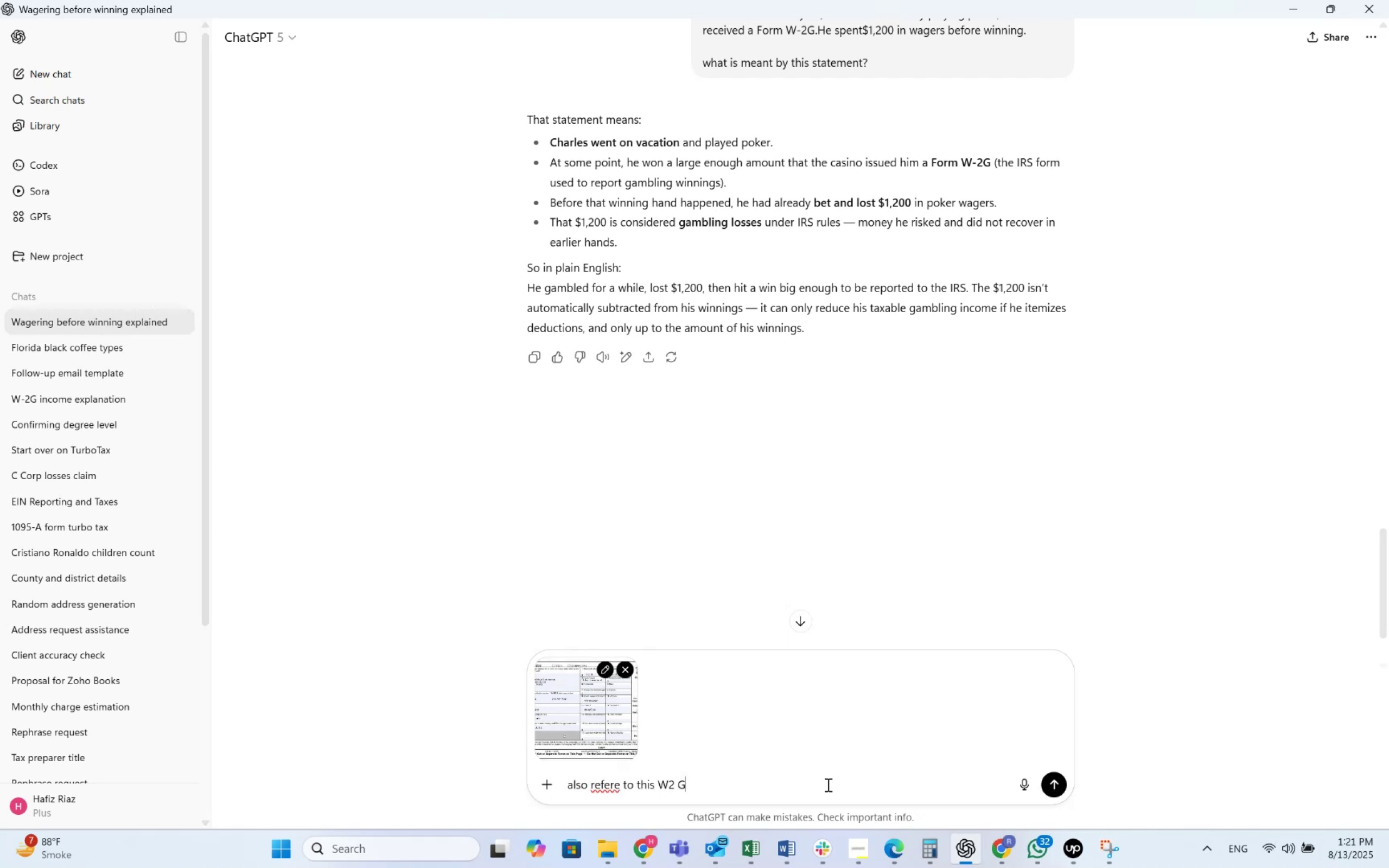 
key(Enter)
 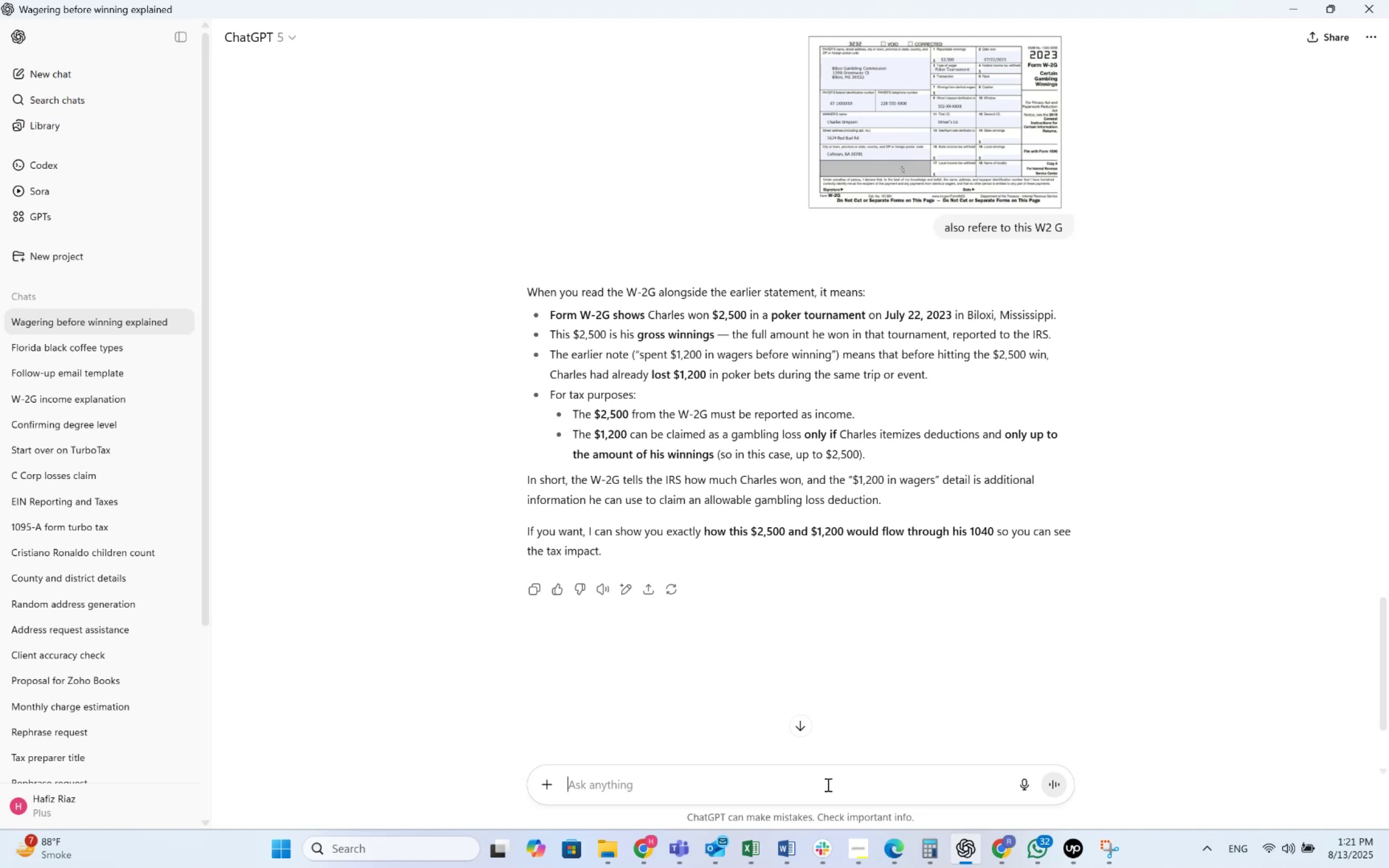 
wait(23.61)
 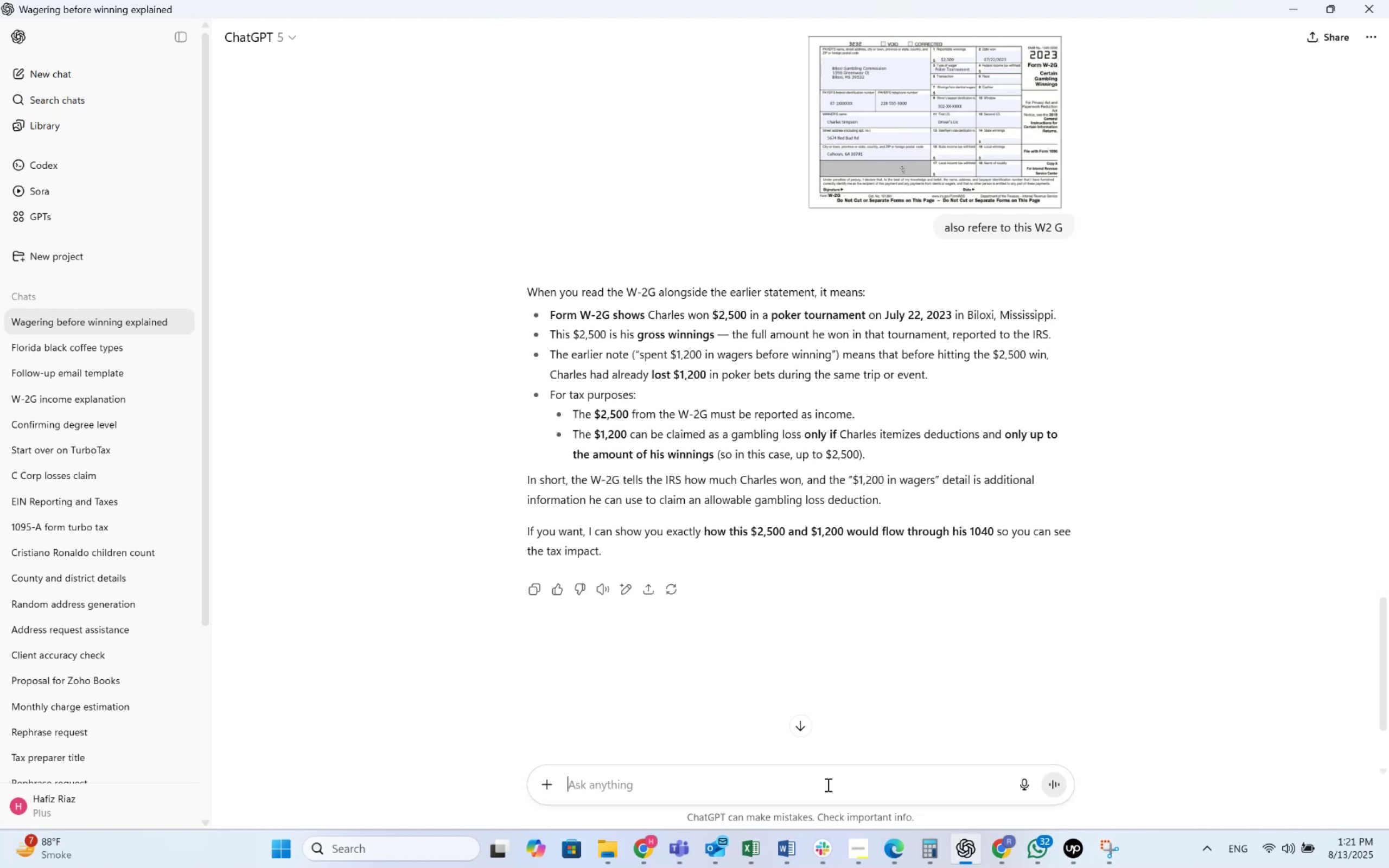 
left_click([648, 852])
 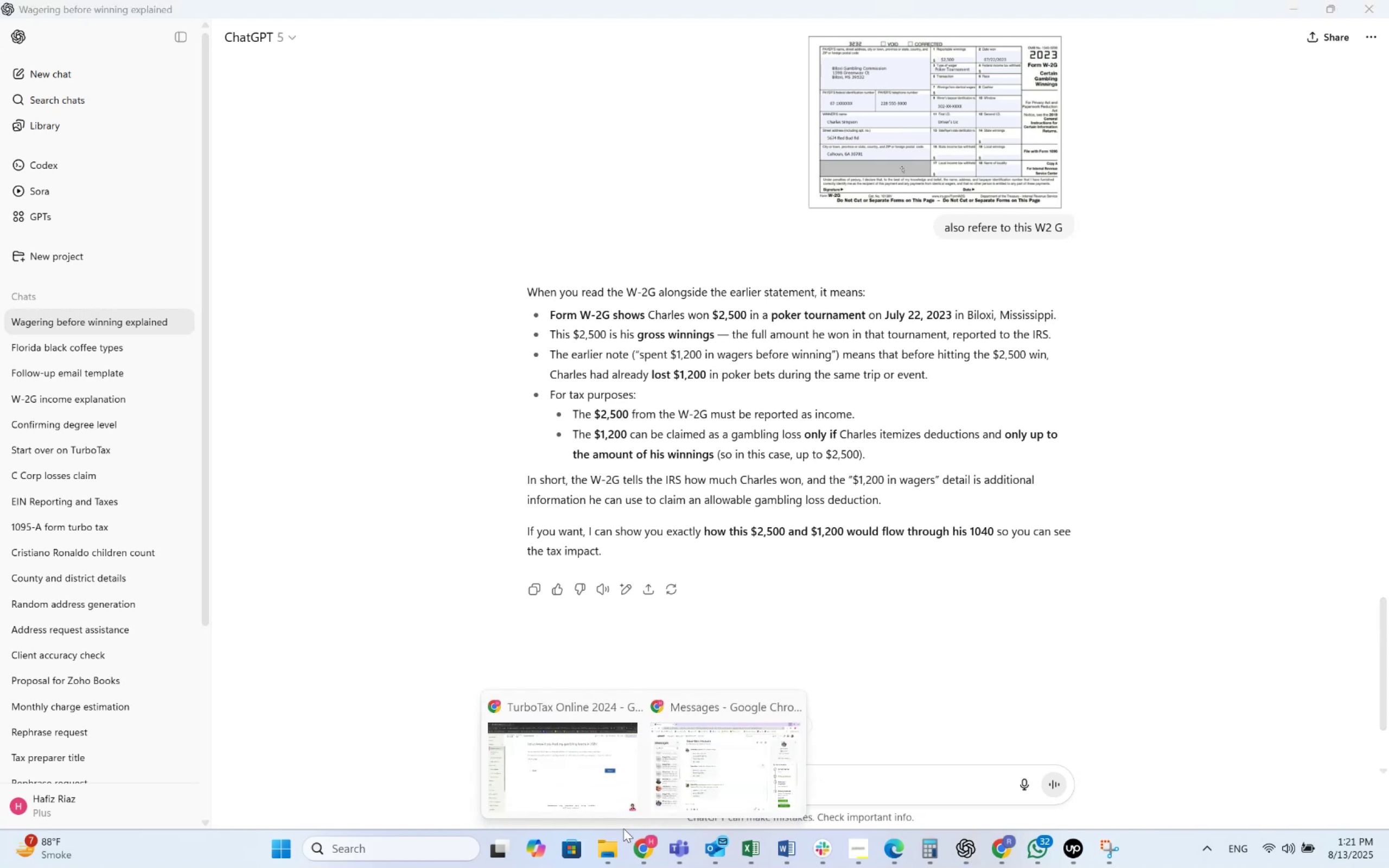 
left_click([594, 784])
 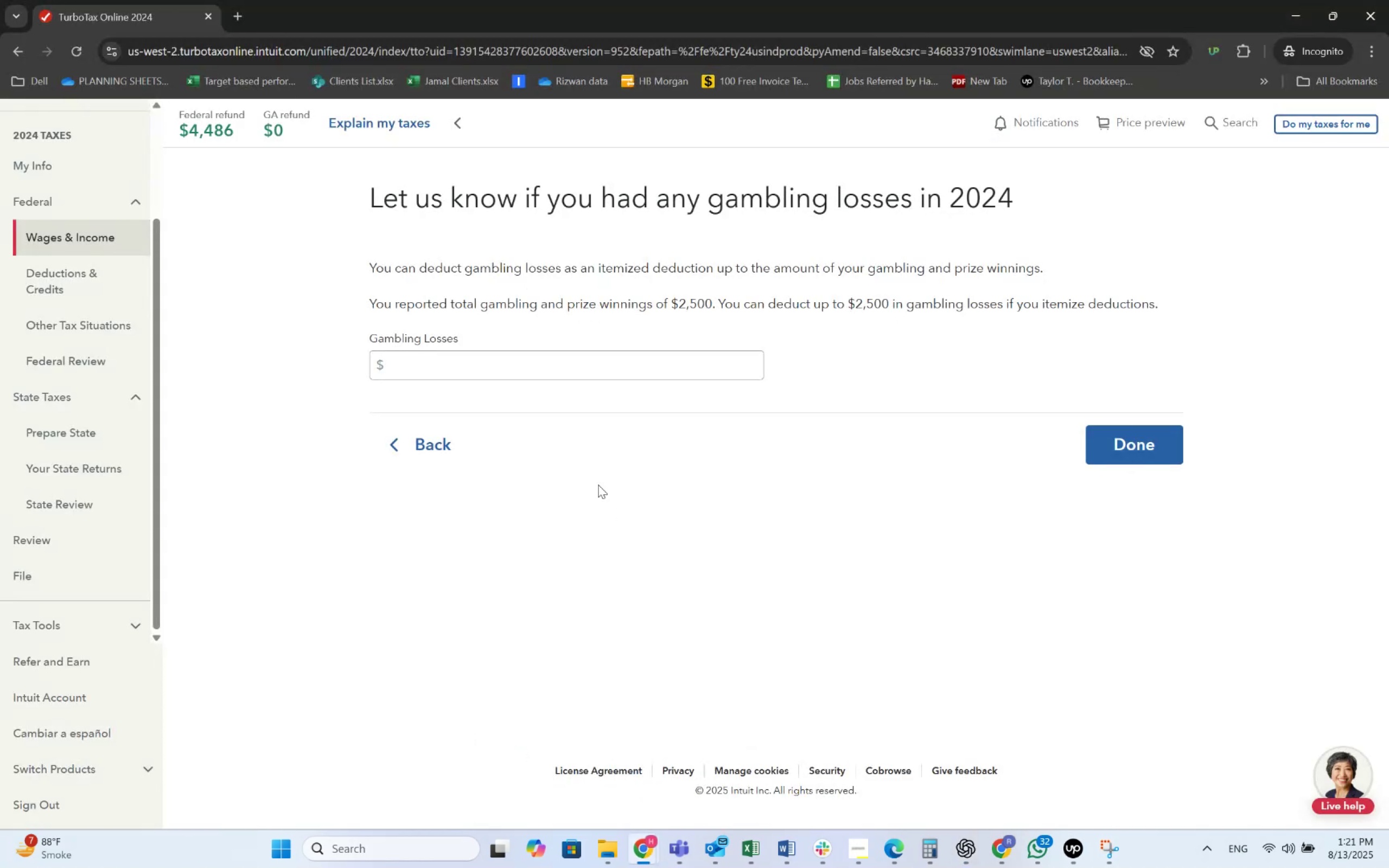 
left_click([558, 369])
 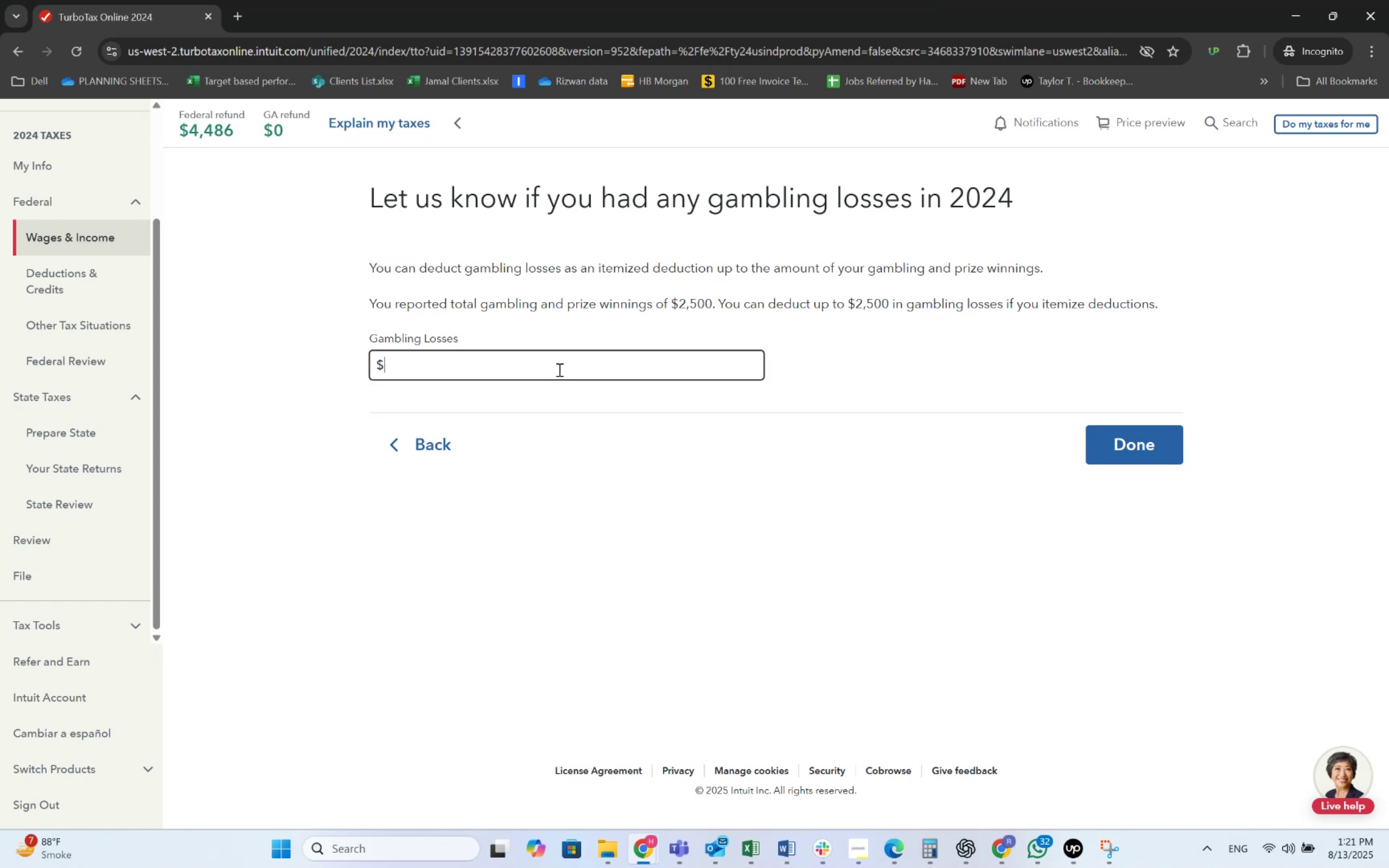 
key(Numpad1)
 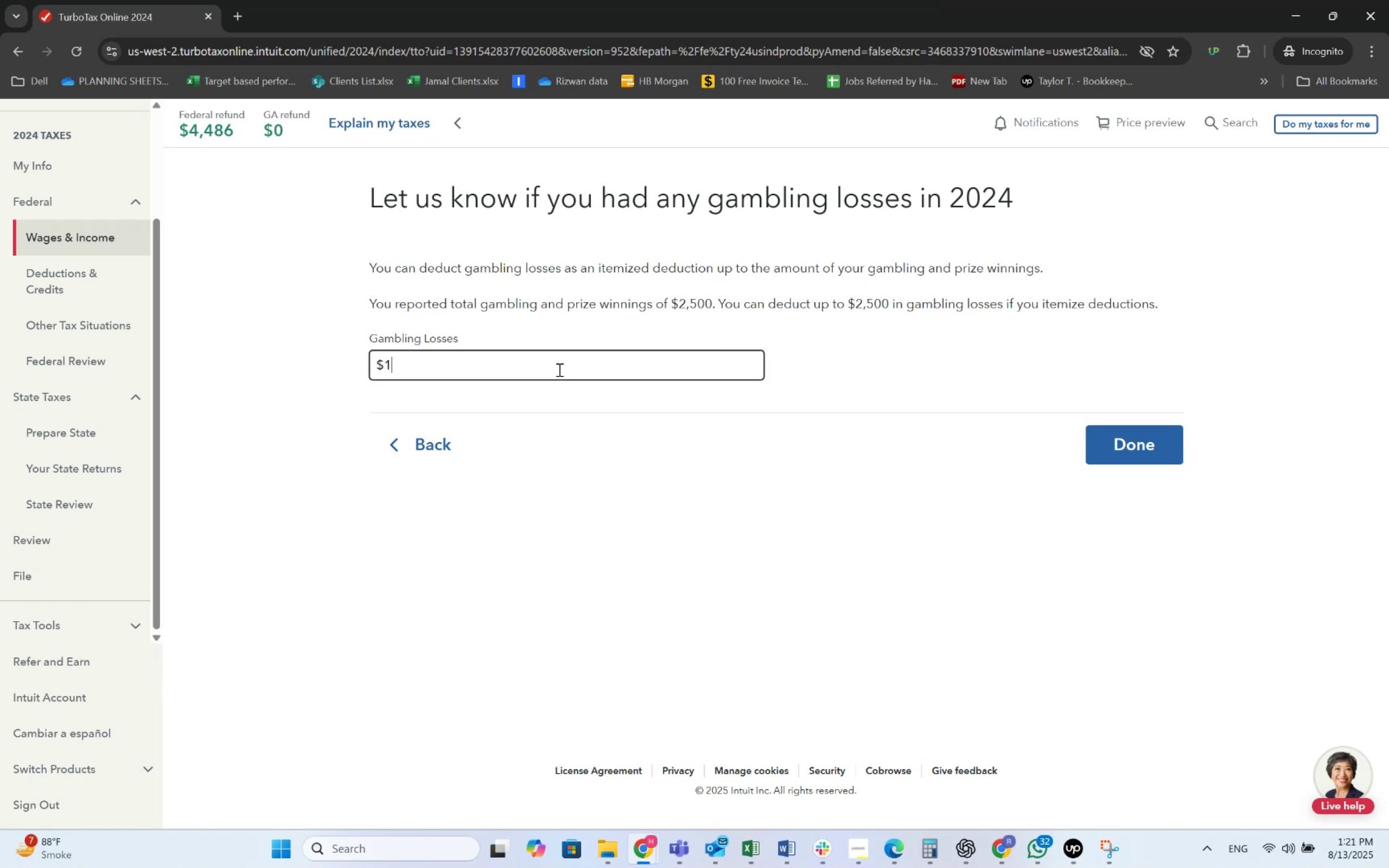 
key(Numpad2)
 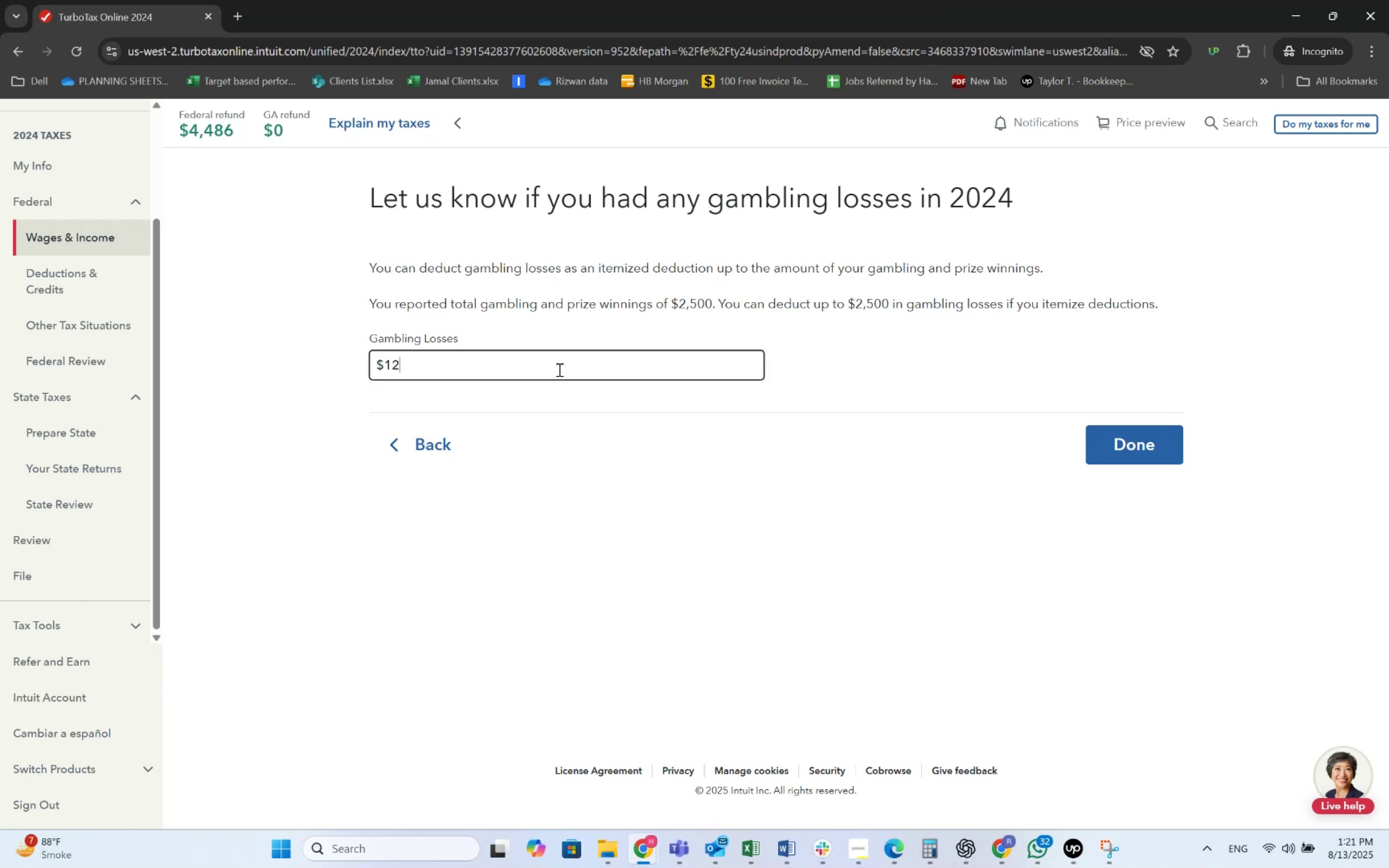 
key(Numpad0)
 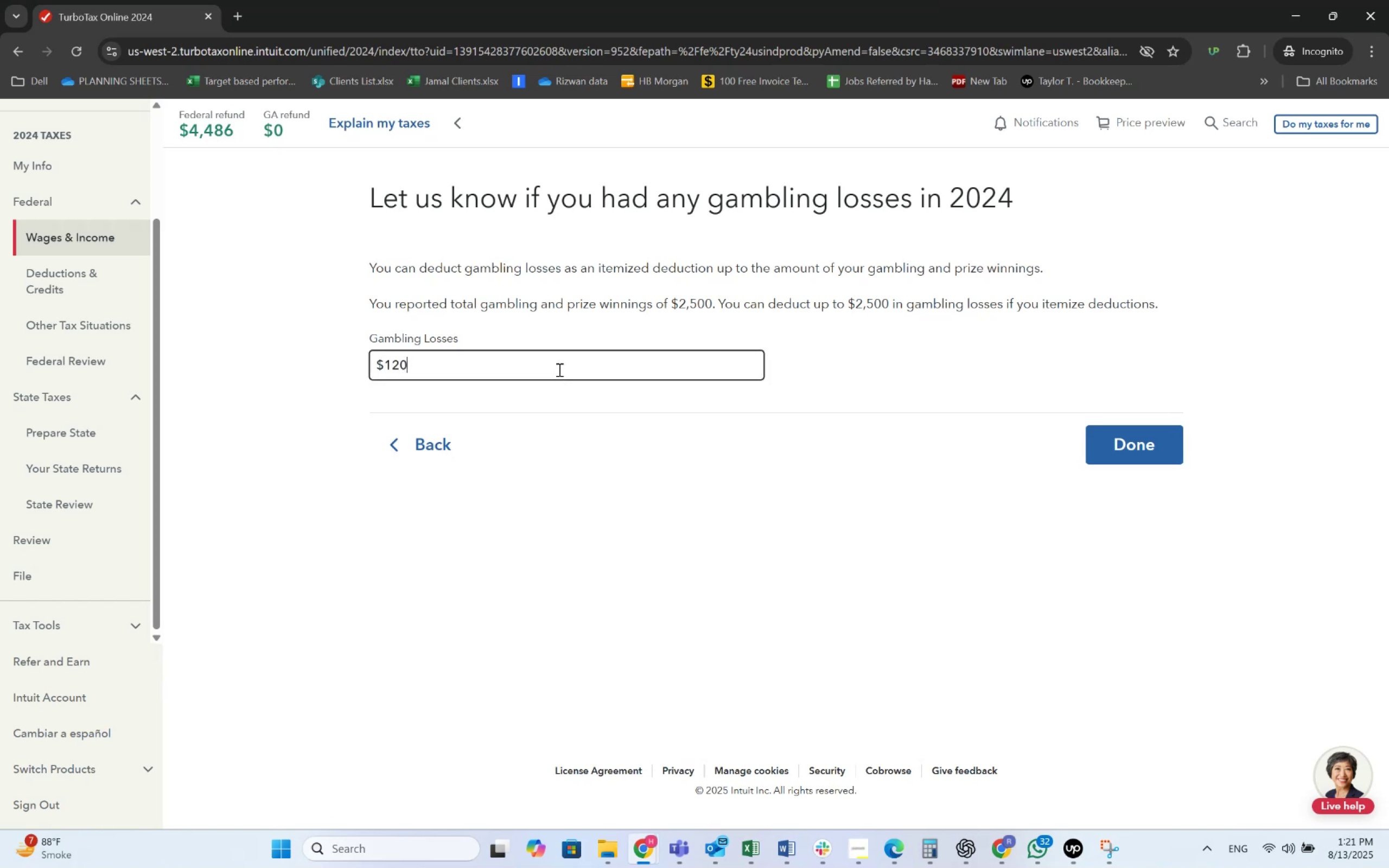 
key(Numpad0)
 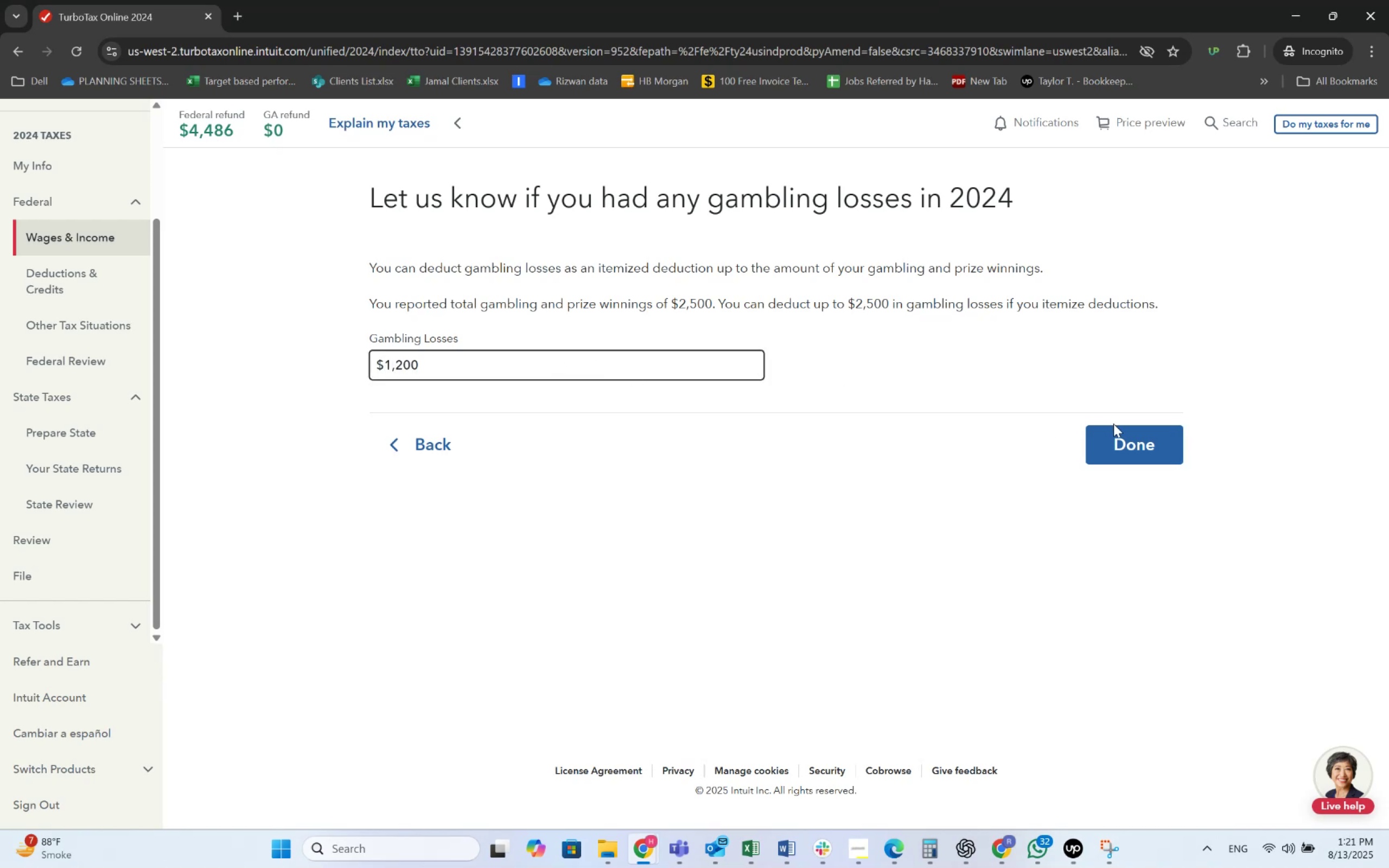 
left_click([1127, 439])
 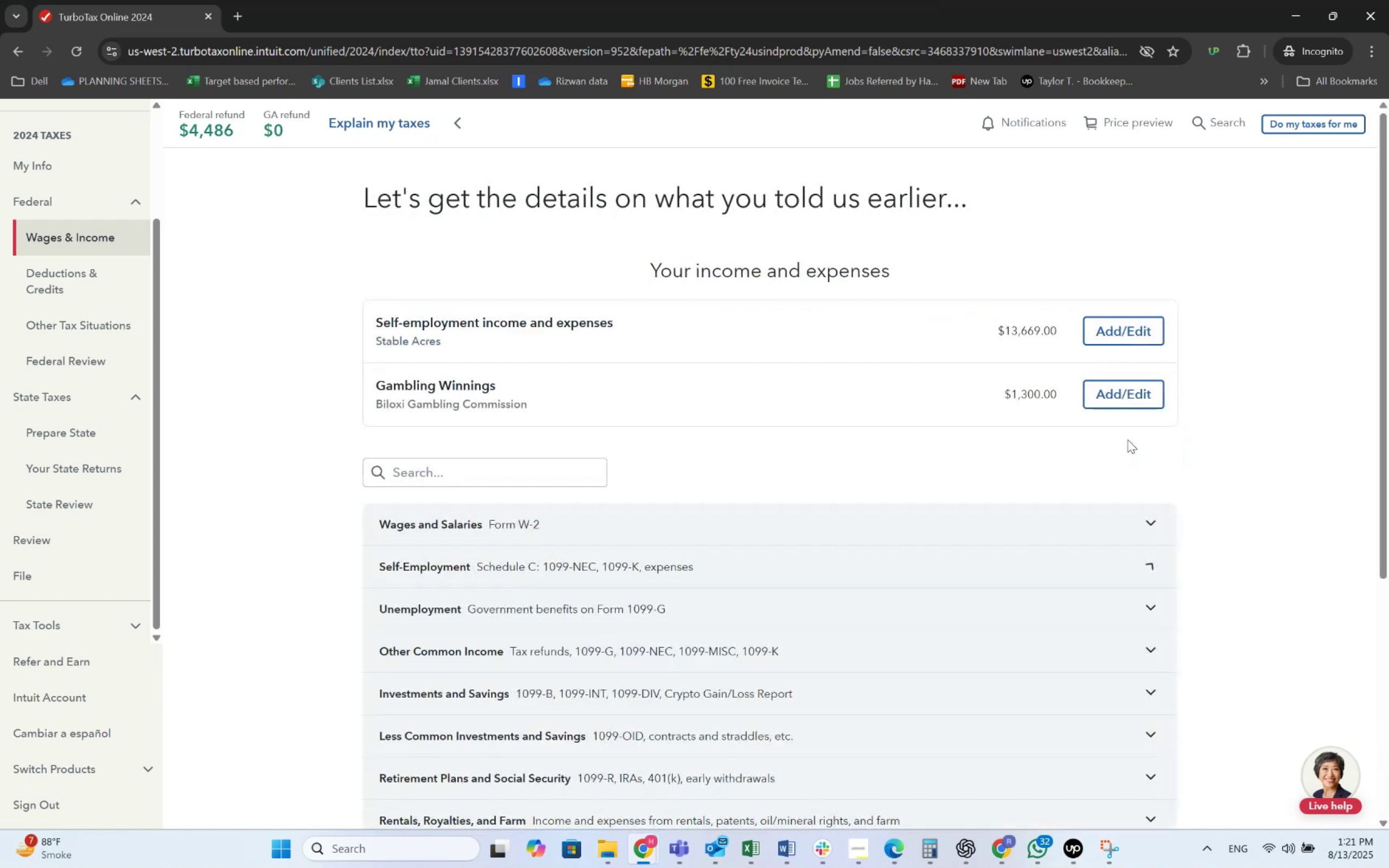 
scroll: coordinate [944, 414], scroll_direction: none, amount: 0.0
 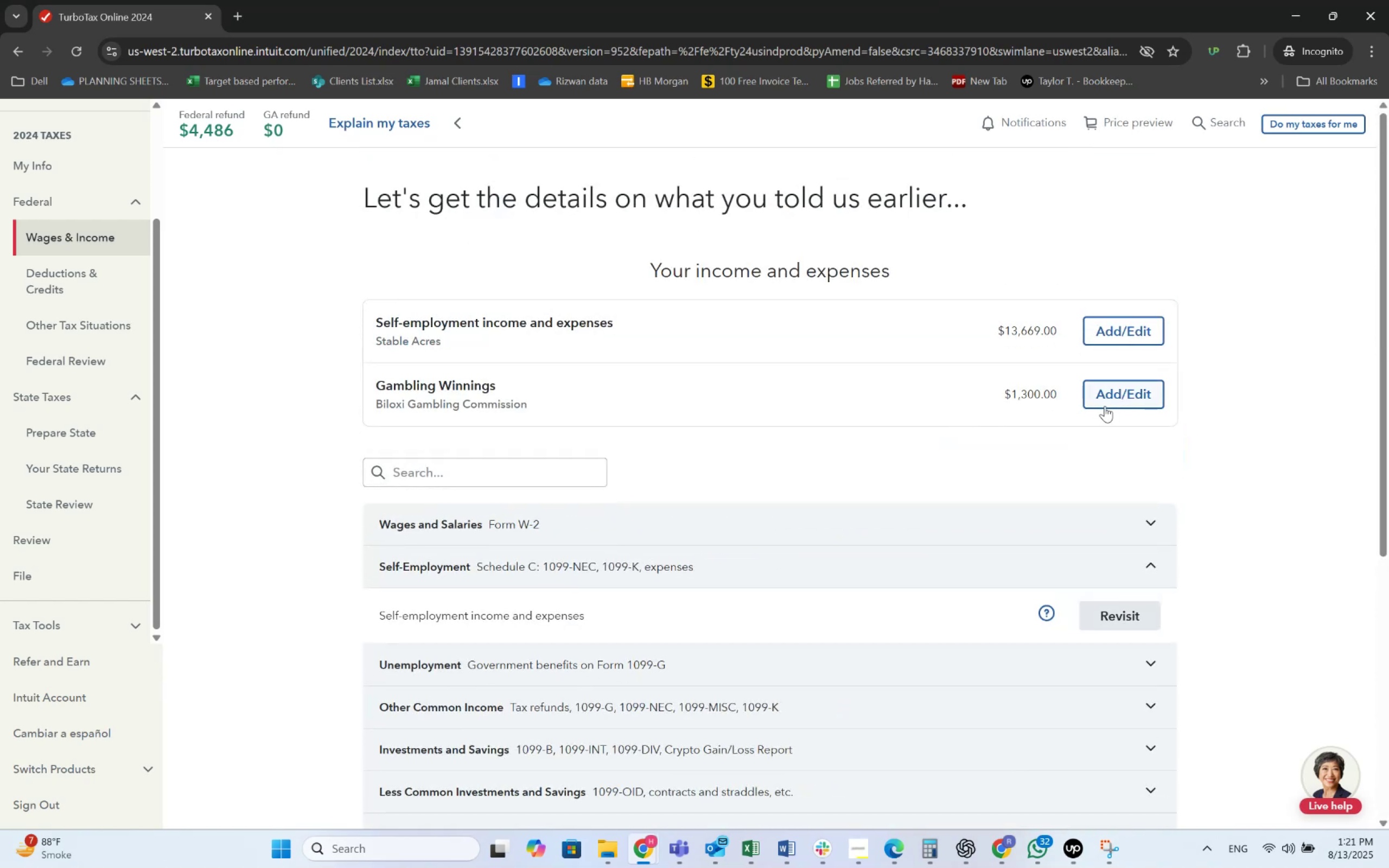 
scroll: coordinate [927, 519], scroll_direction: down, amount: 7.0
 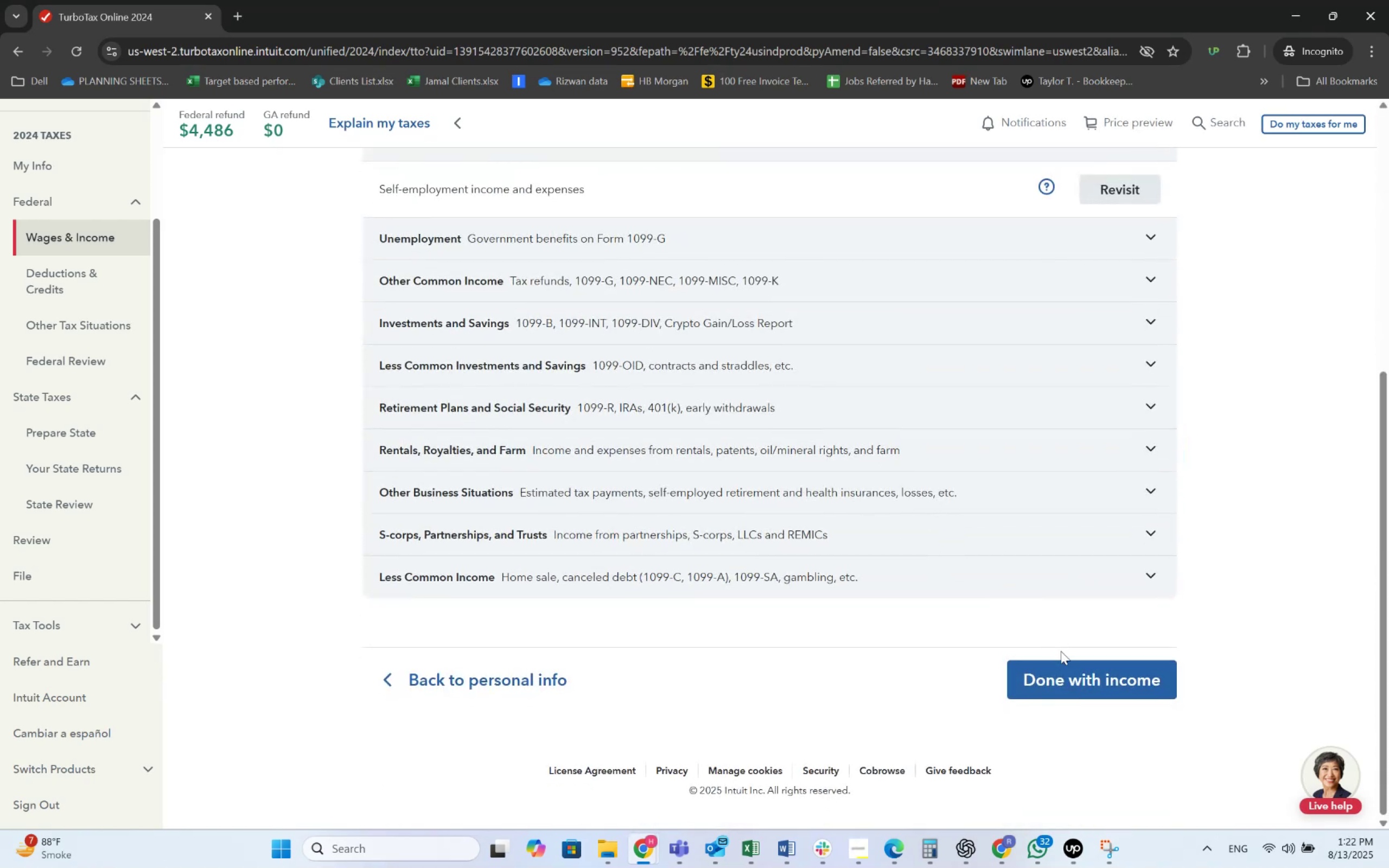 
left_click([1068, 667])
 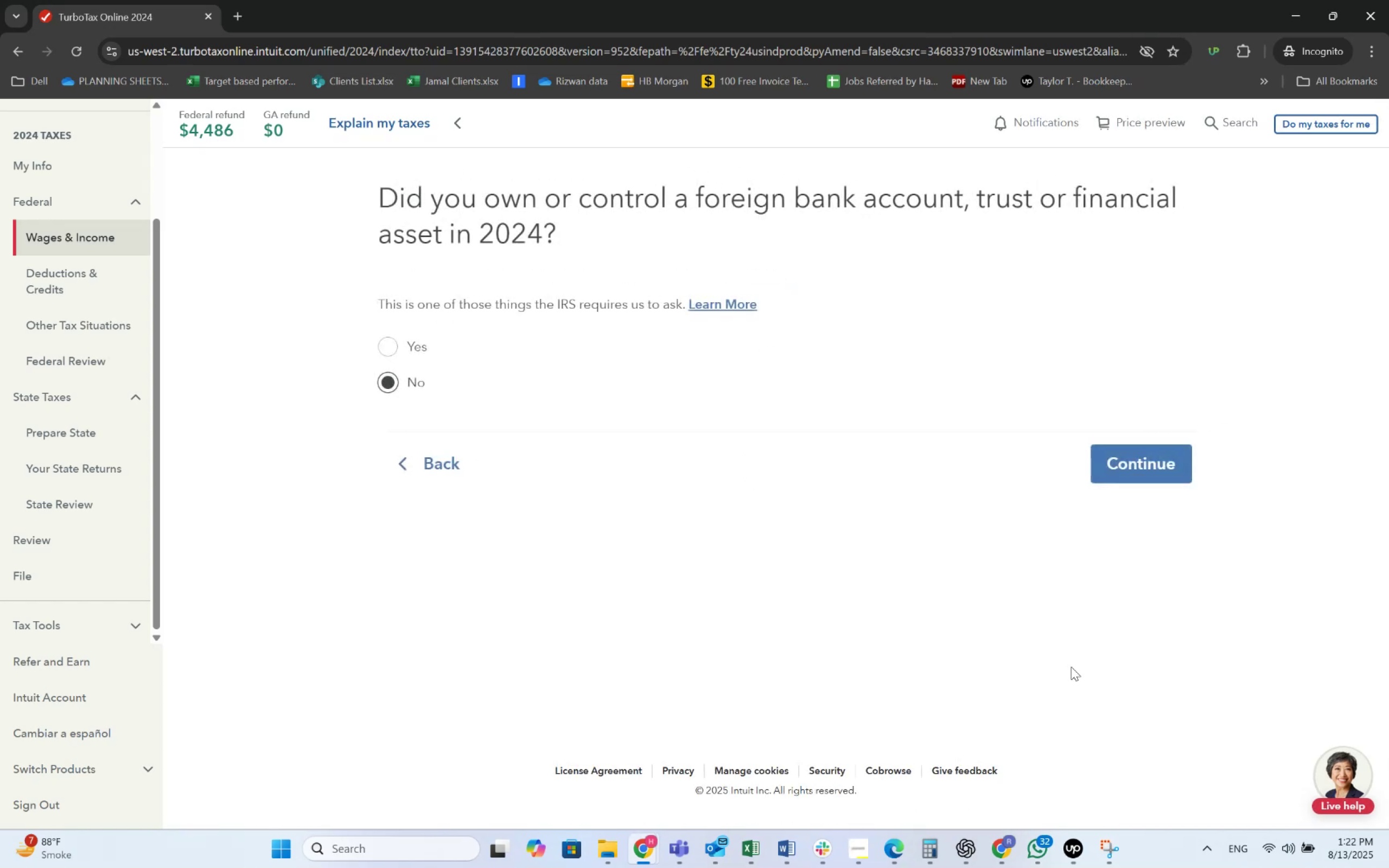 
wait(5.6)
 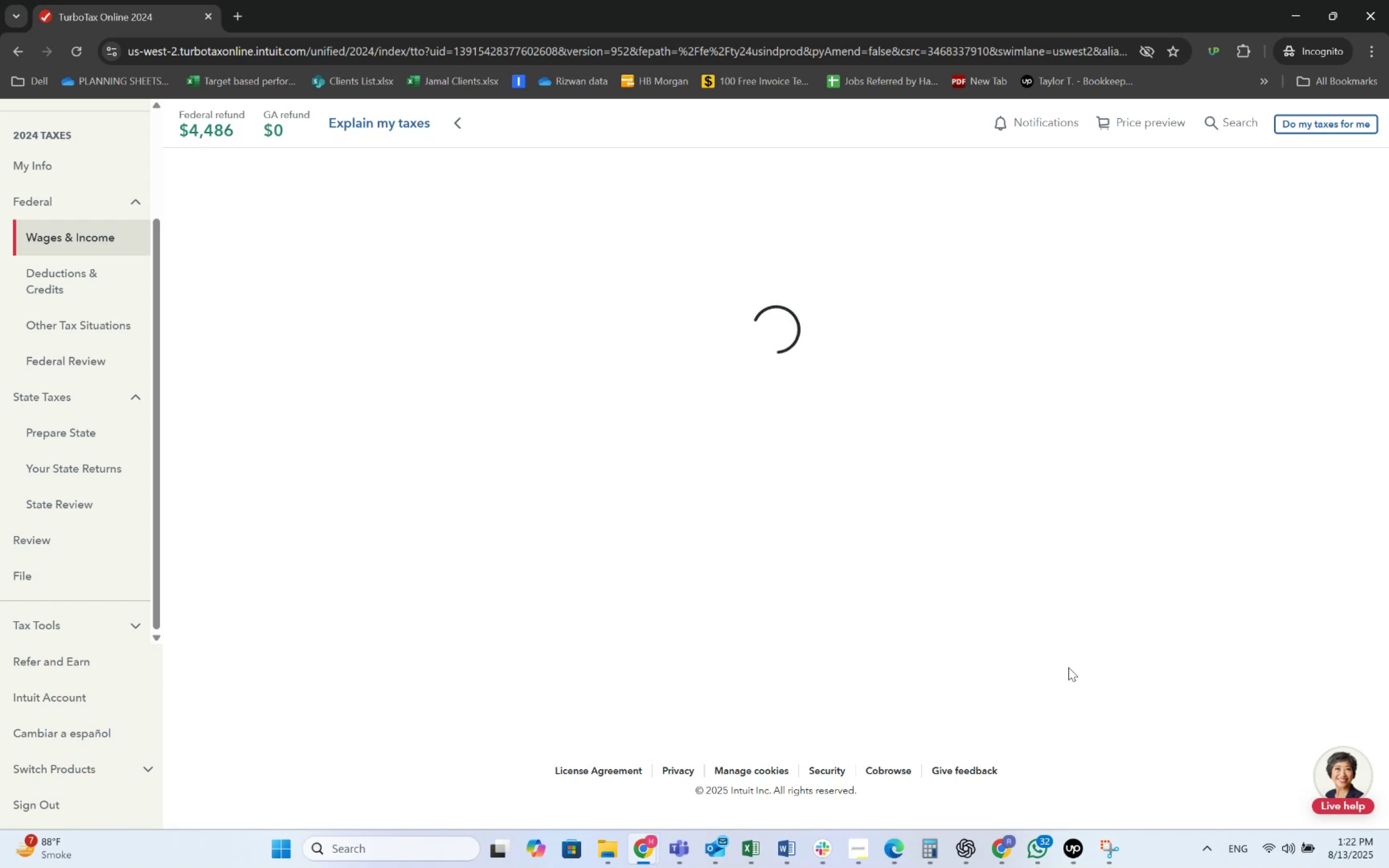 
left_click([1149, 469])
 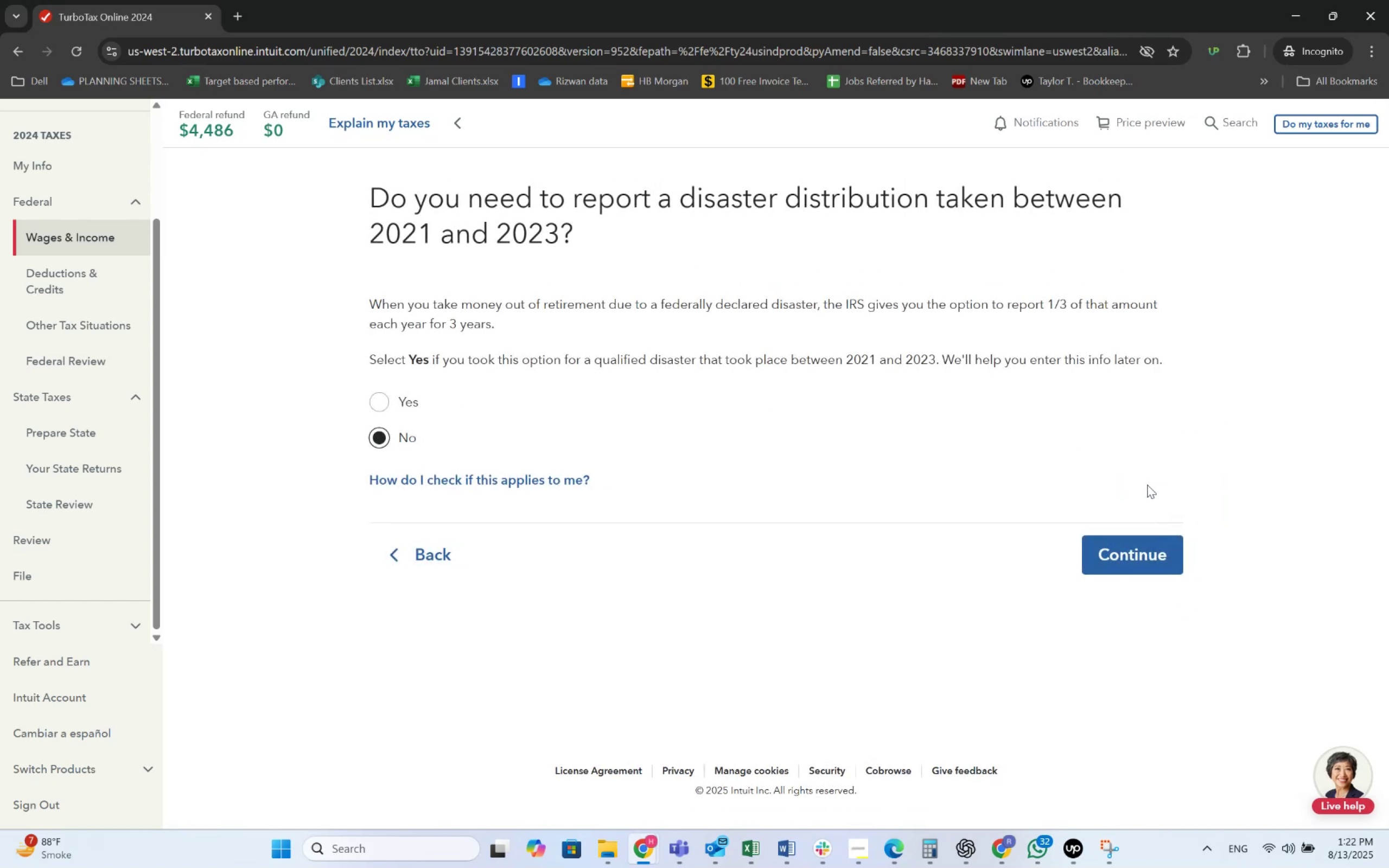 
left_click([1127, 553])
 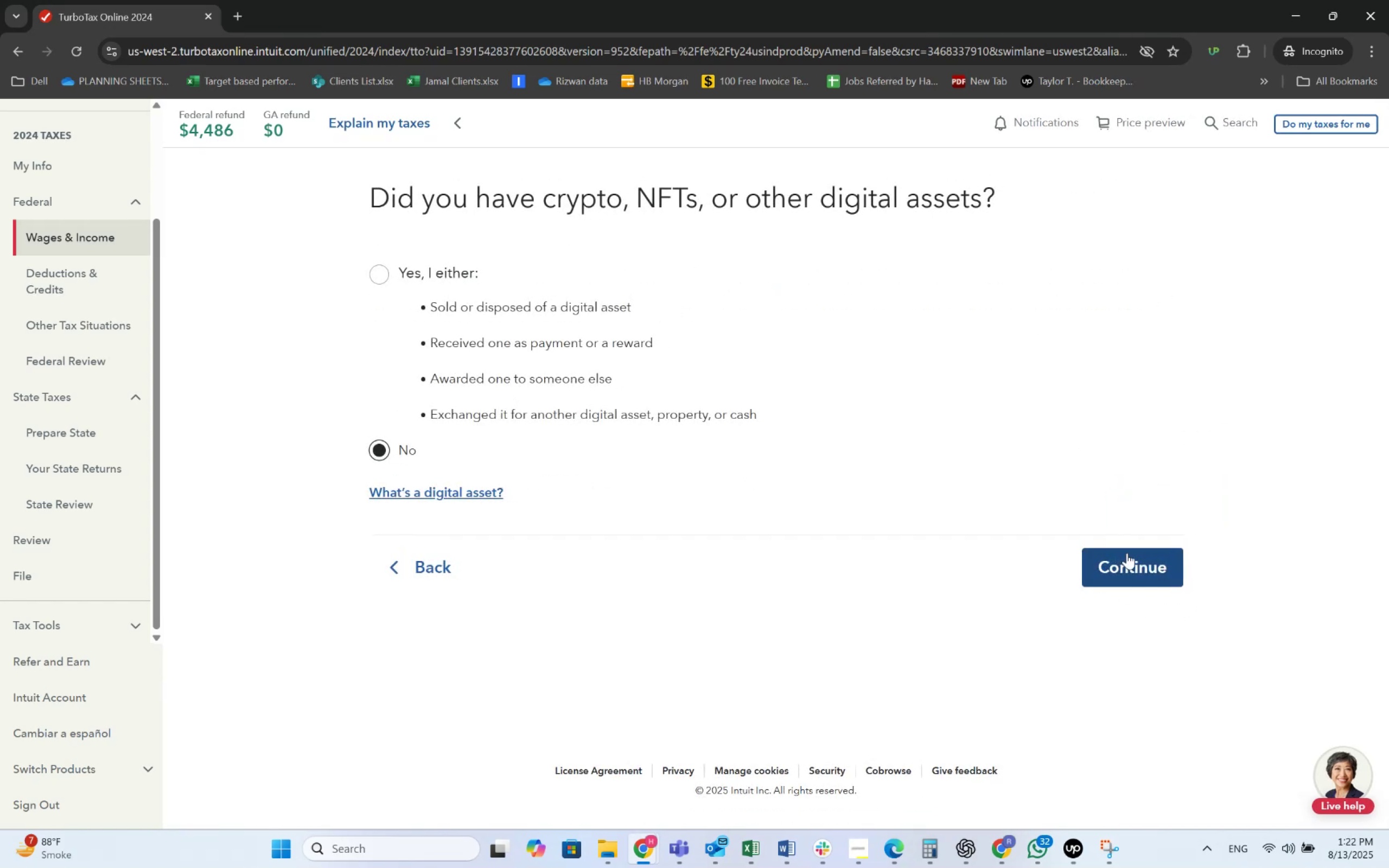 
left_click([1127, 553])
 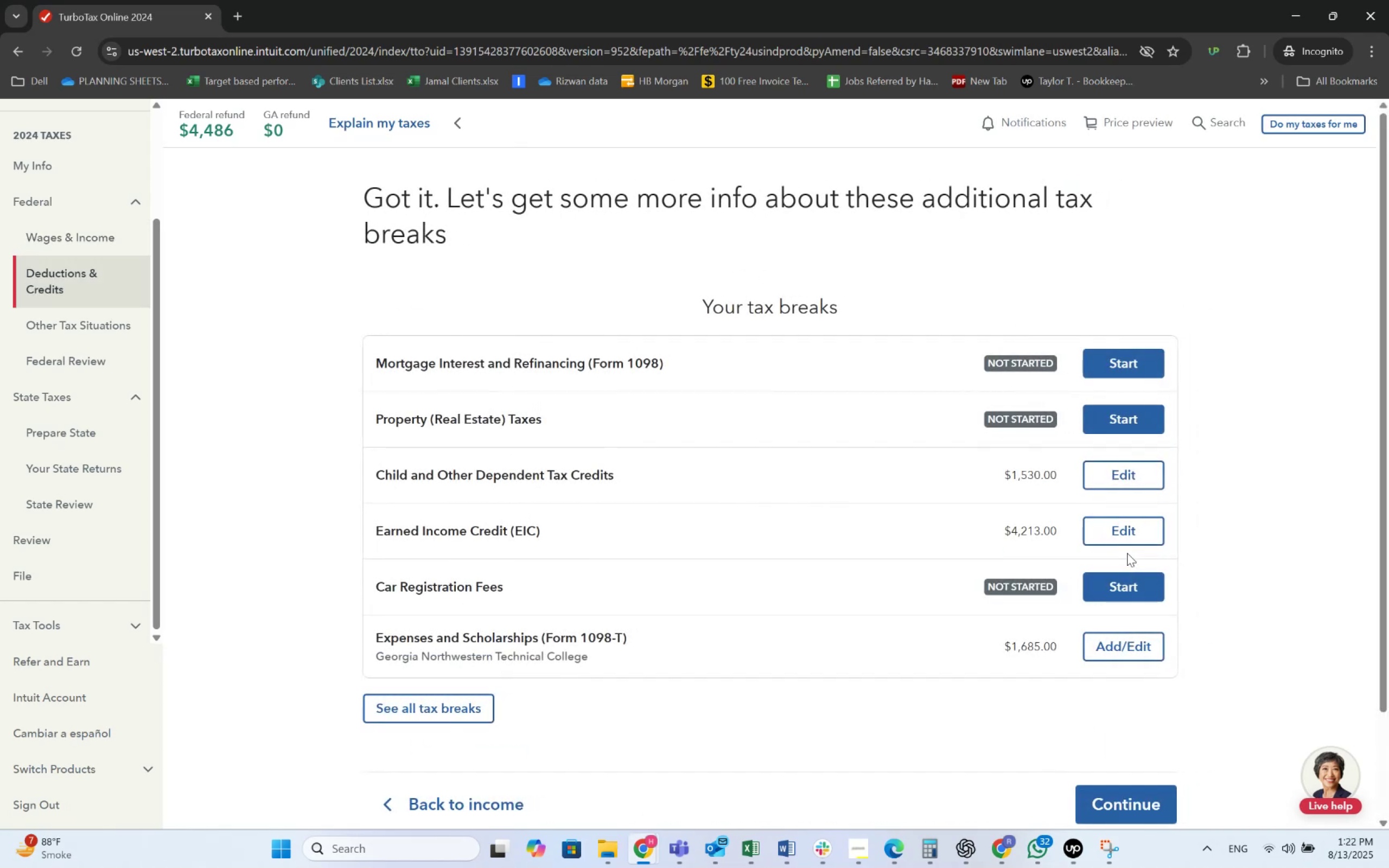 
scroll: coordinate [987, 585], scroll_direction: down, amount: 2.0
 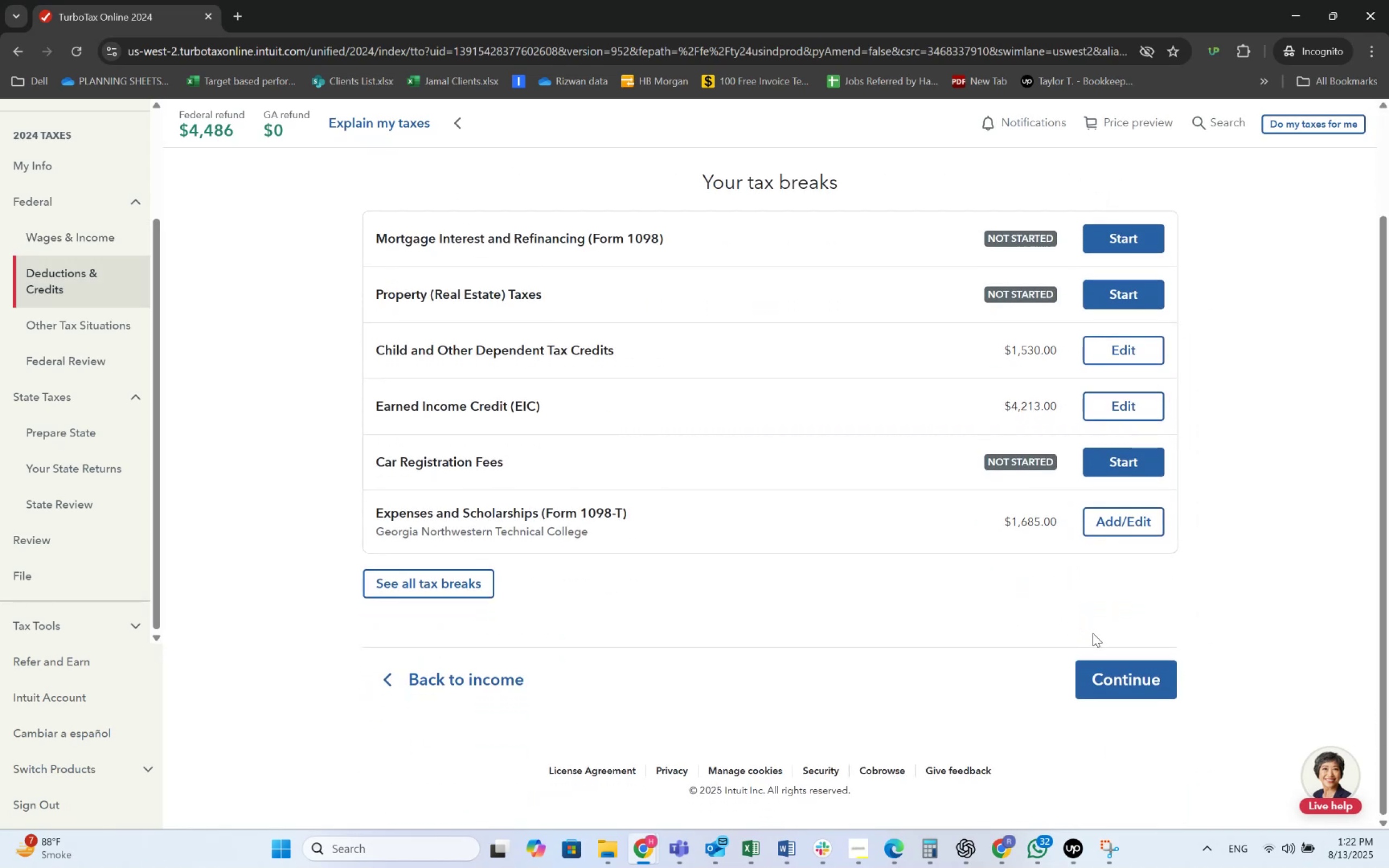 
left_click_drag(start_coordinate=[1125, 679], to_coordinate=[889, 674])
 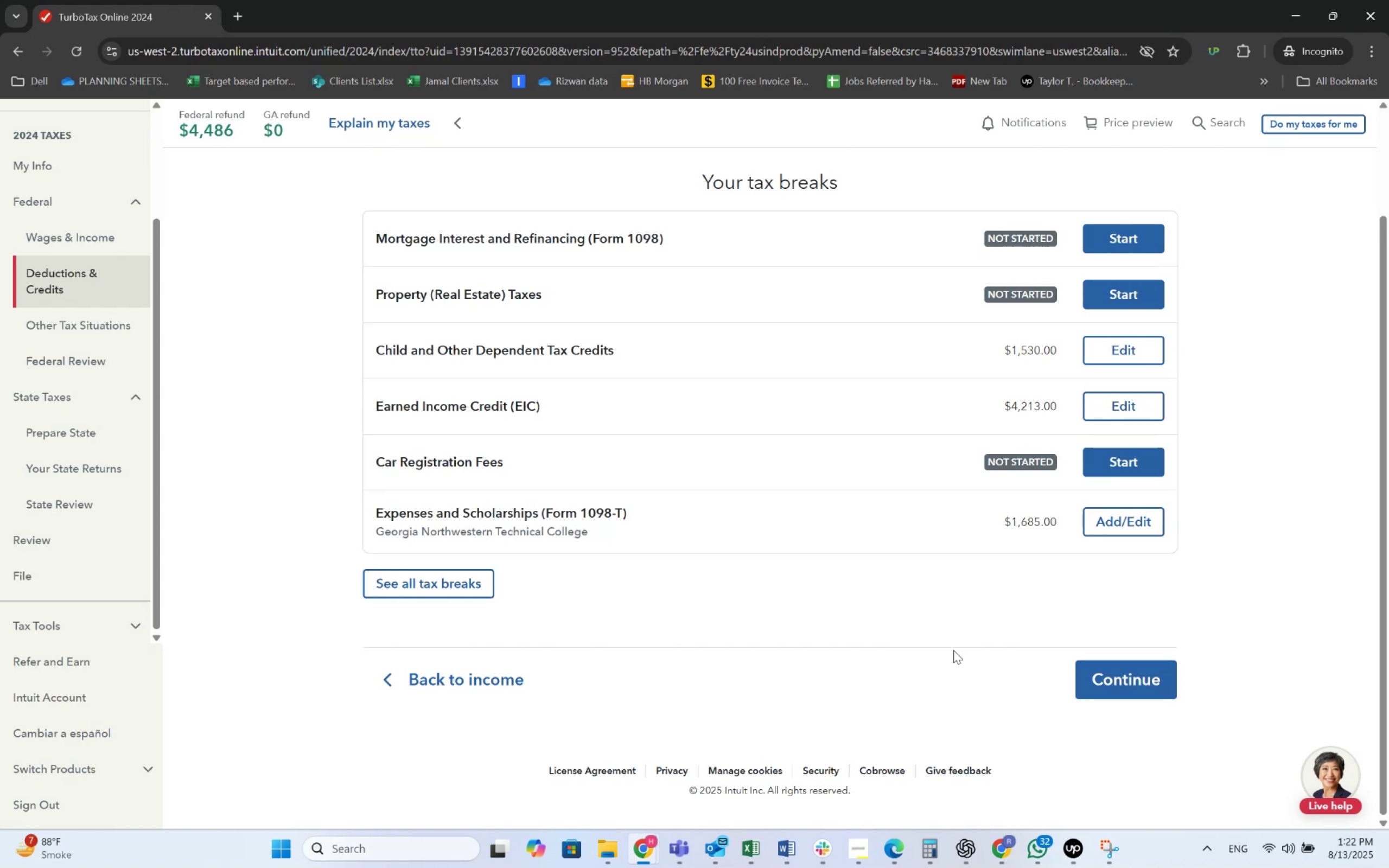 
wait(9.43)
 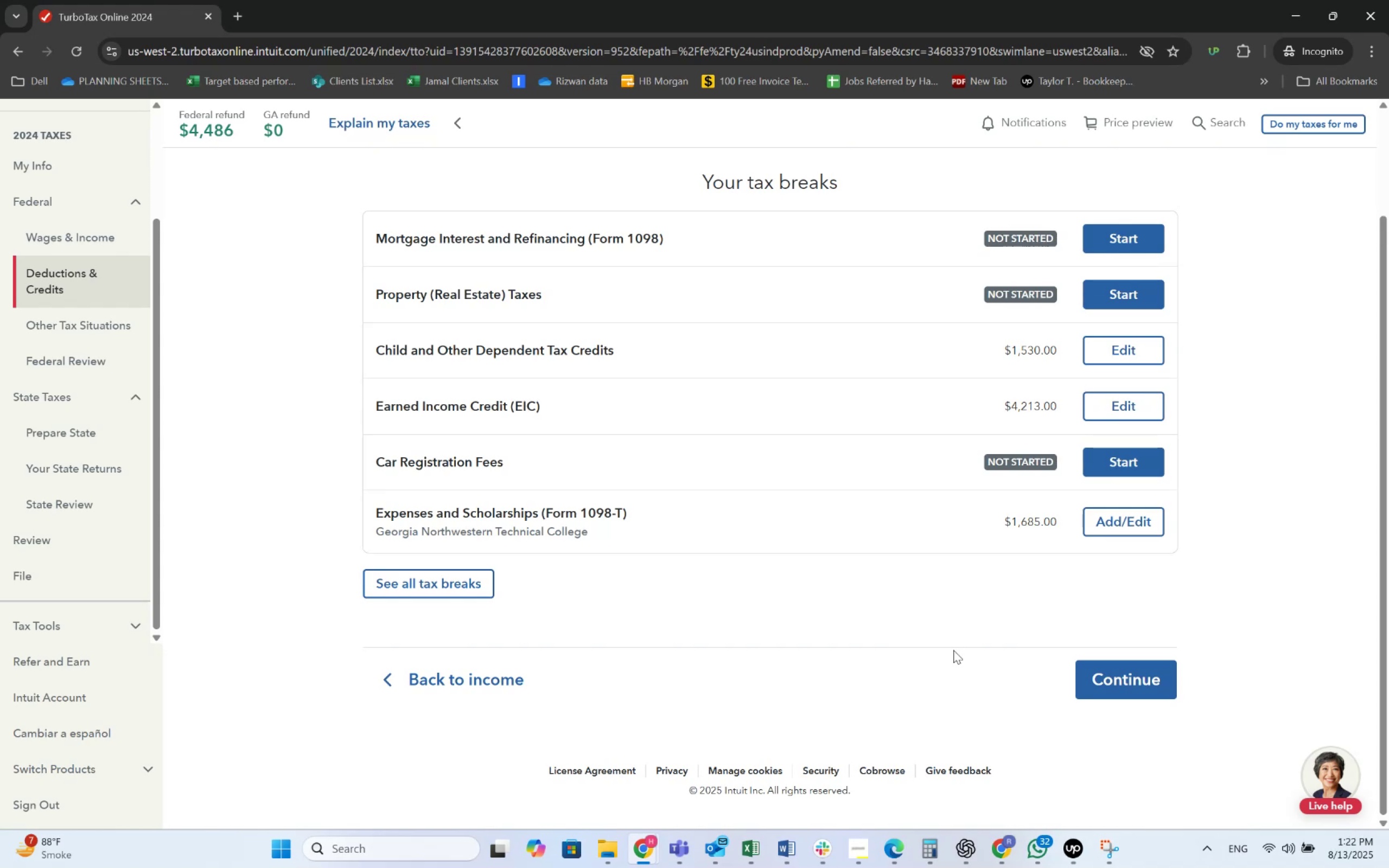 
left_click([1110, 404])
 